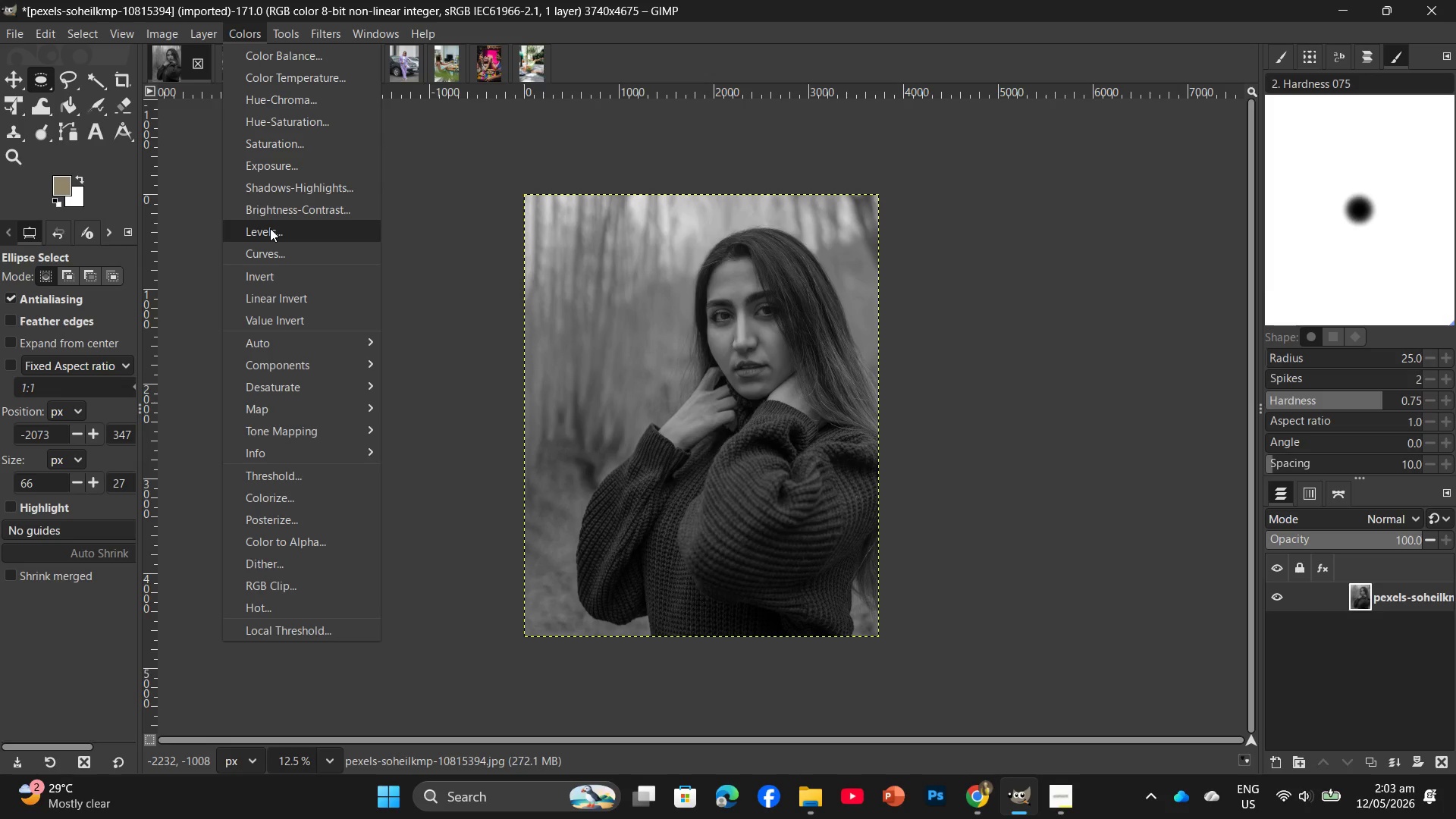 
left_click([270, 228])
 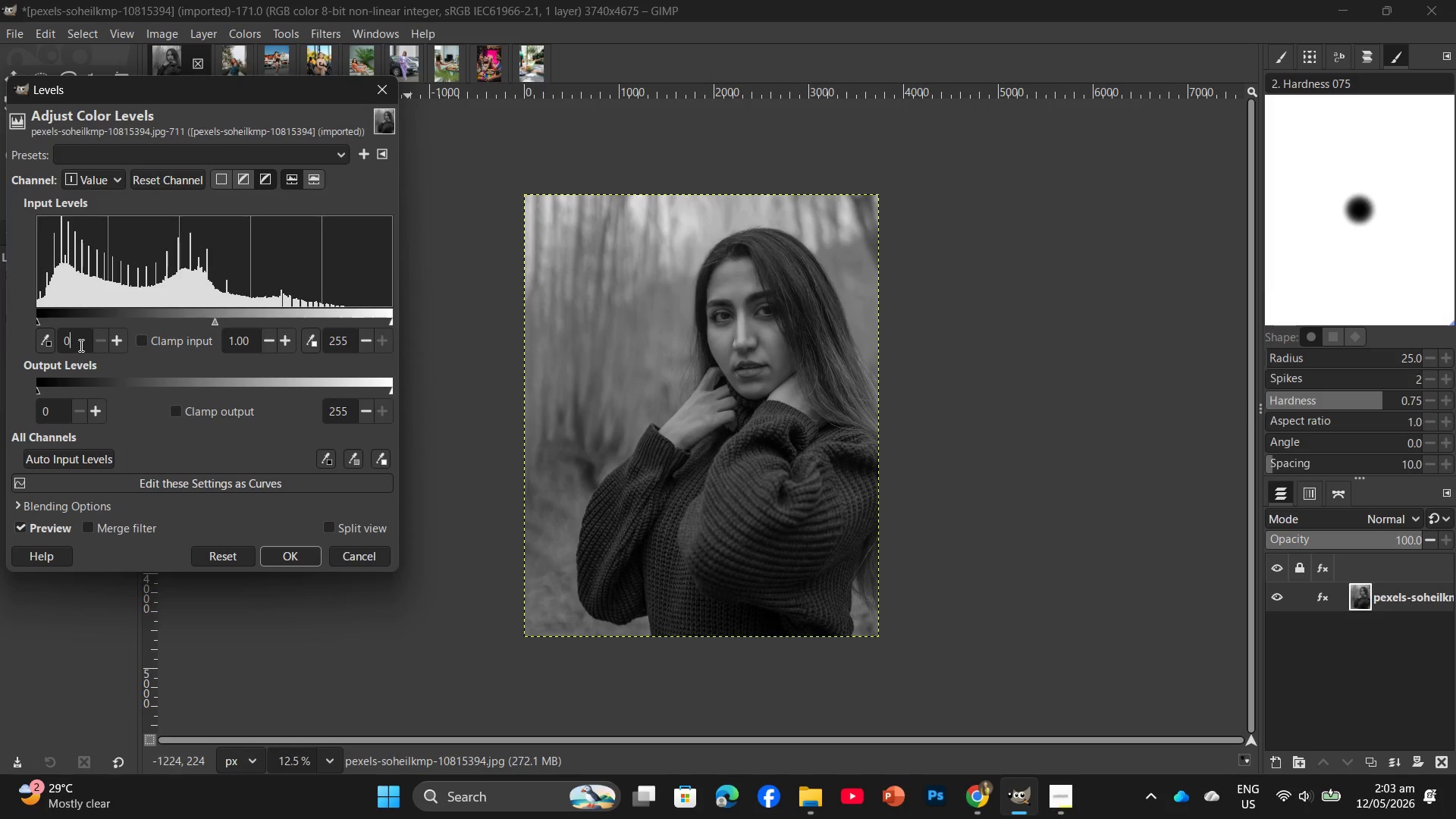 
key(Backspace)
 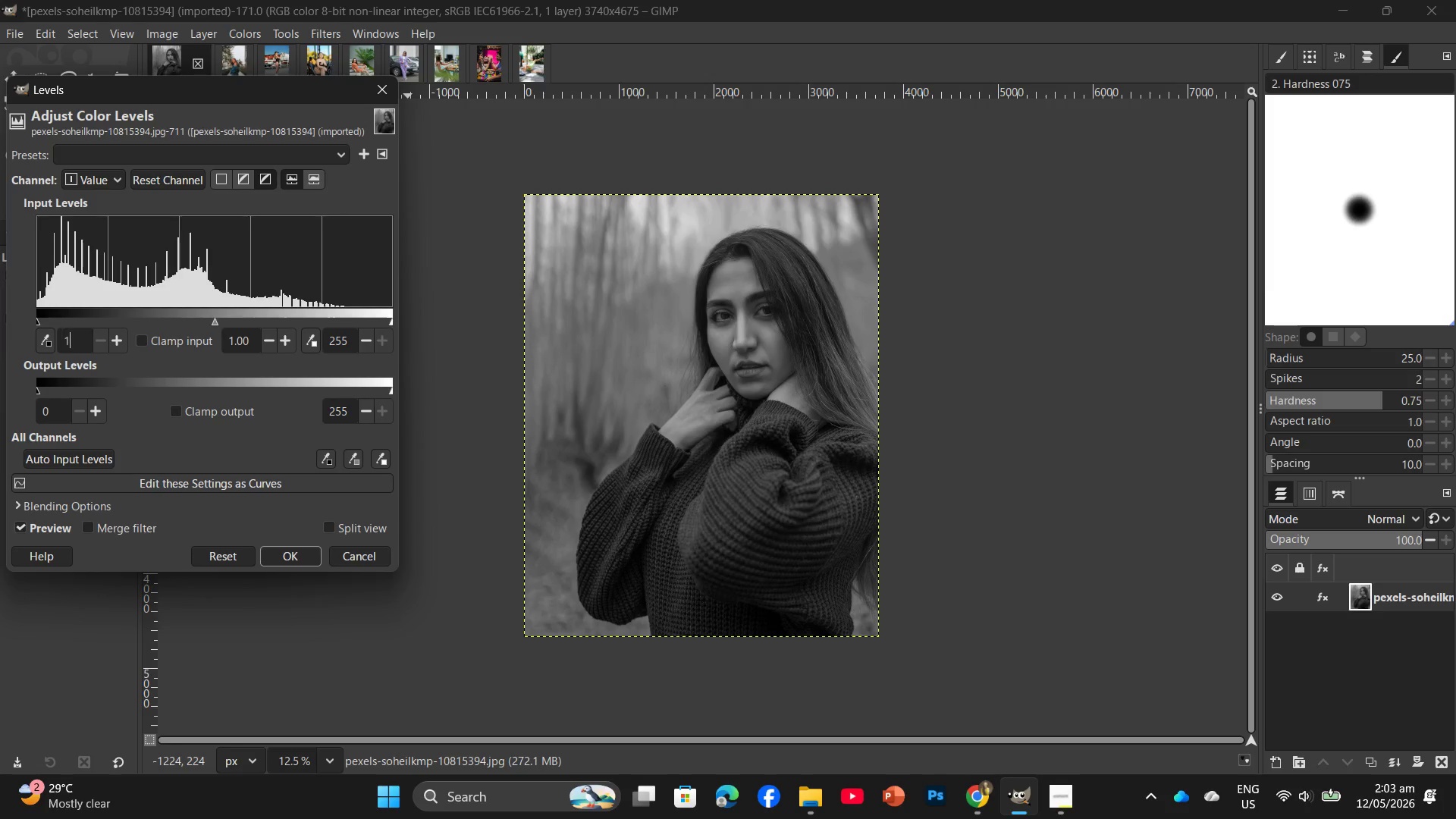 
key(Numpad1)
 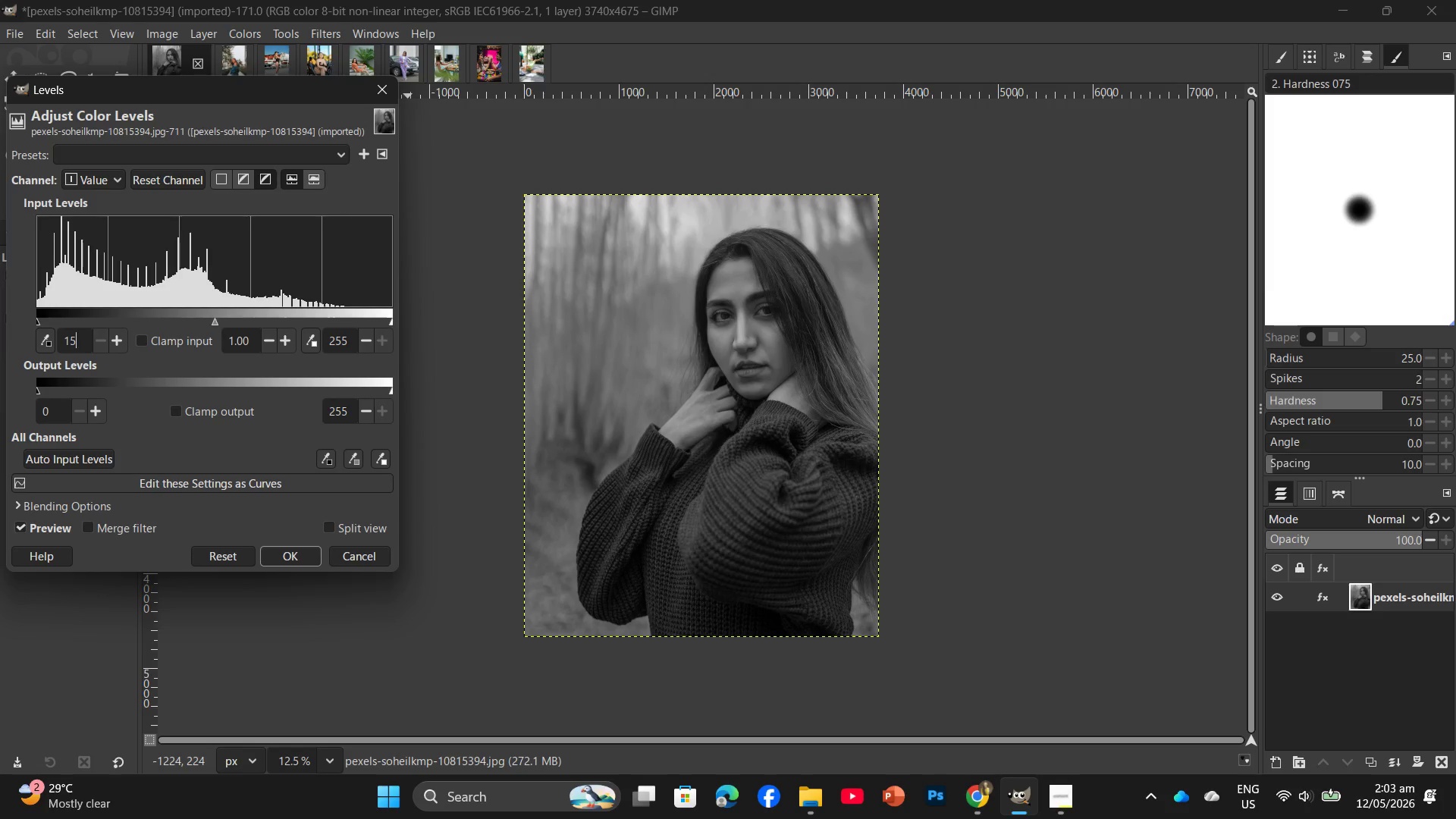 
key(Numpad5)
 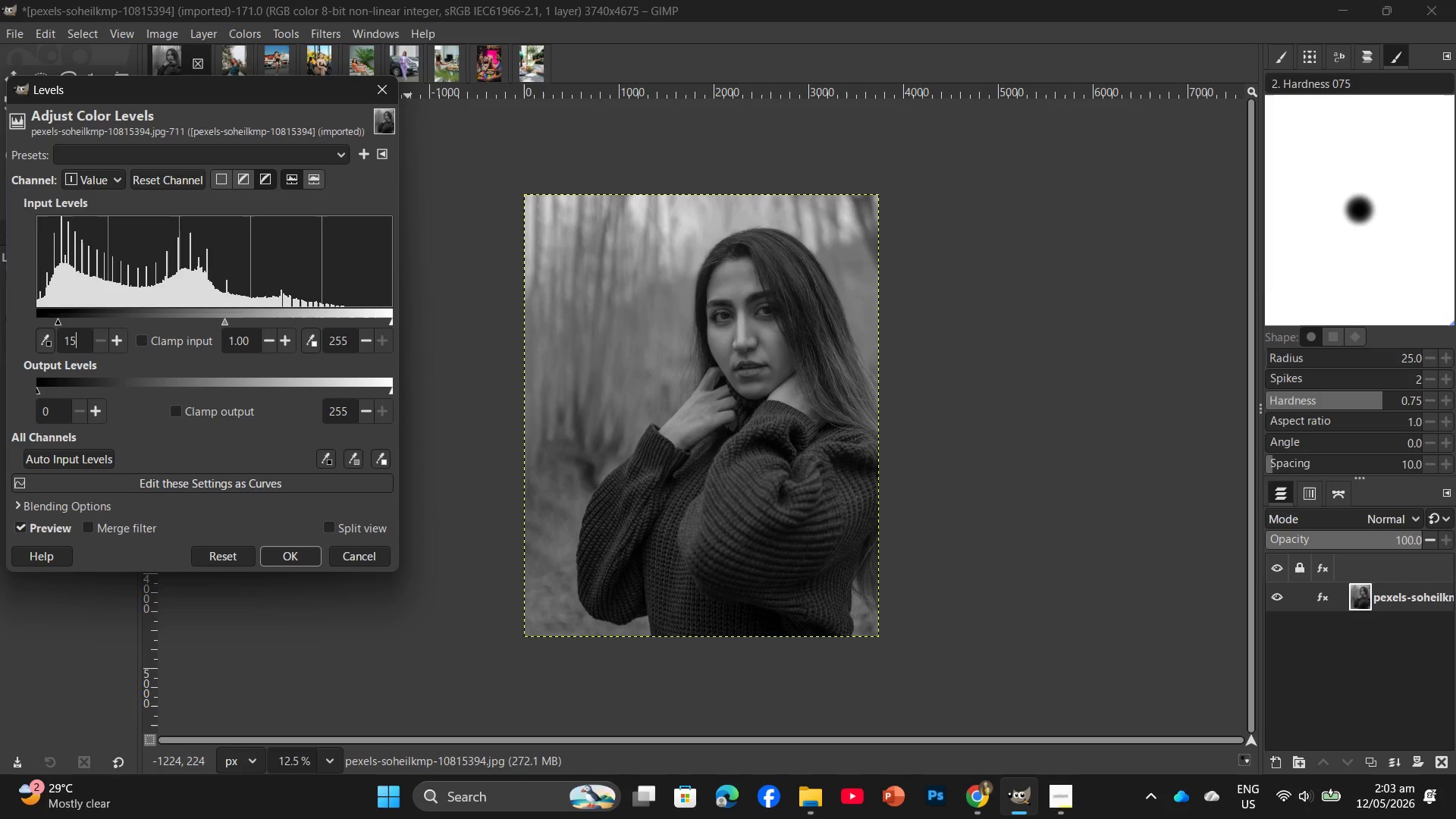 
key(Enter)
 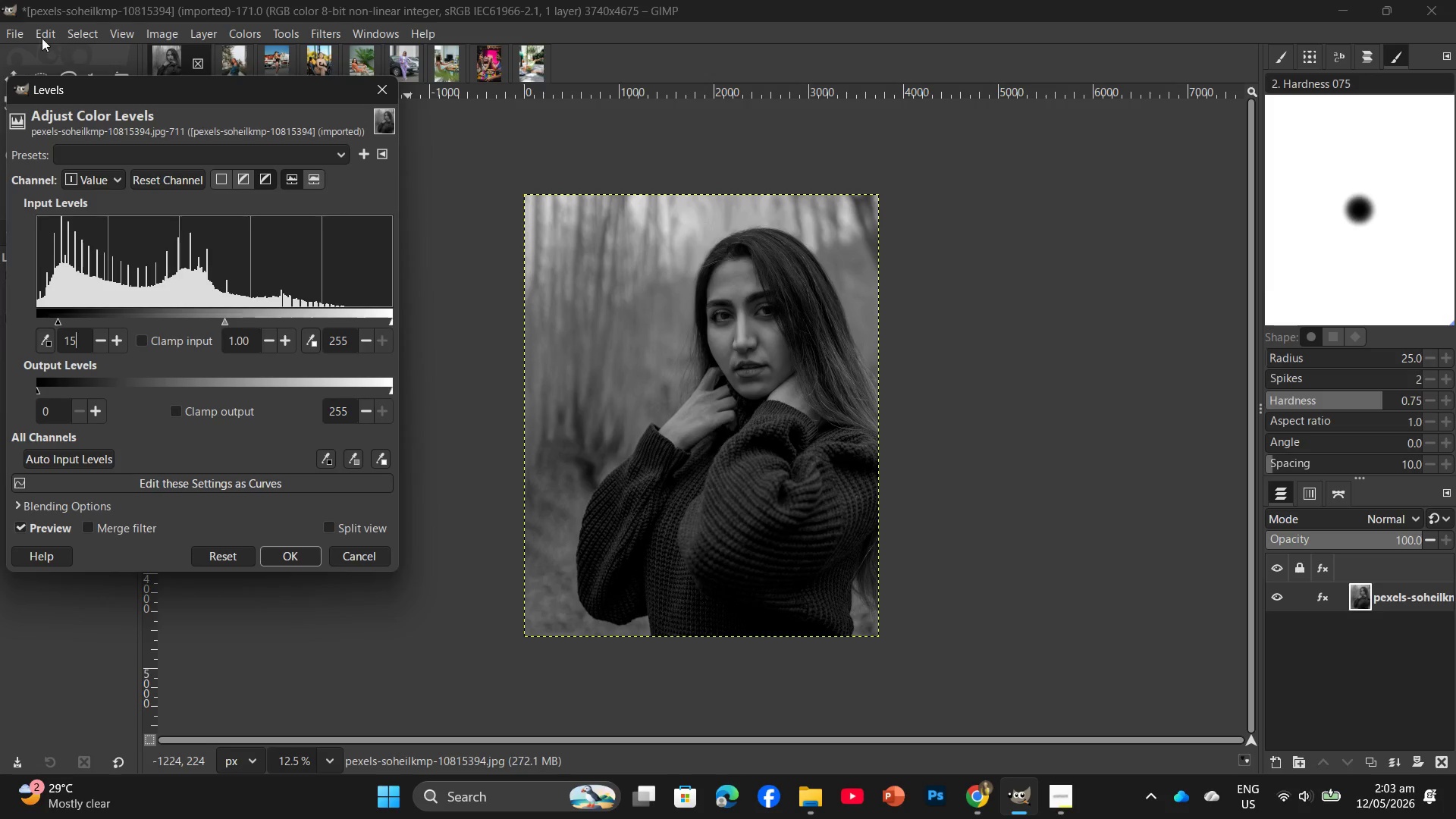 
mouse_move([162, 33])
 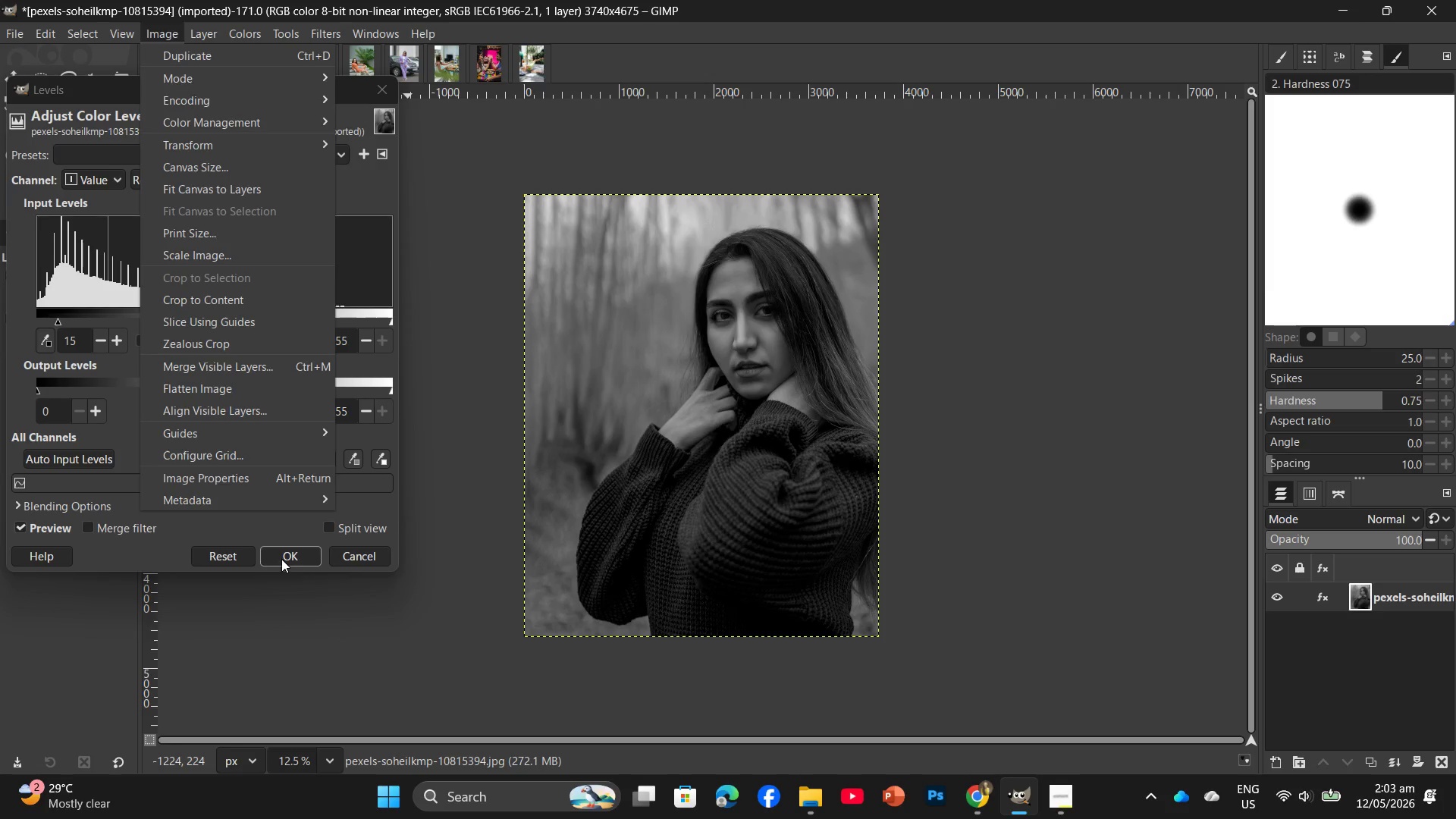 
double_click([282, 560])
 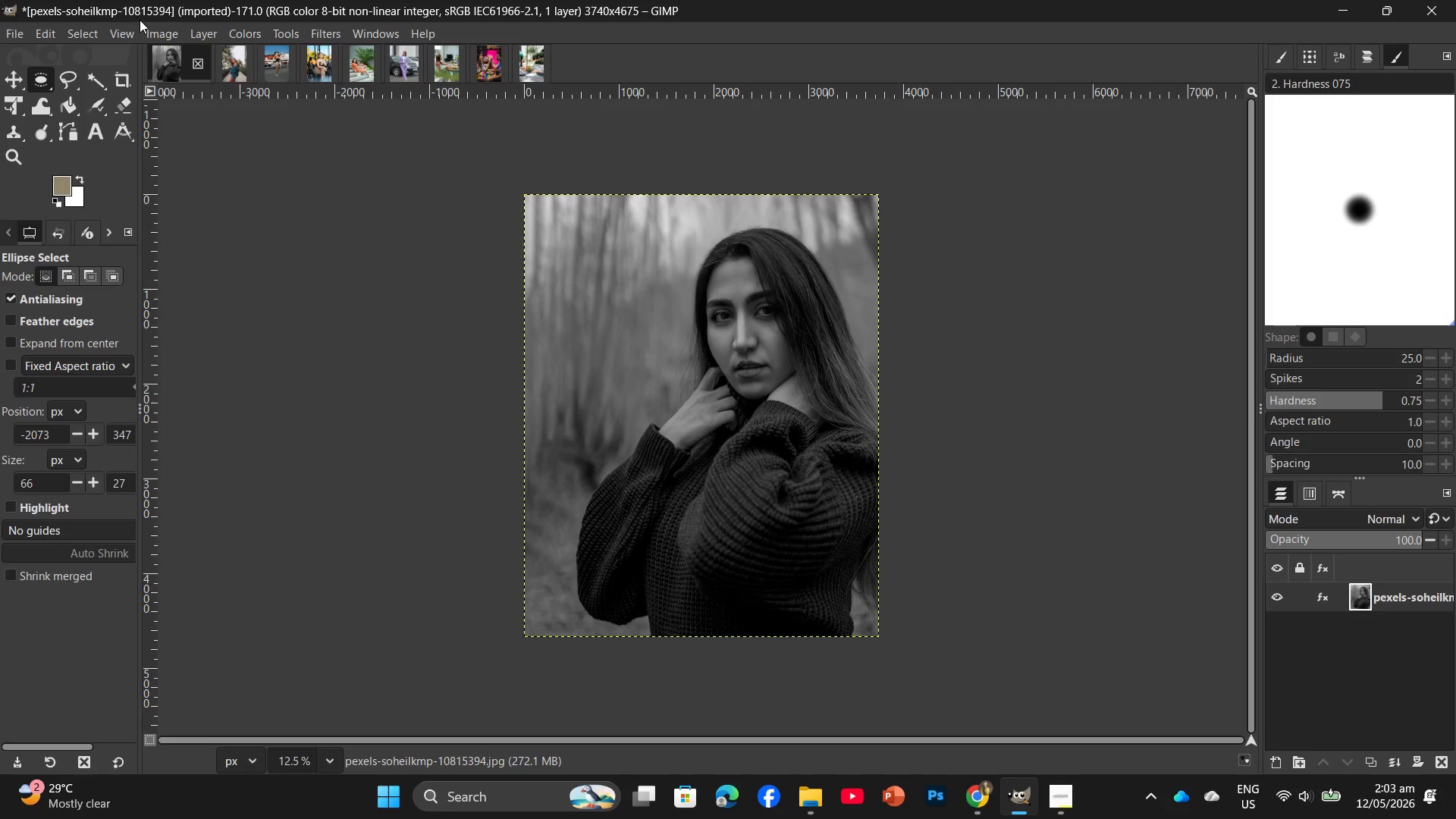 
left_click([159, 33])
 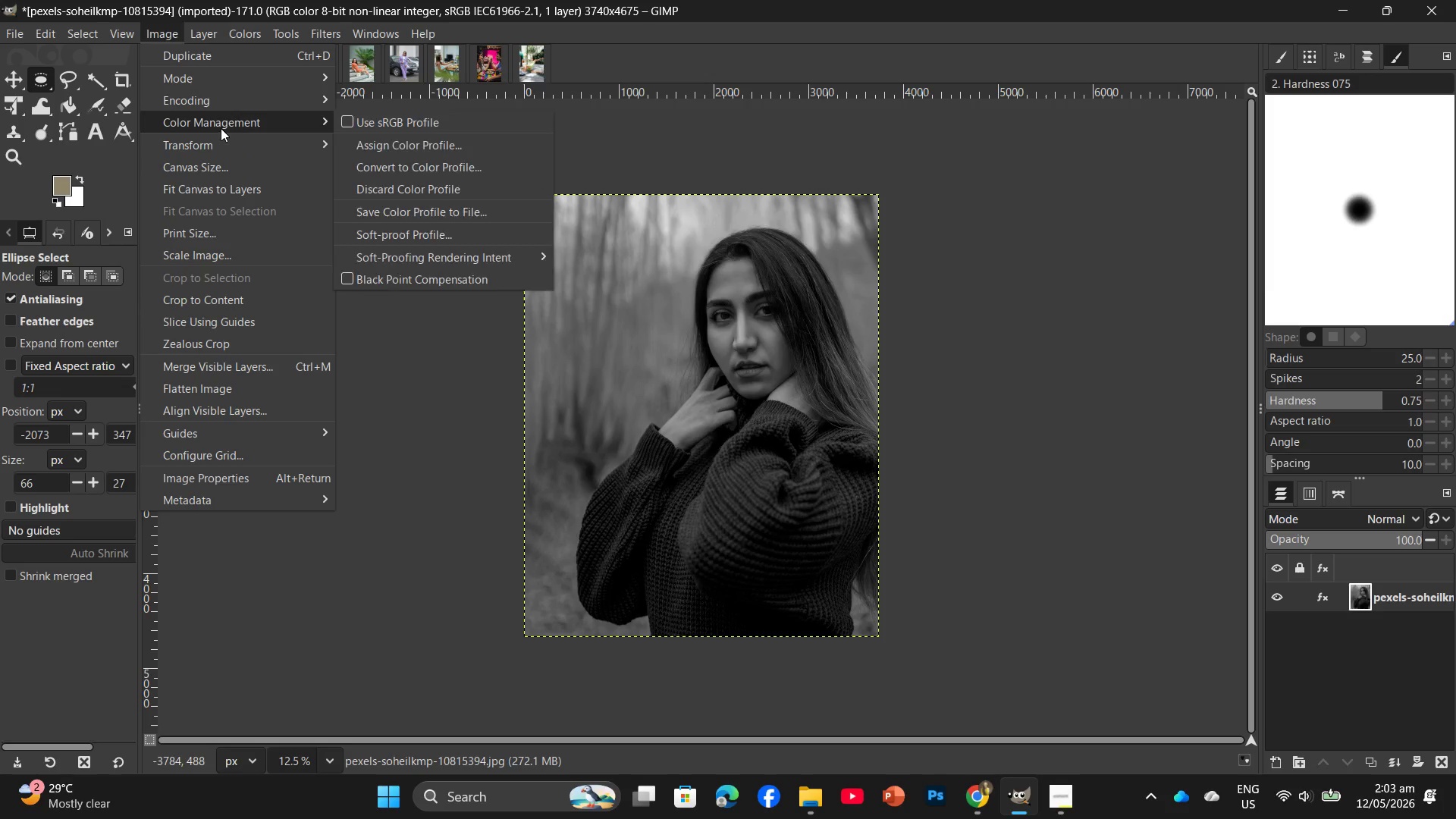 
left_click([359, 124])
 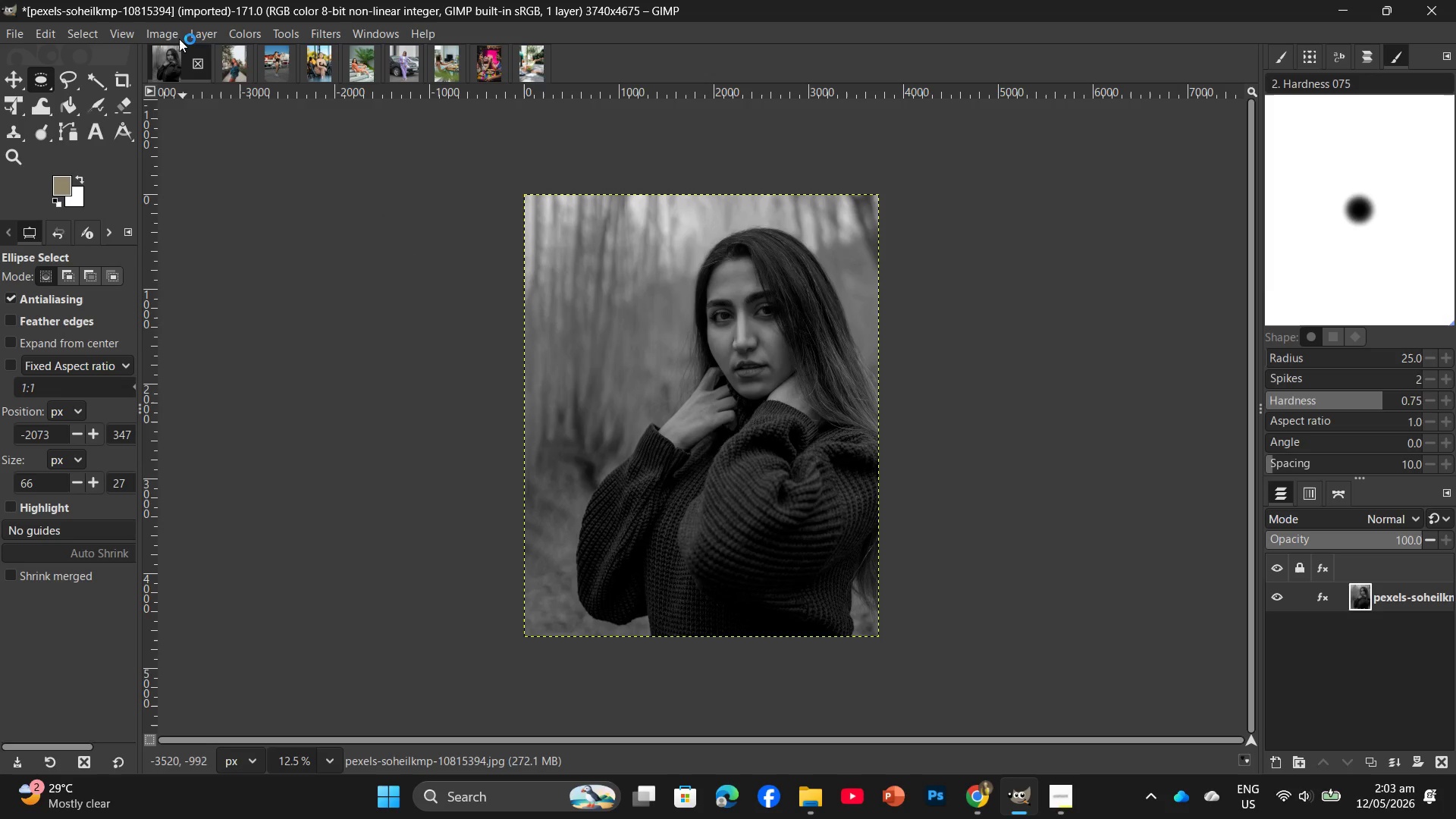 
left_click([174, 39])
 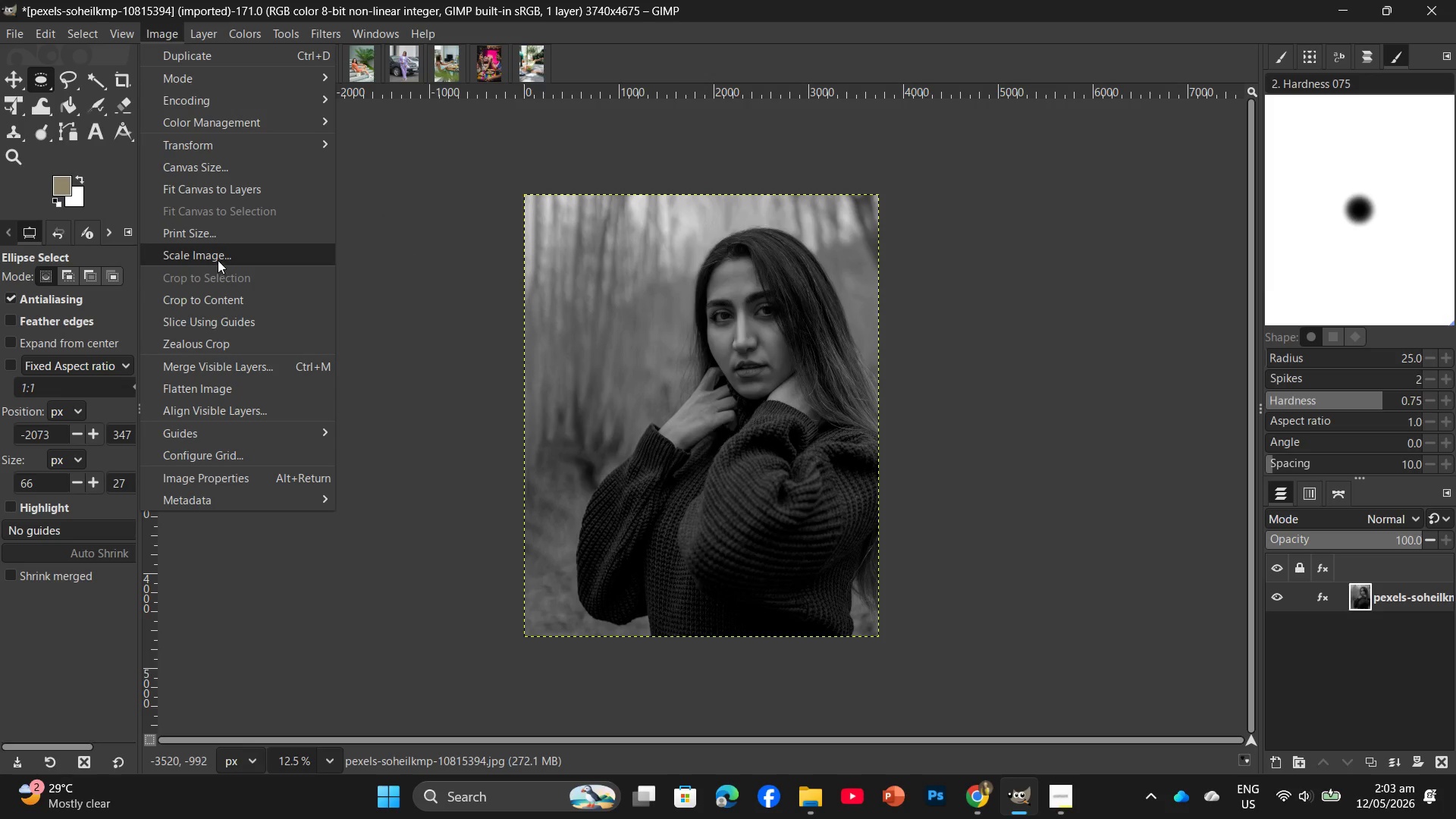 
left_click([218, 259])
 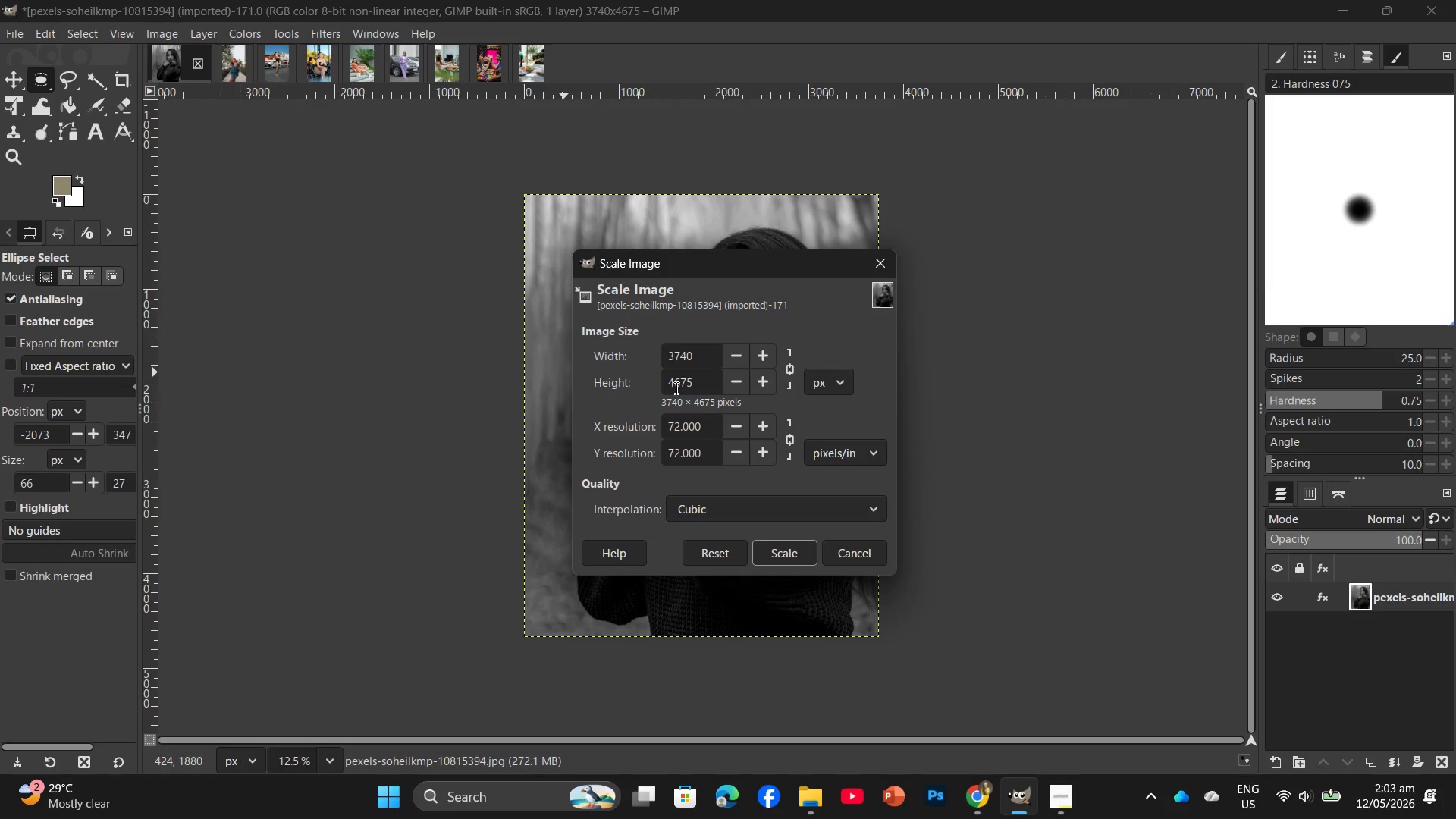 
left_click_drag(start_coordinate=[696, 375], to_coordinate=[666, 388])
 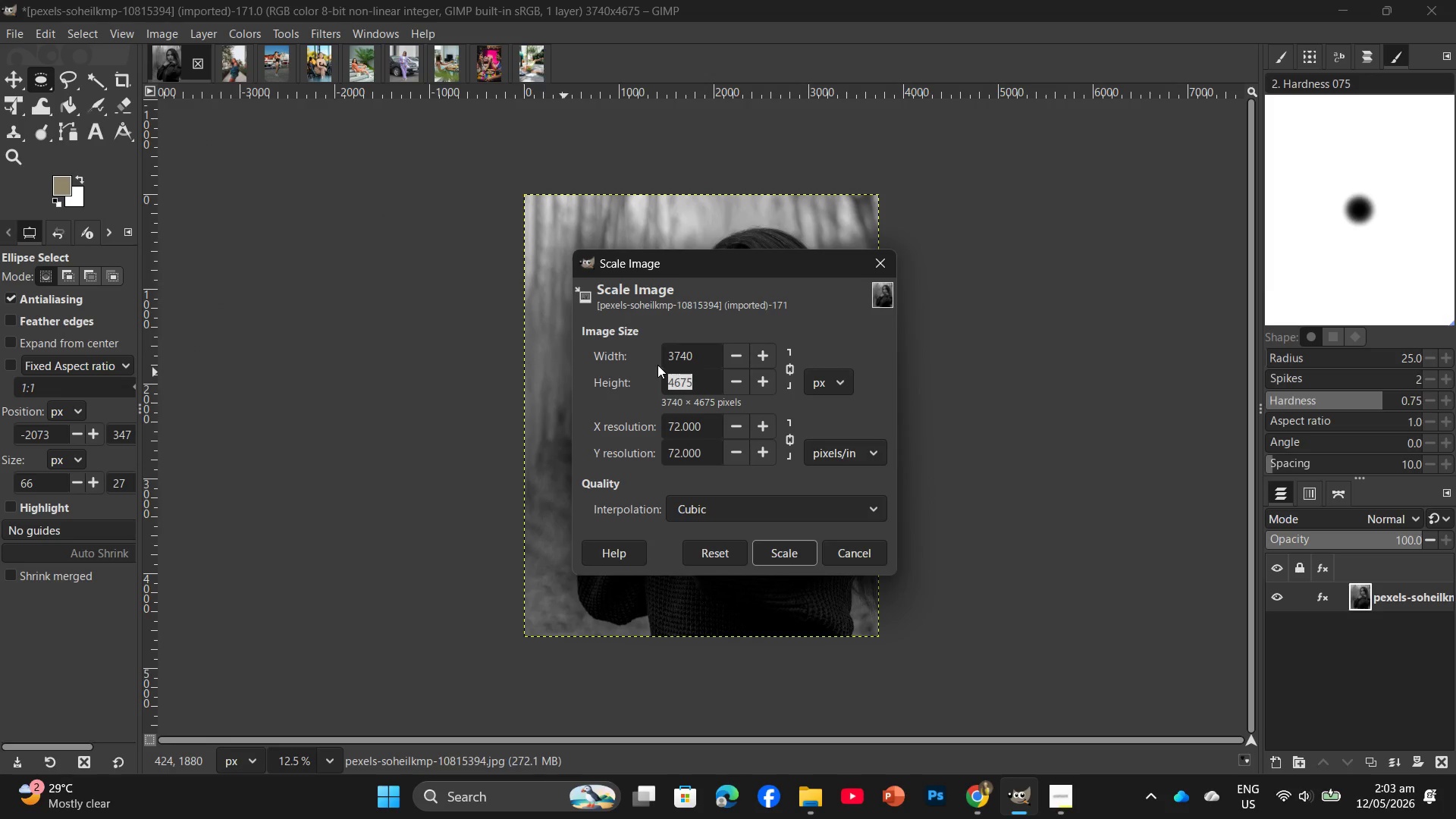 
key(Numpad2)
 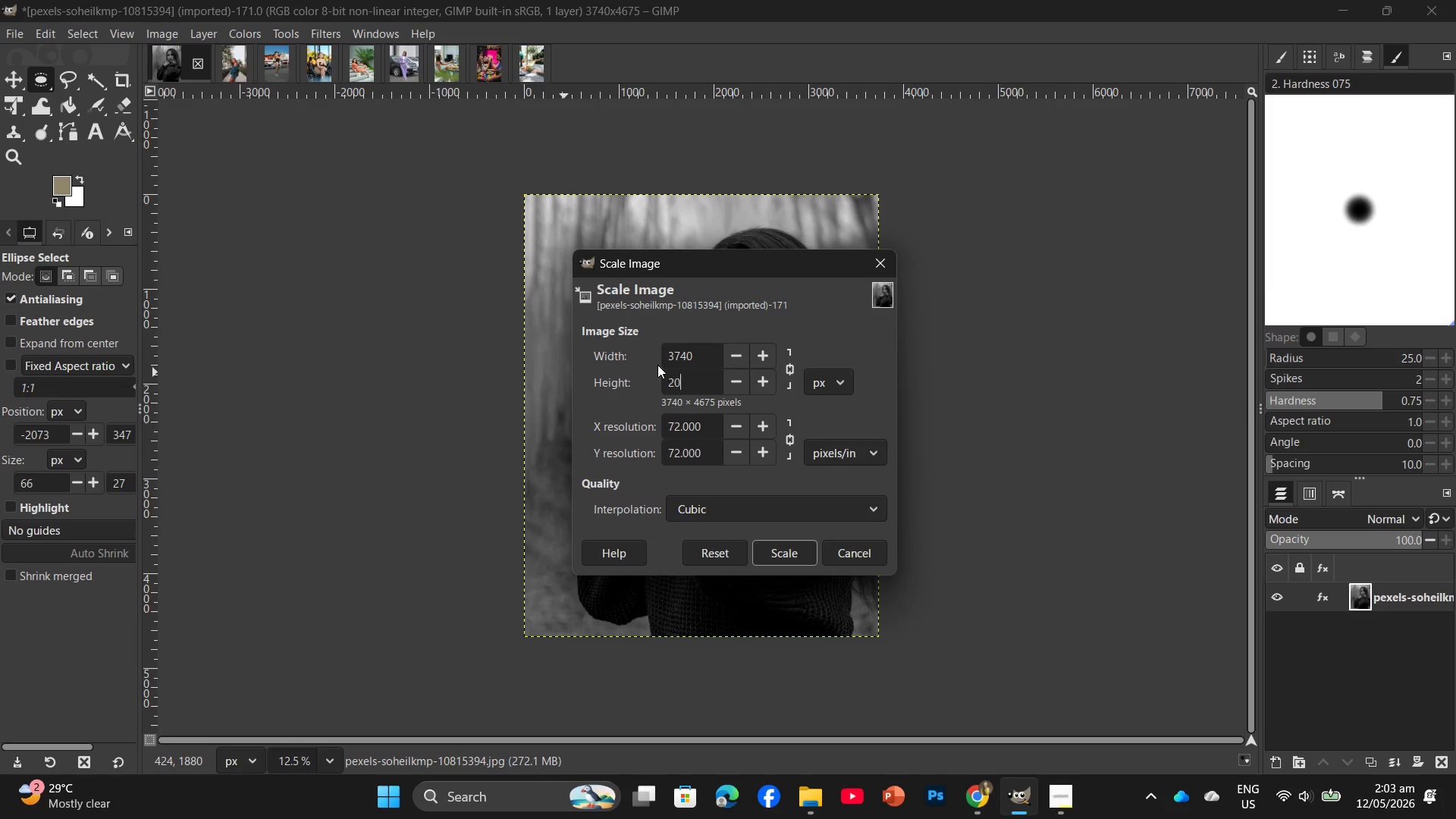 
key(Numpad0)
 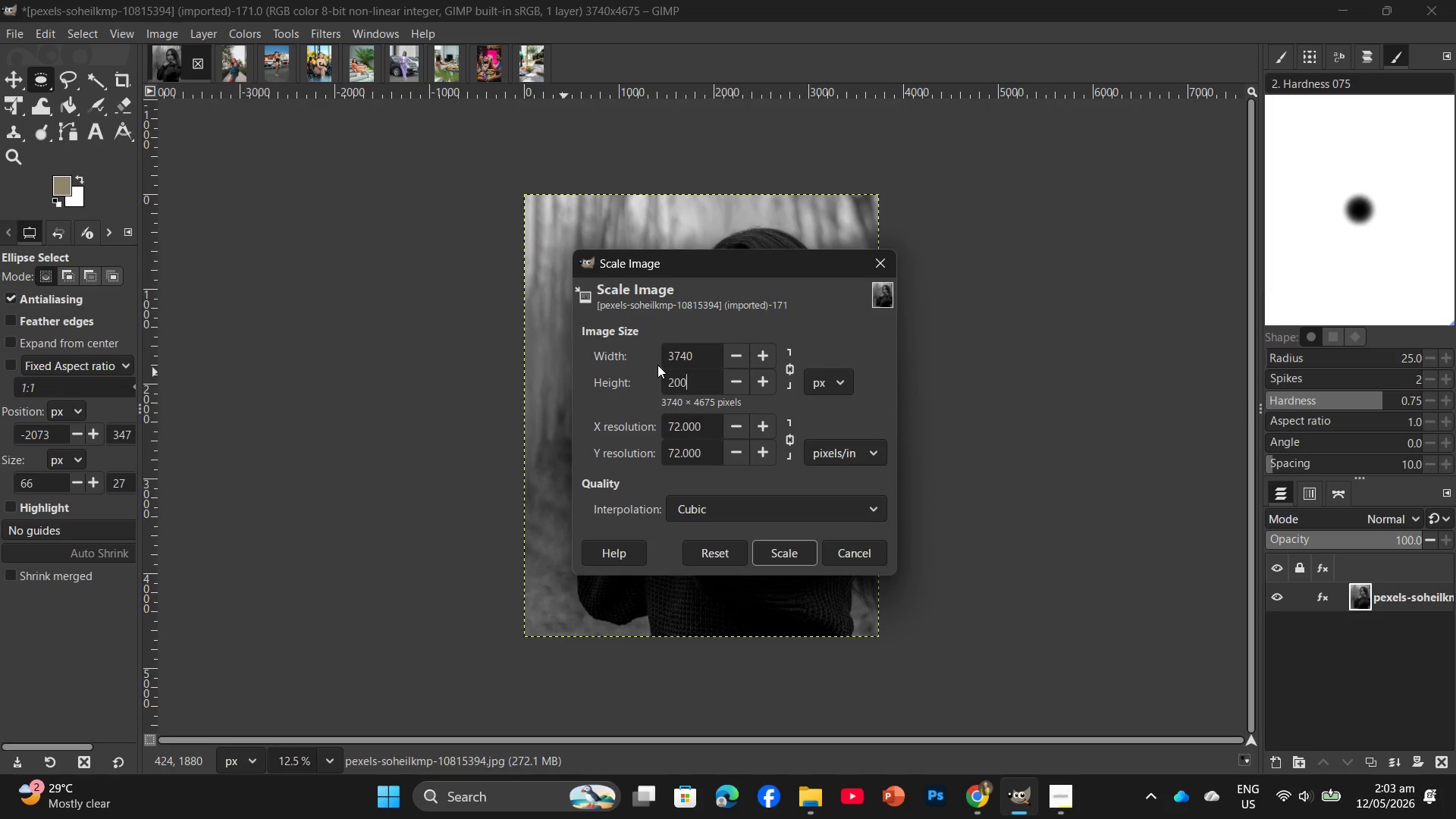 
key(Numpad0)
 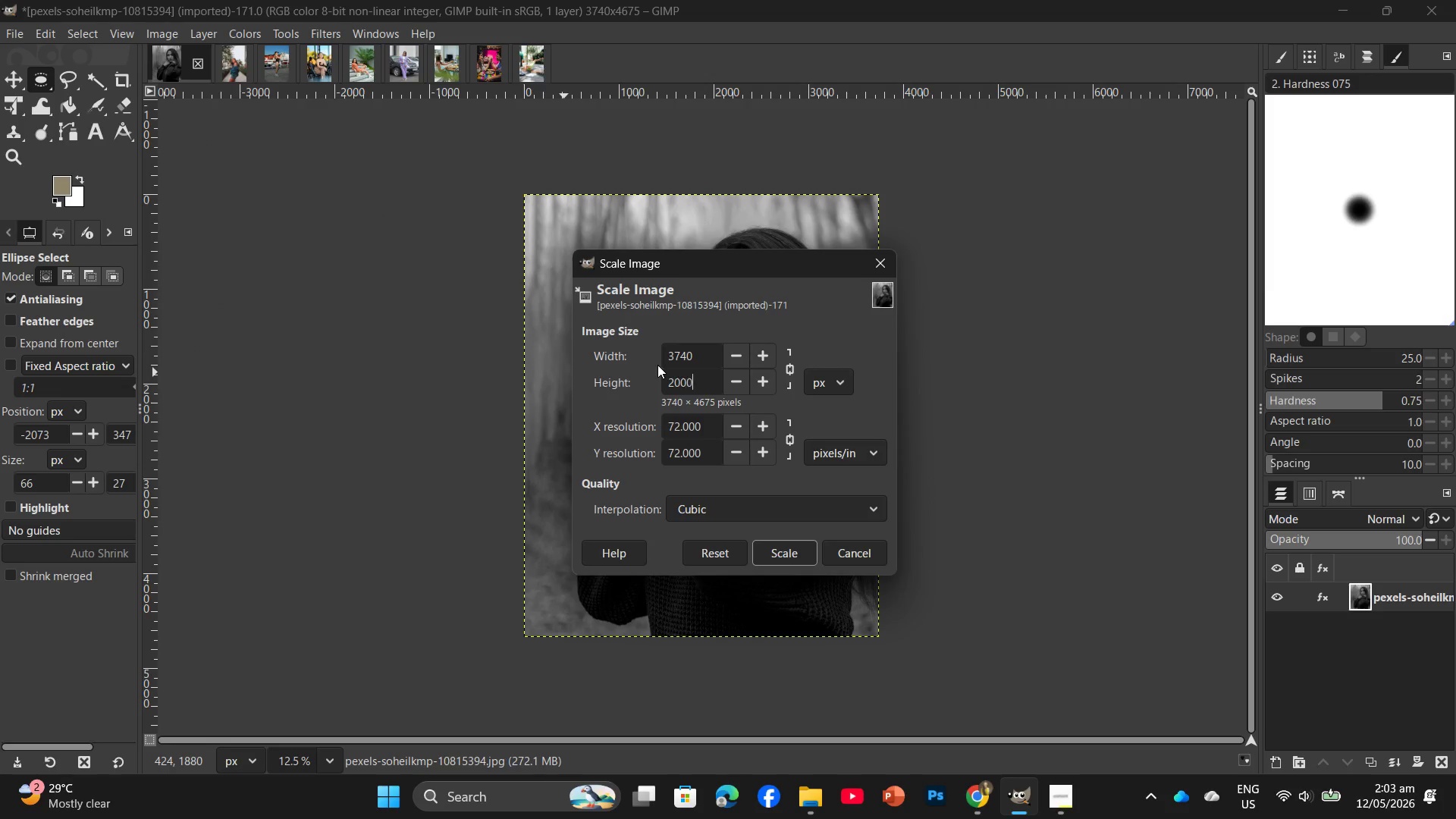 
key(Numpad0)
 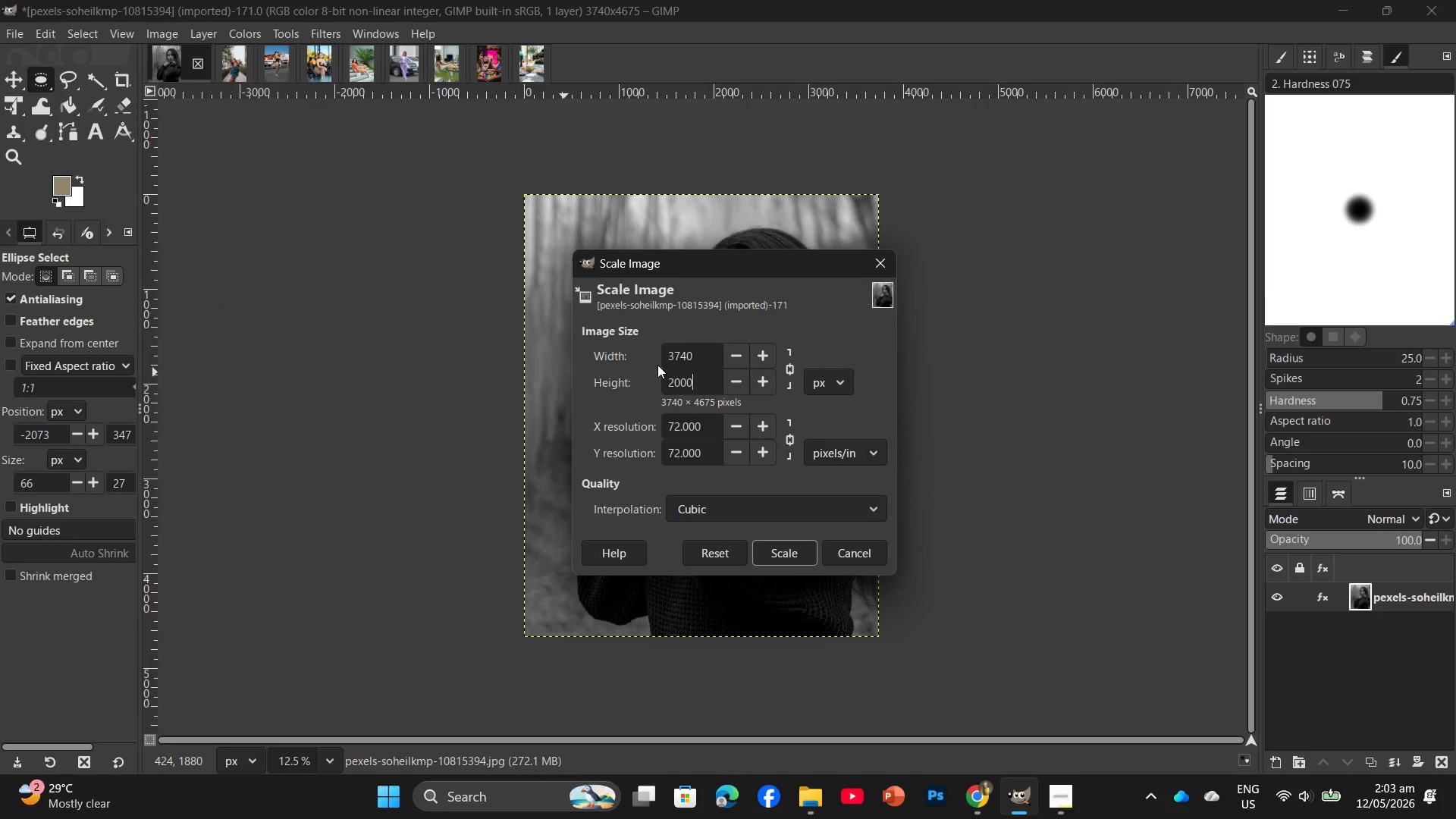 
key(Enter)
 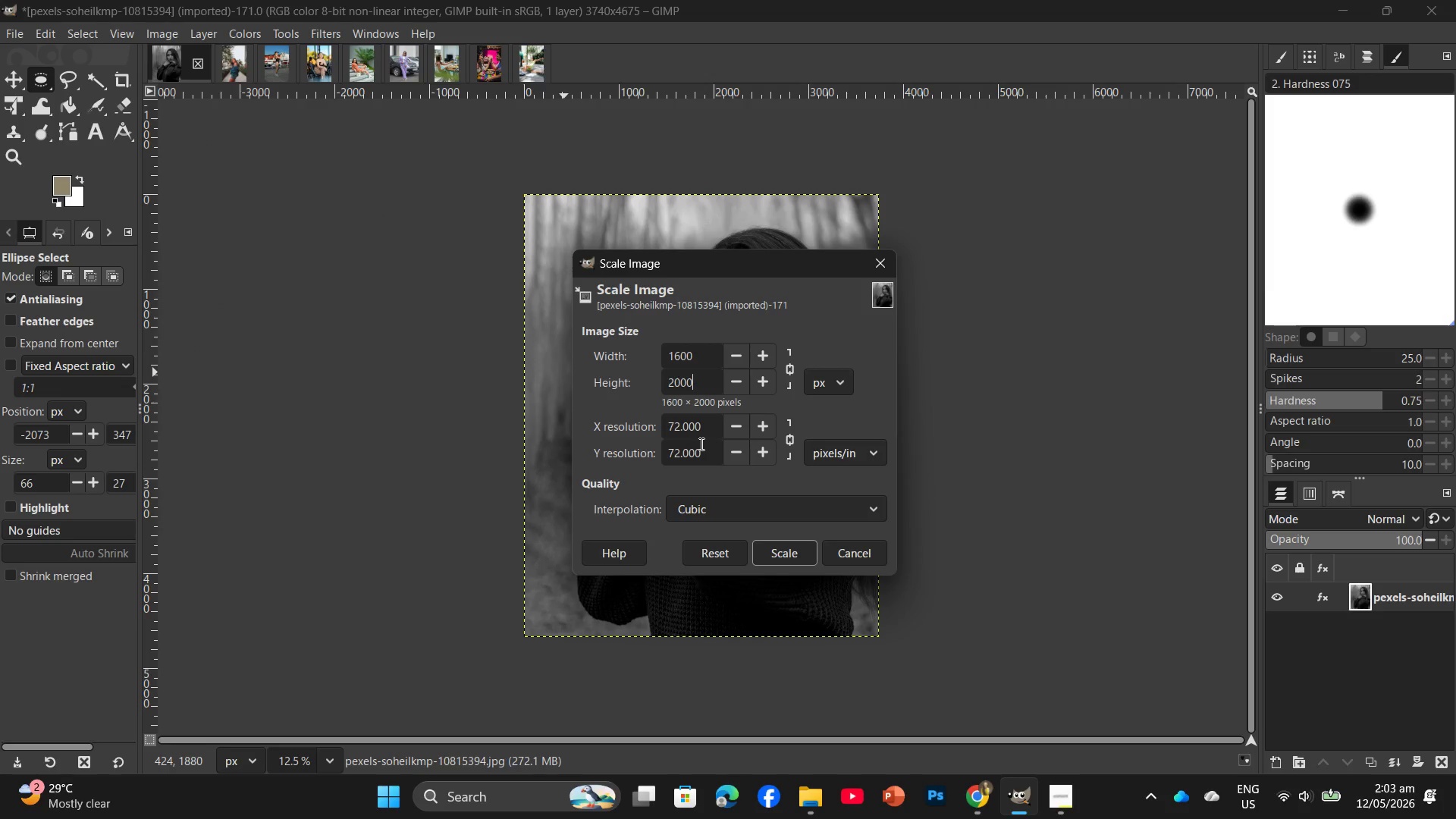 
left_click_drag(start_coordinate=[703, 435], to_coordinate=[658, 431])
 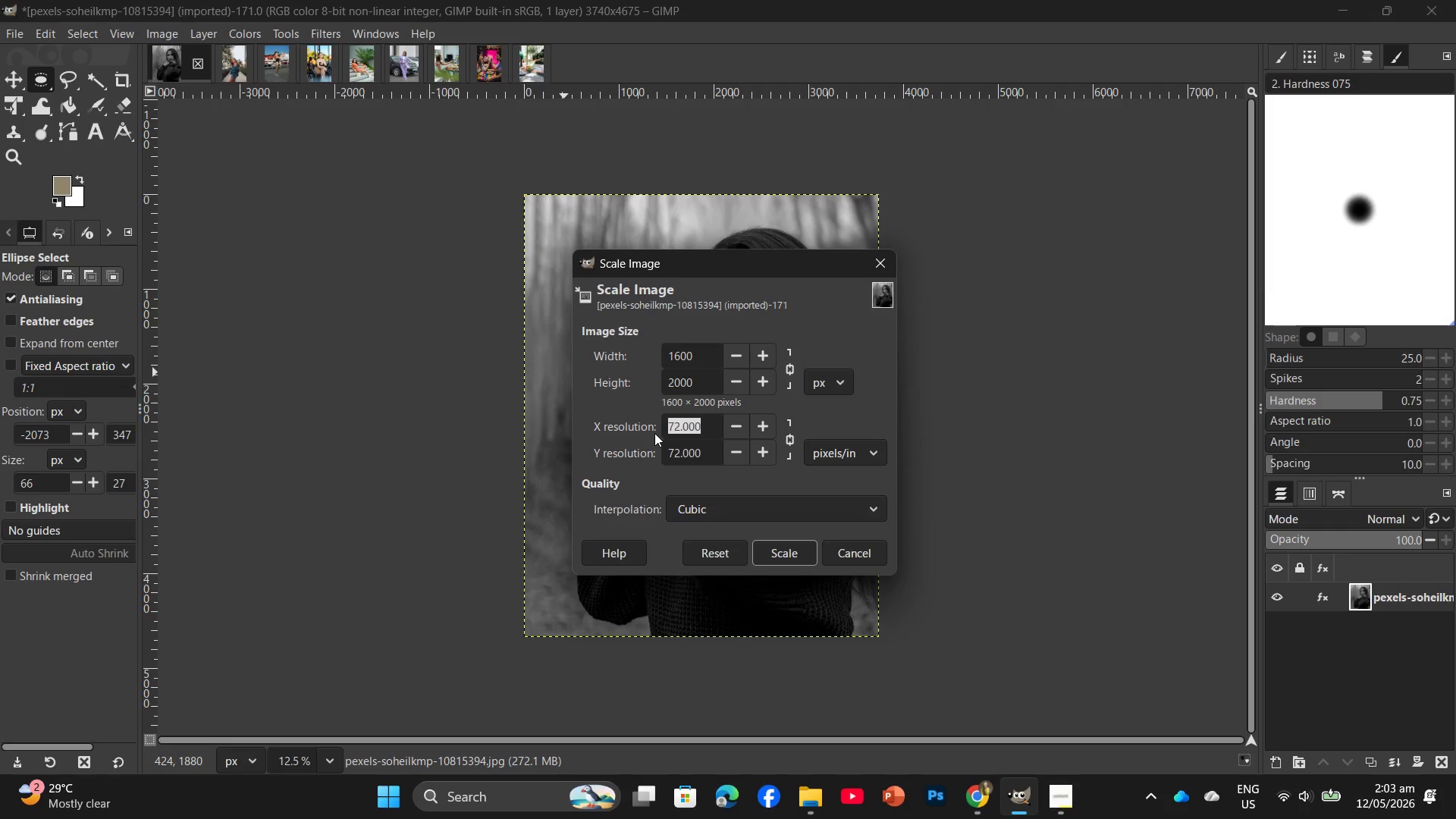 
key(Numpad3)
 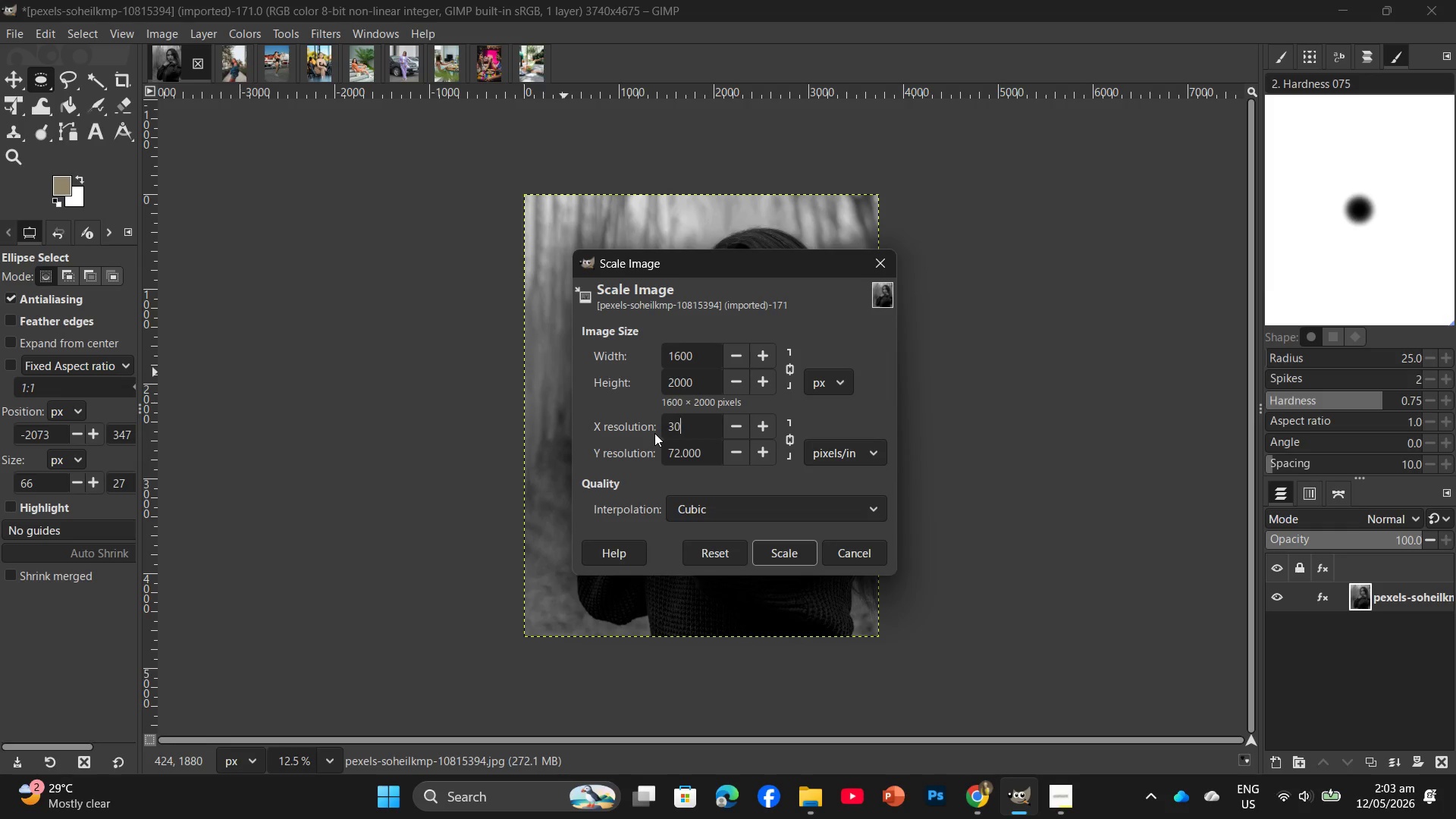 
key(Numpad0)
 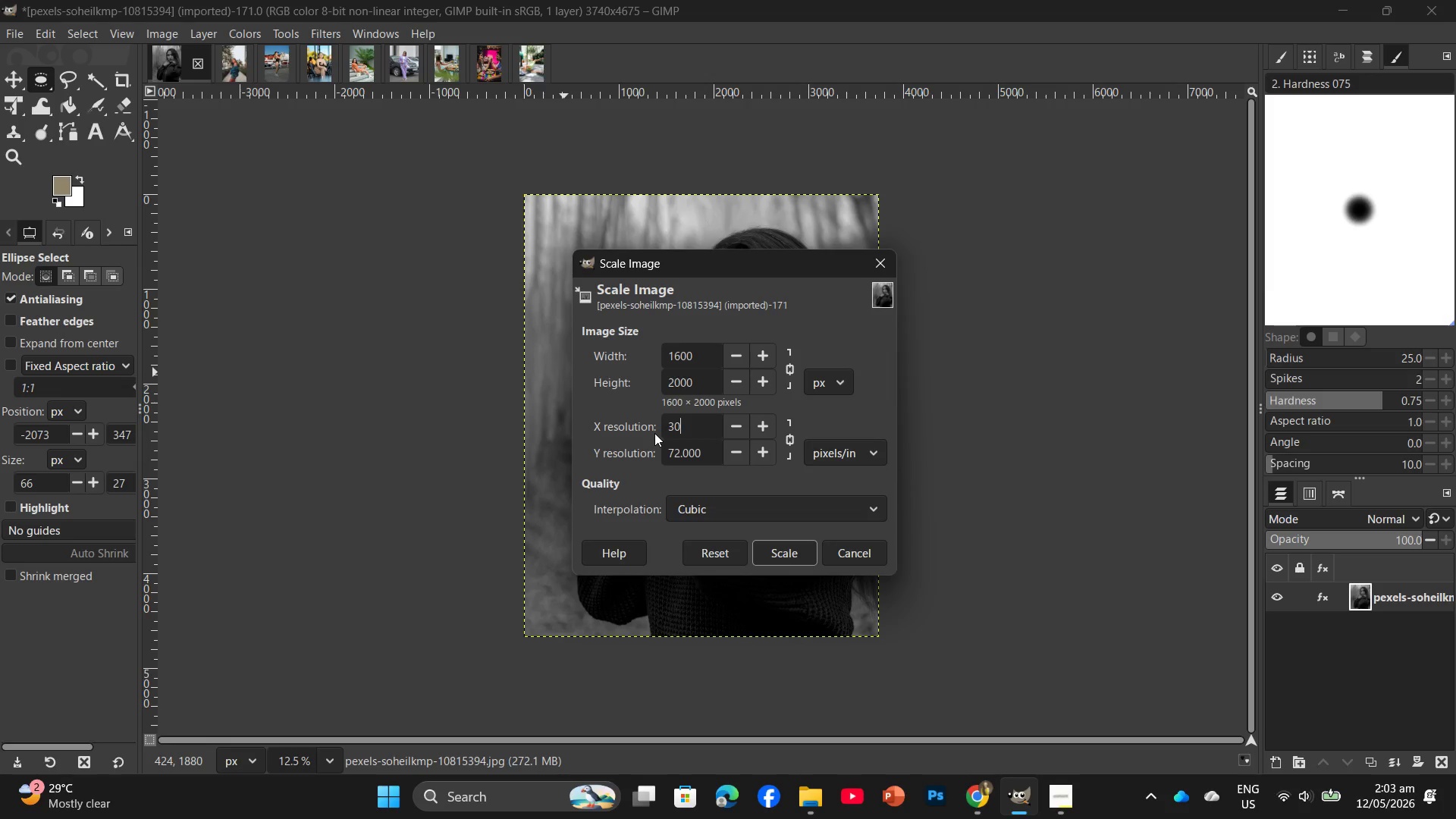 
key(Numpad0)
 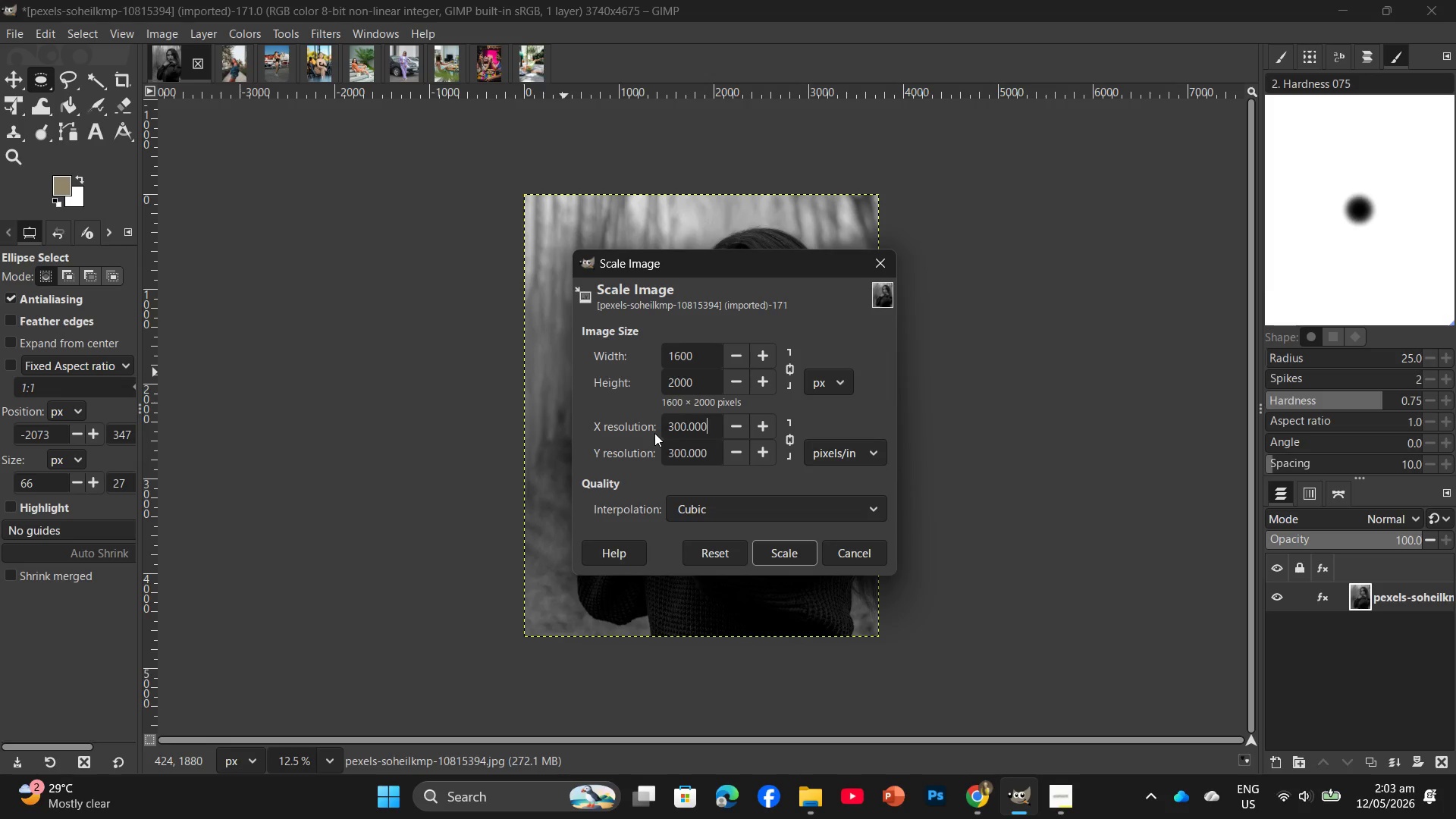 
key(Enter)
 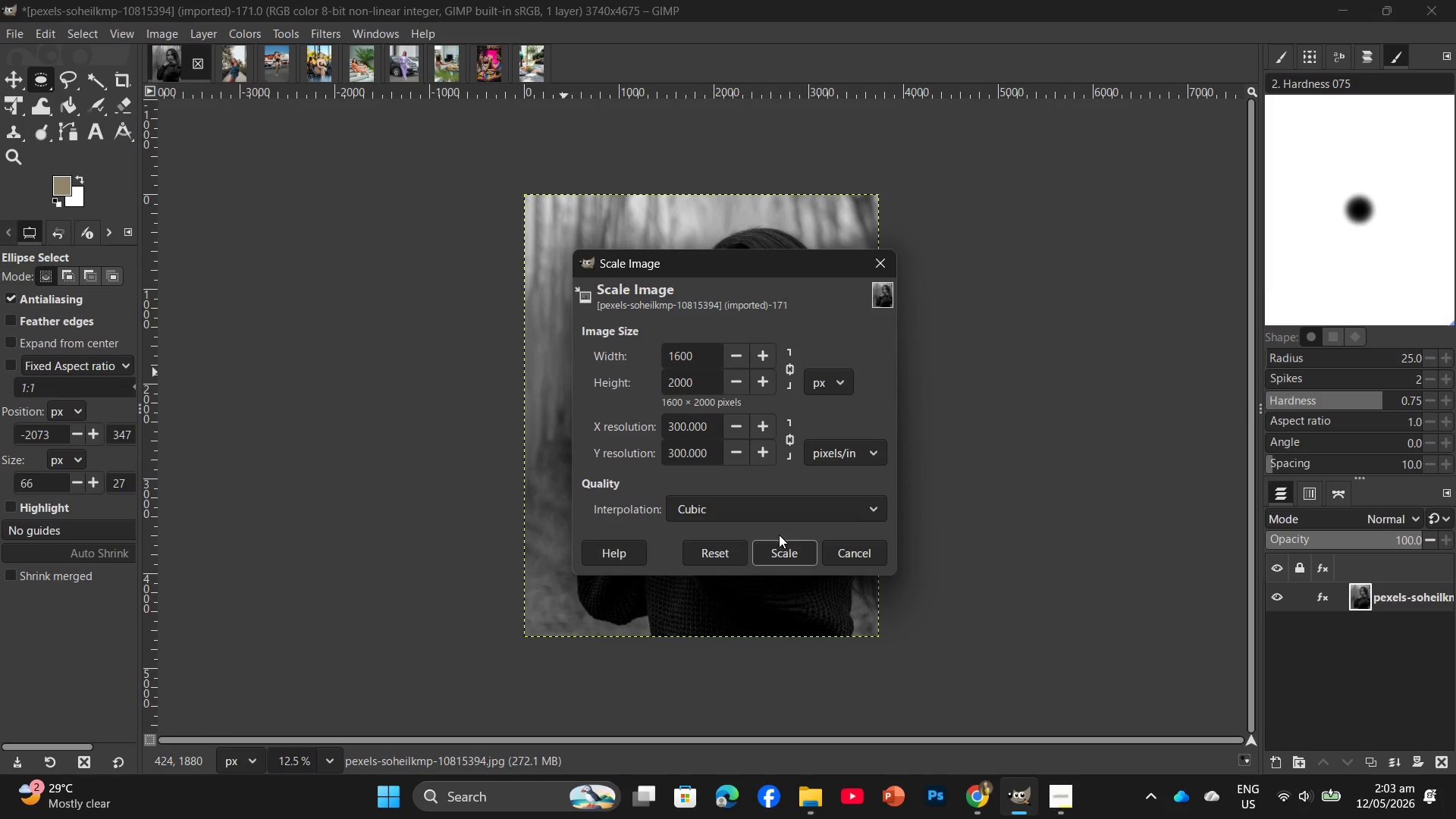 
left_click([780, 544])
 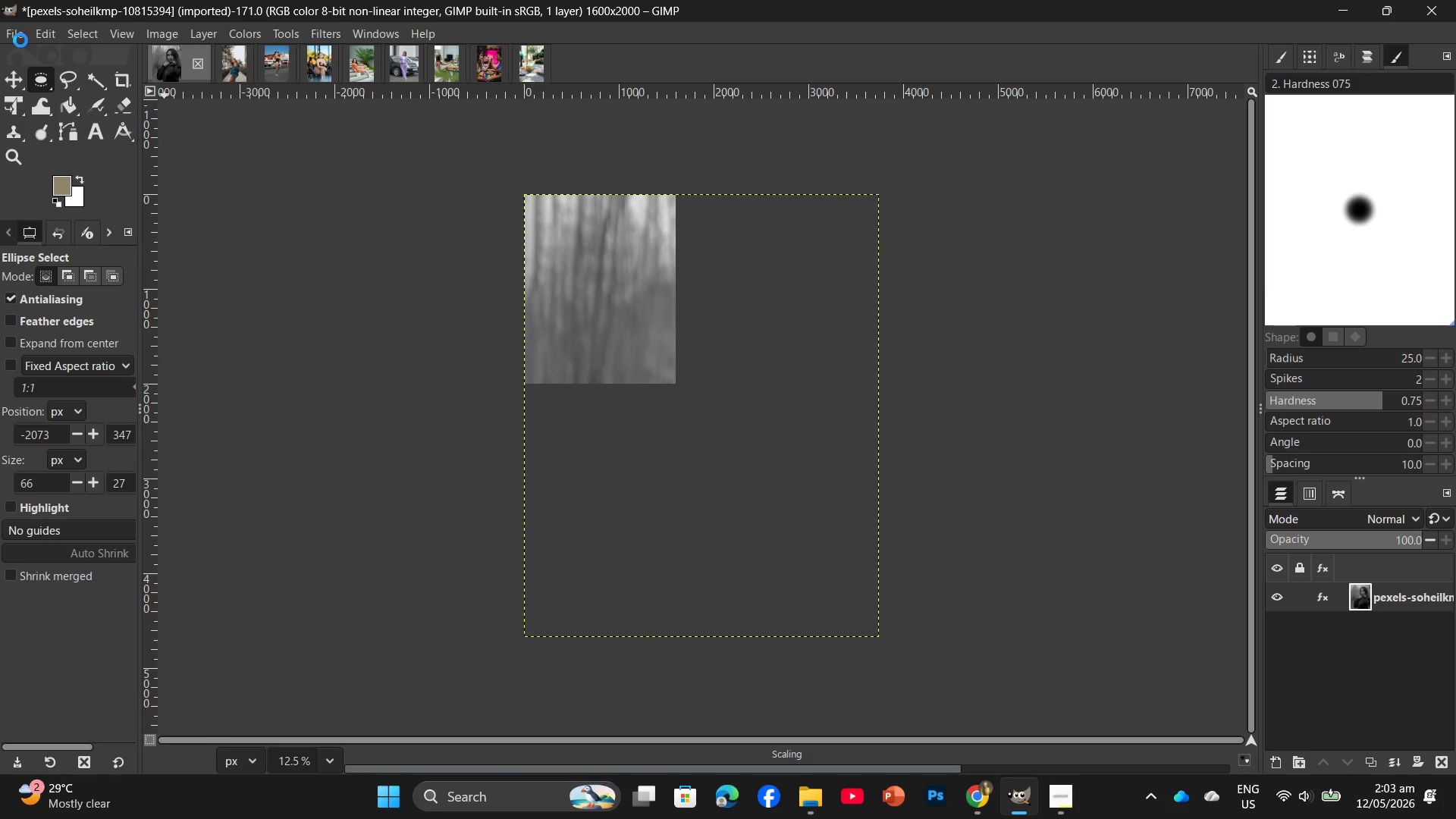 
left_click([20, 40])
 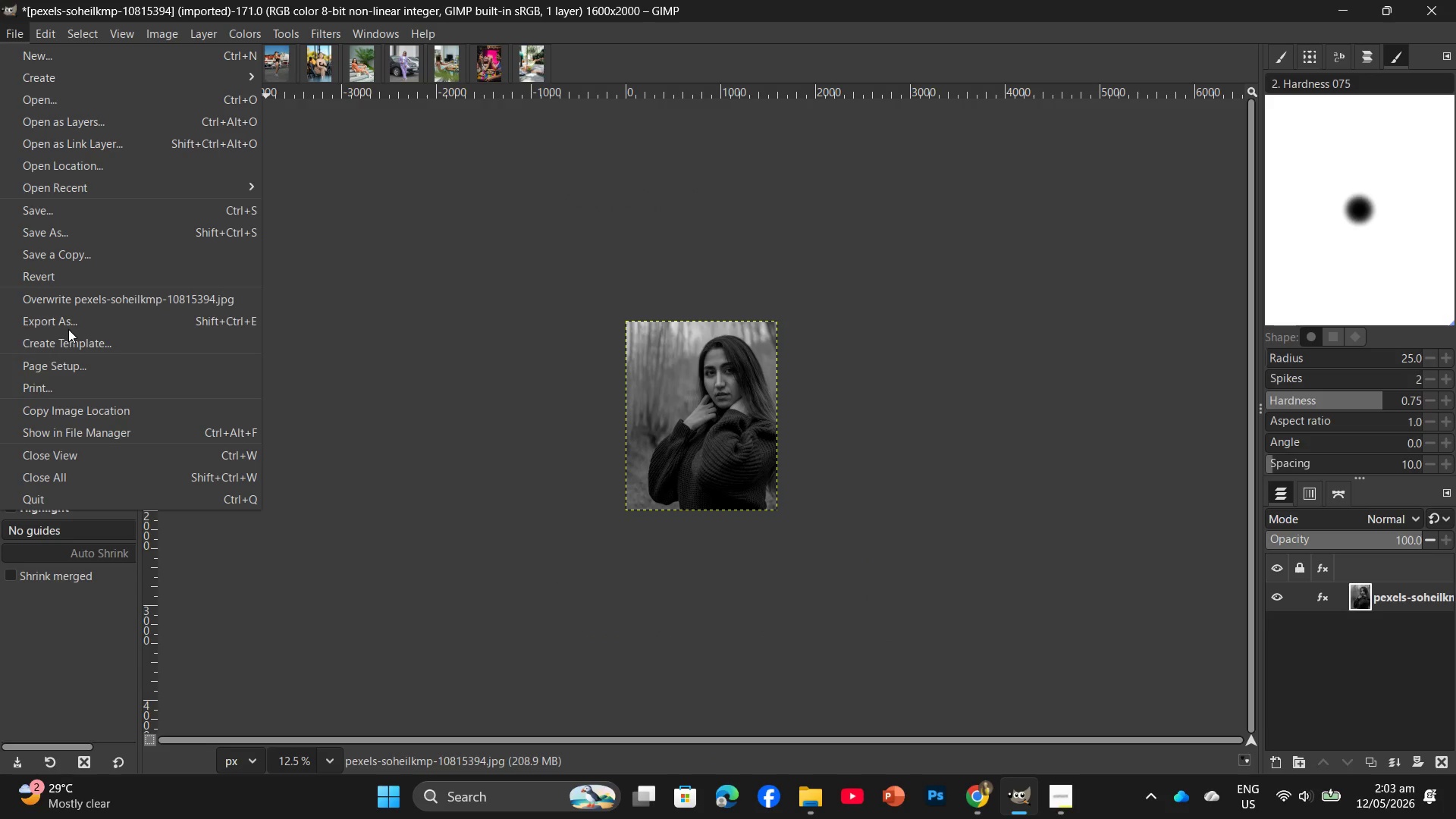 
left_click([68, 326])
 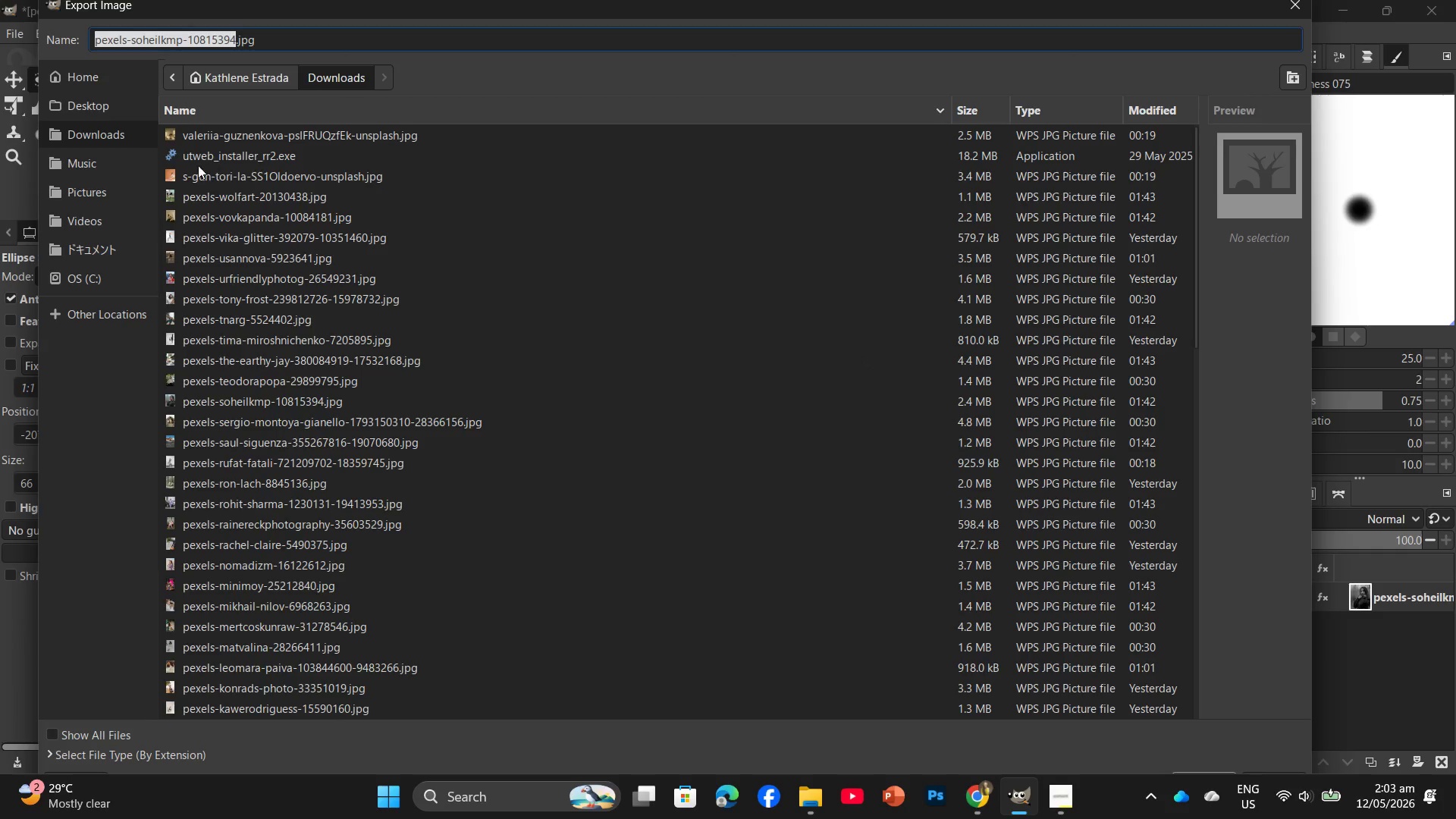 
left_click([97, 77])
 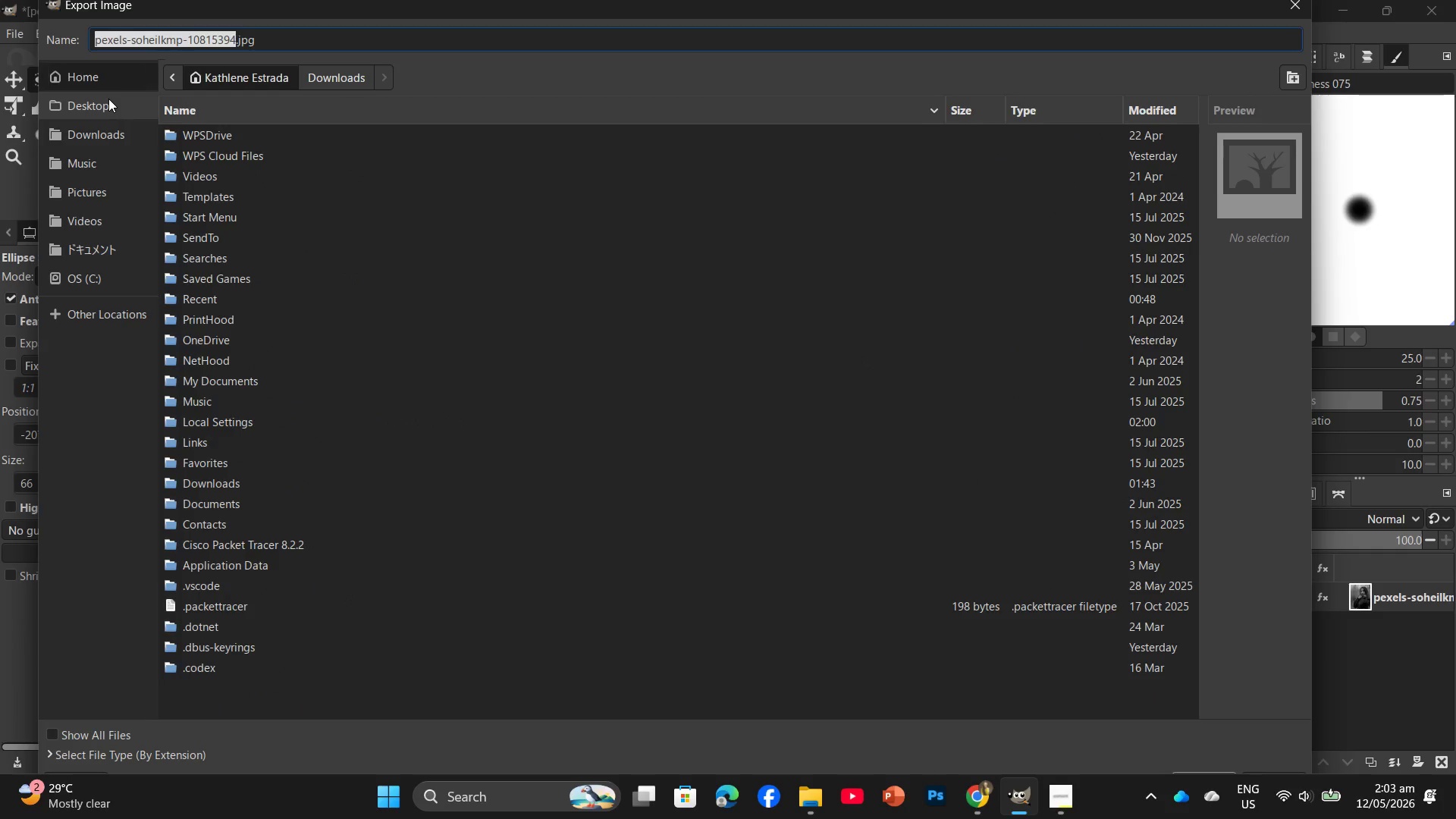 
left_click([108, 101])
 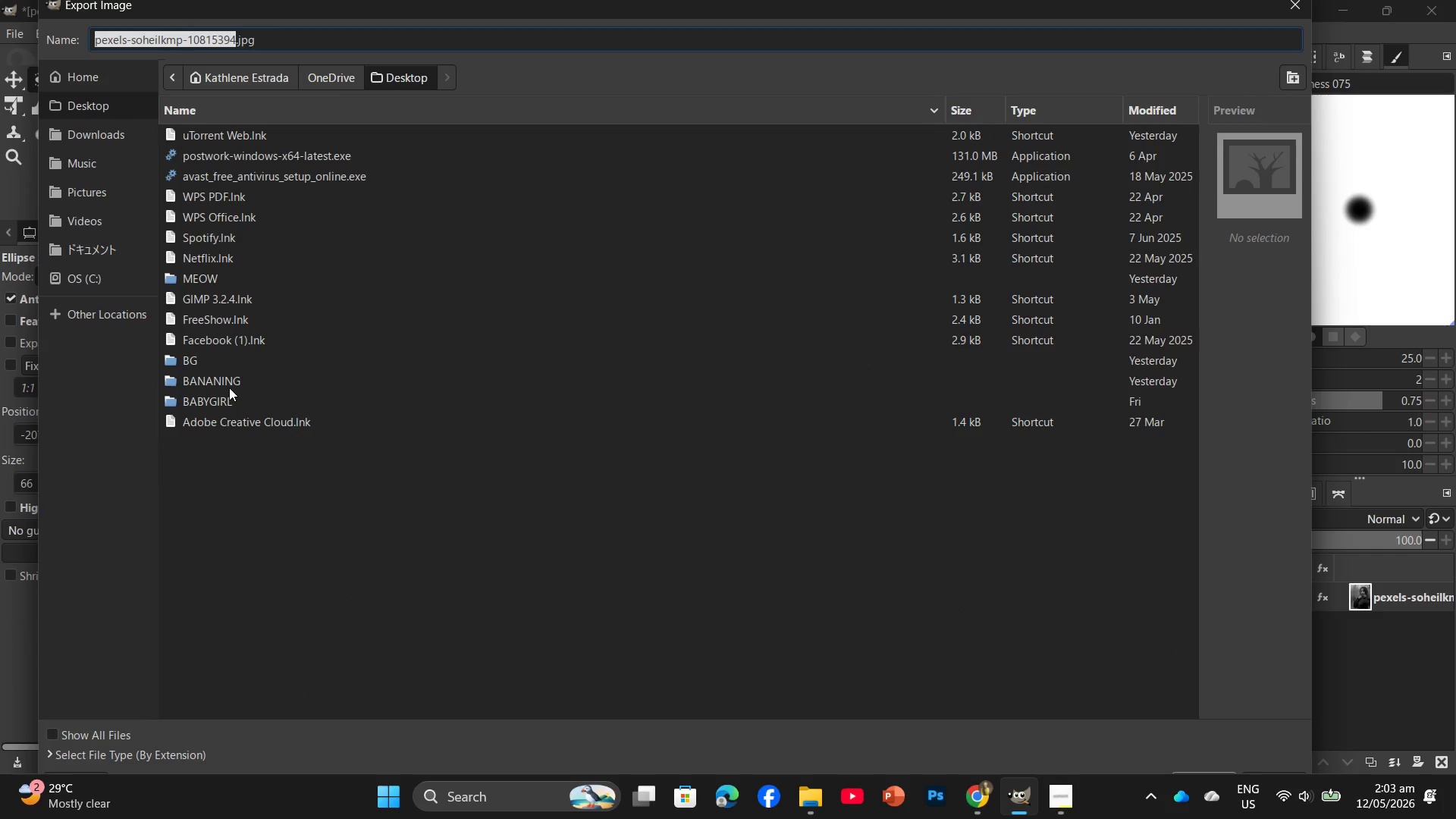 
double_click([231, 388])
 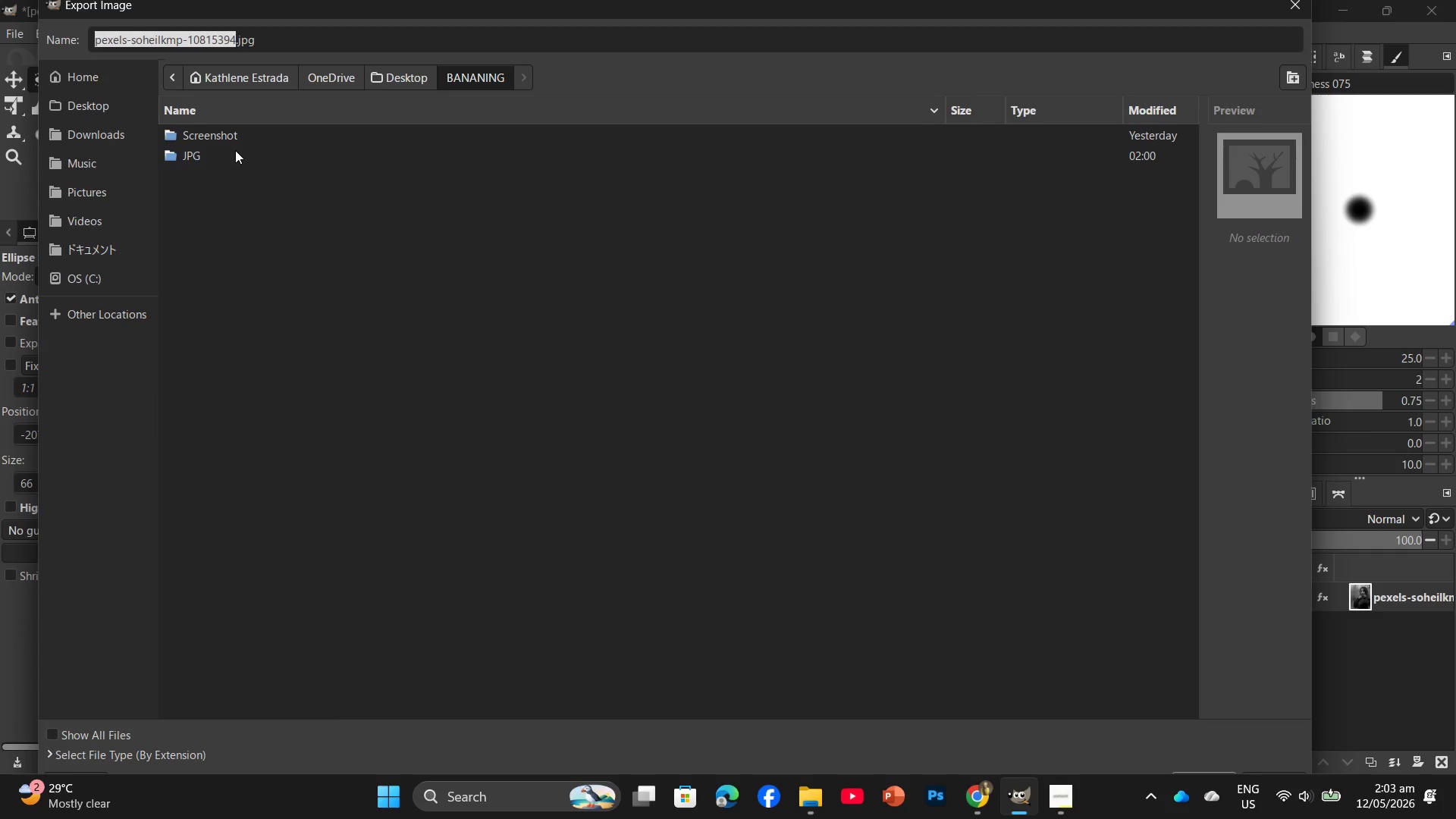 
double_click([233, 150])
 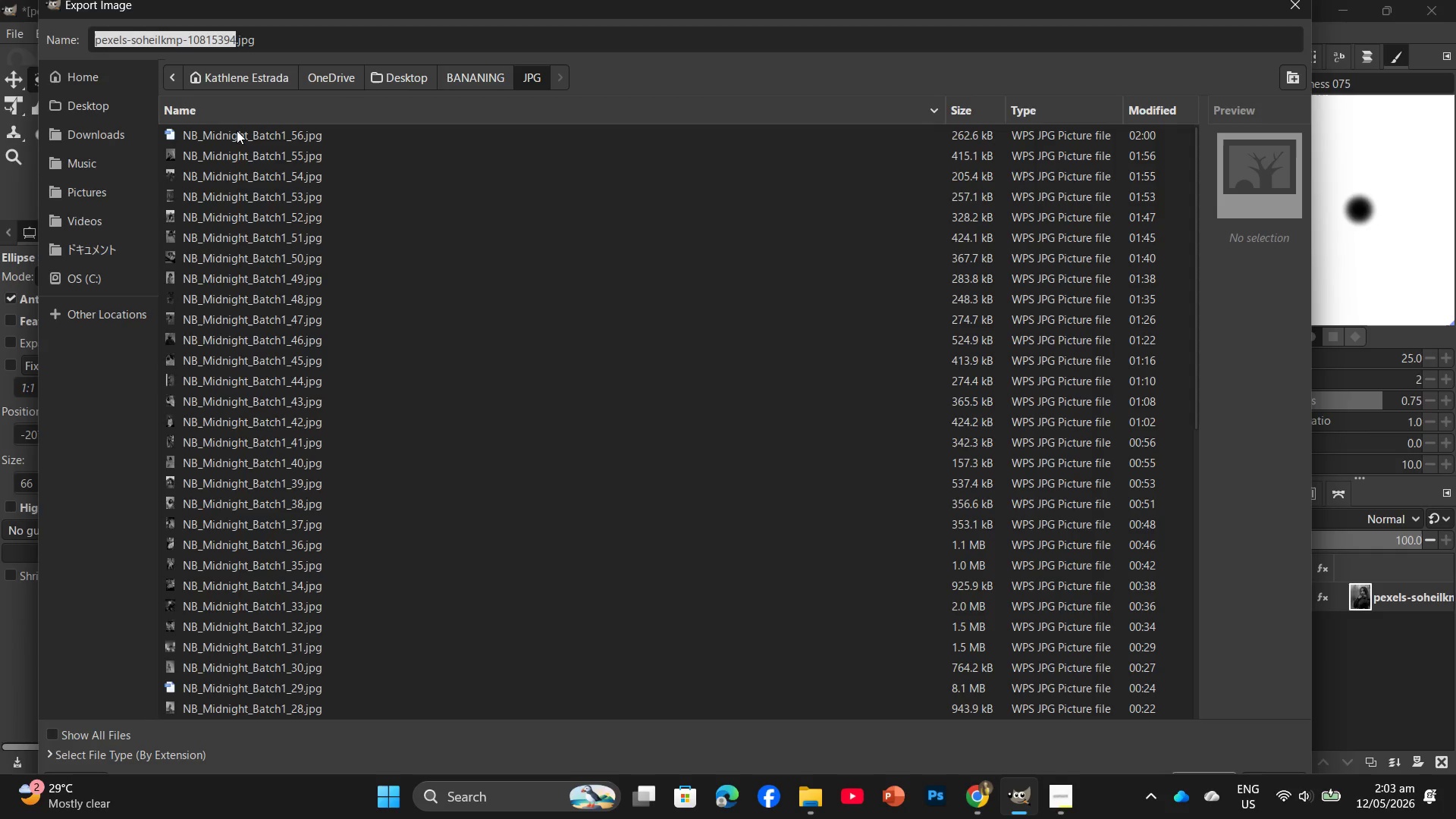 
left_click([237, 130])
 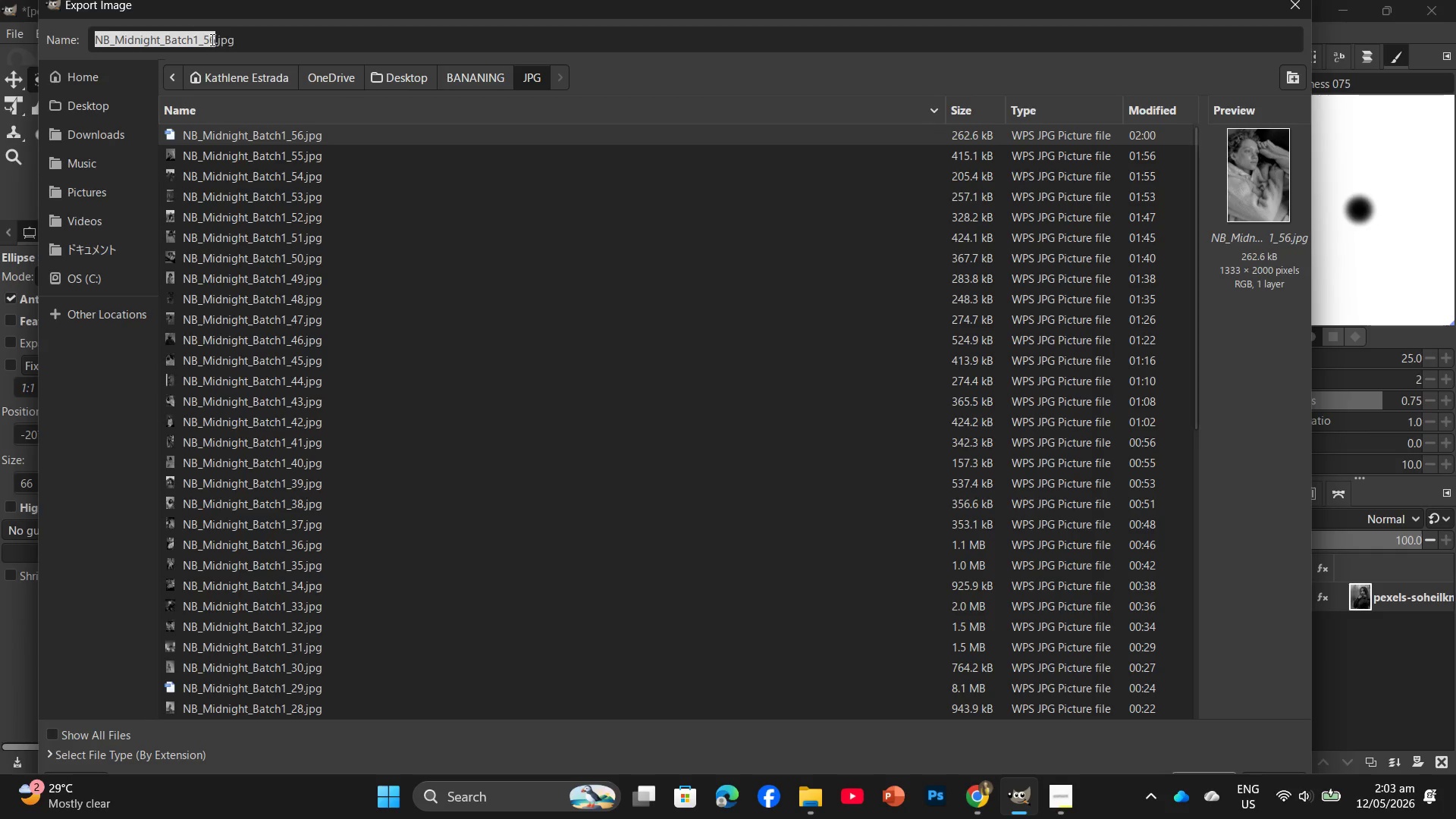 
left_click([213, 39])
 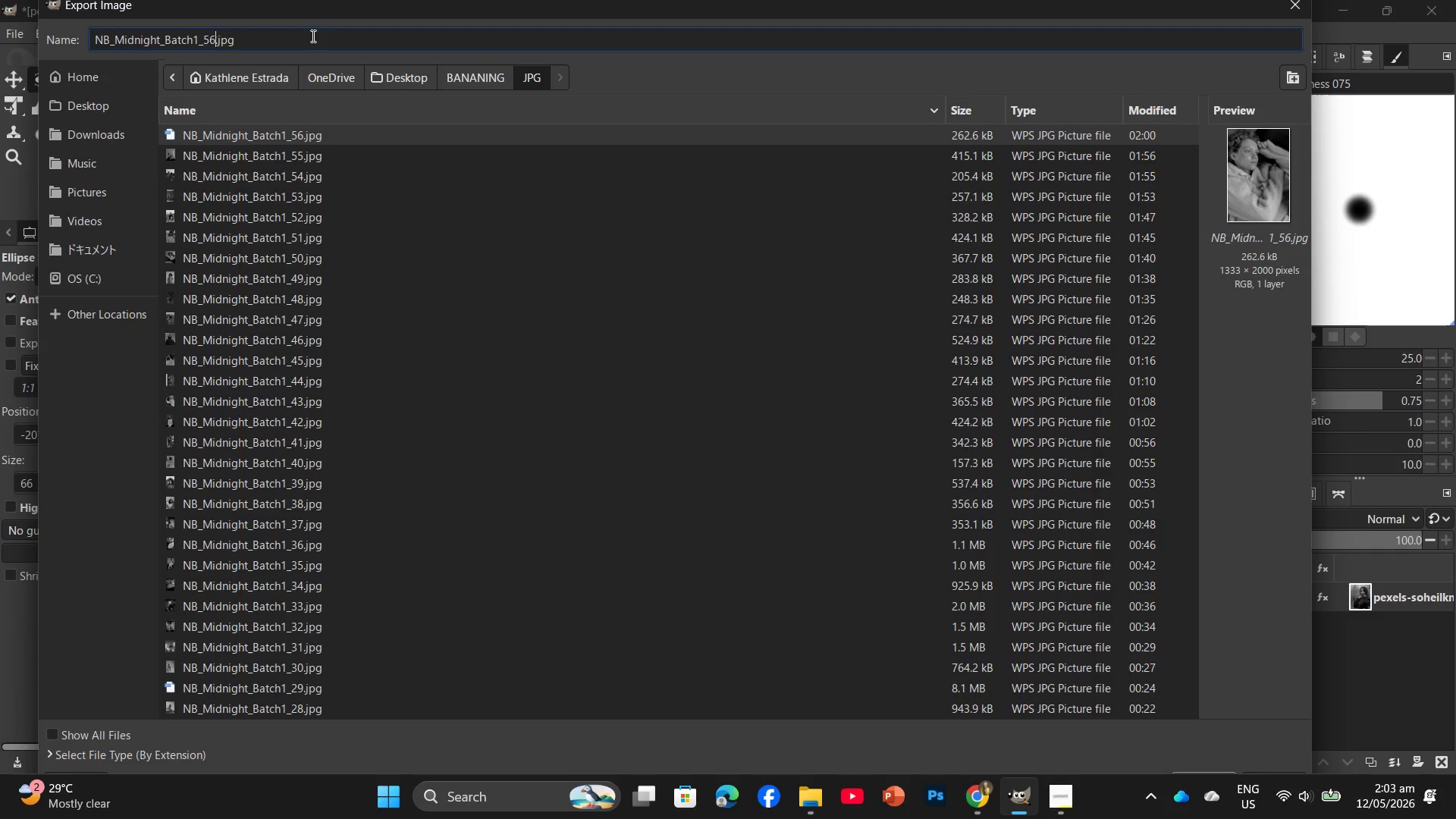 
key(Backspace)
 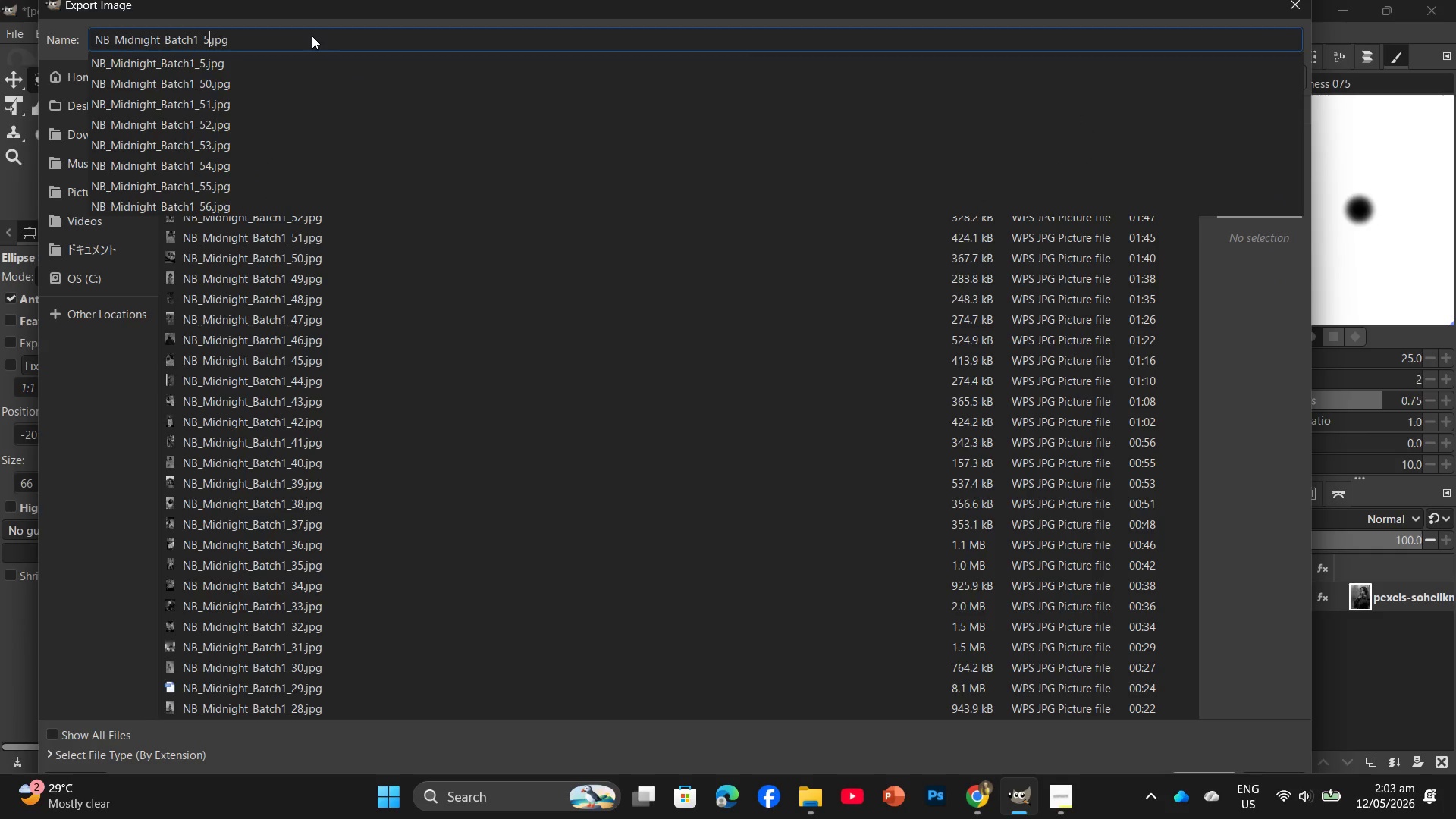 
key(Numpad7)
 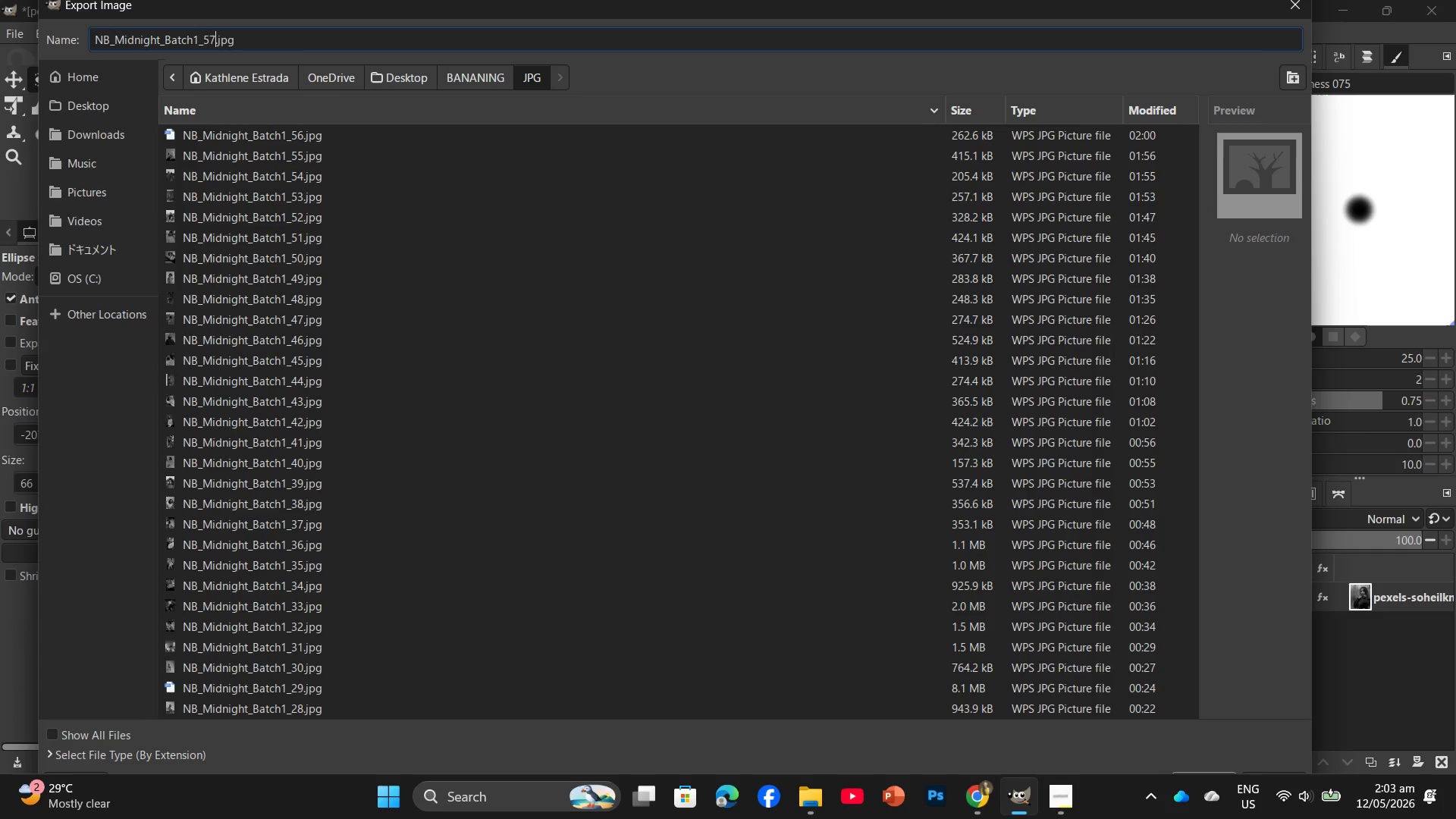 
key(Enter)
 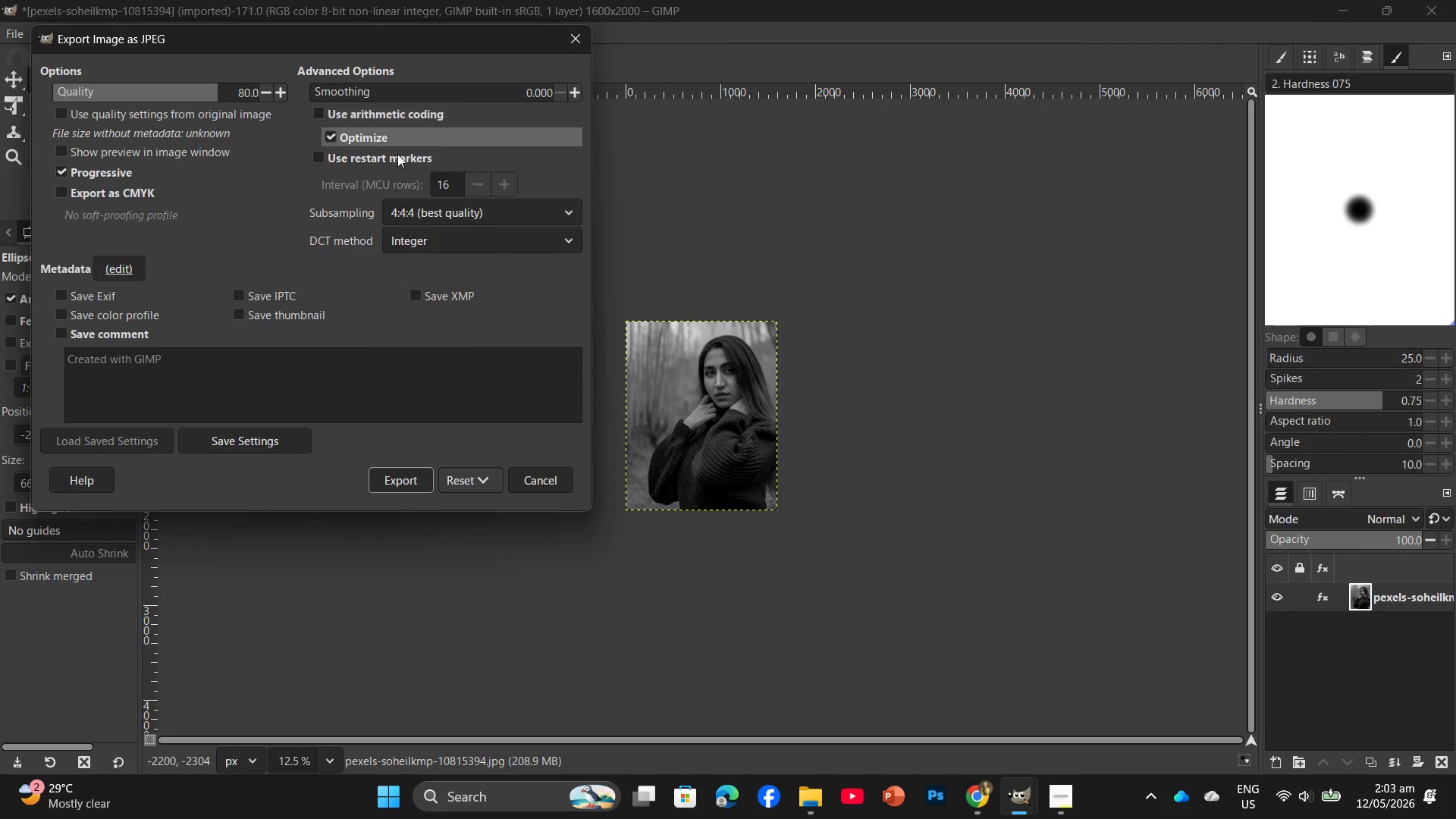 
left_click_drag(start_coordinate=[391, 482], to_coordinate=[395, 478])
 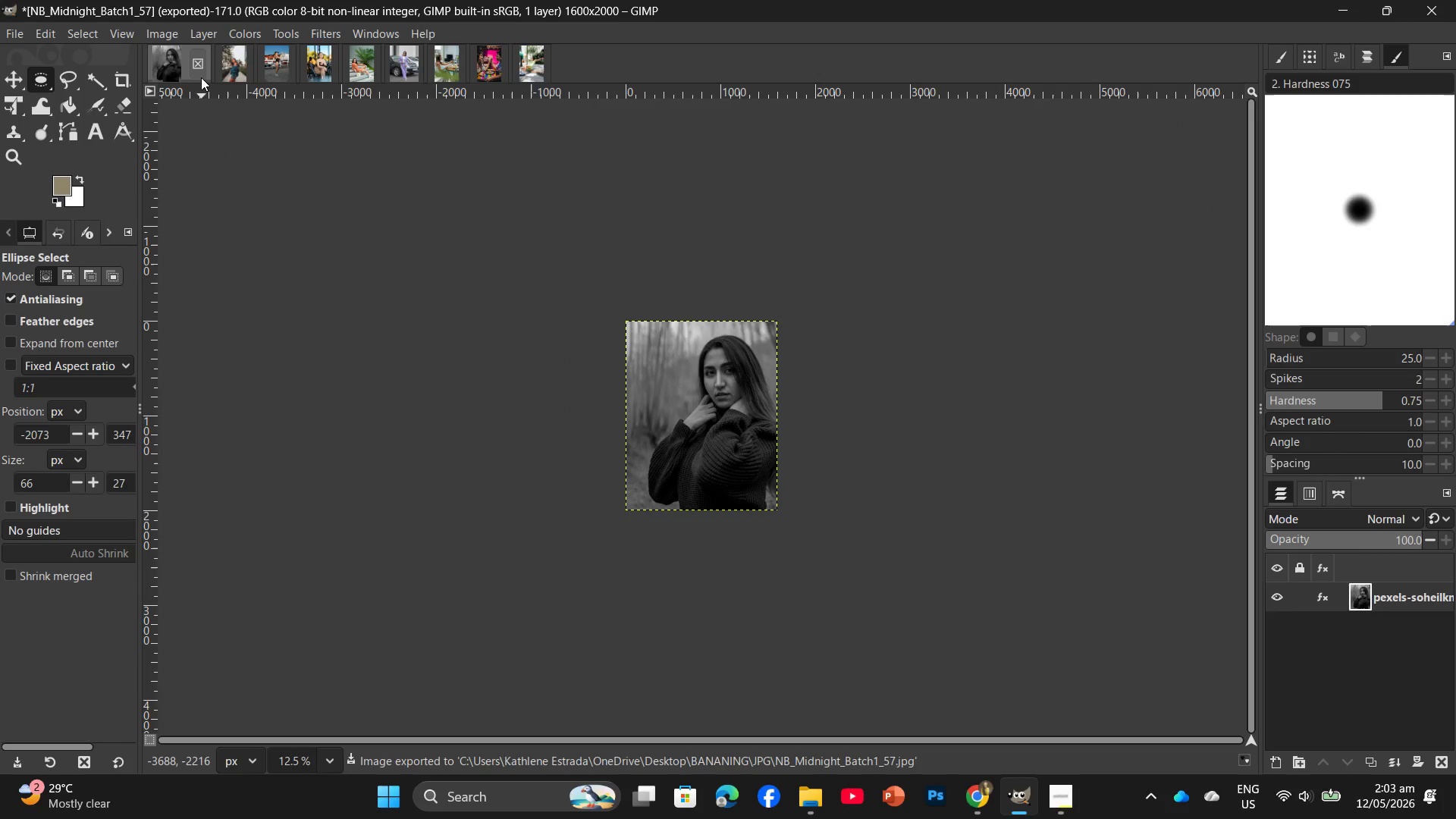 
left_click([201, 74])
 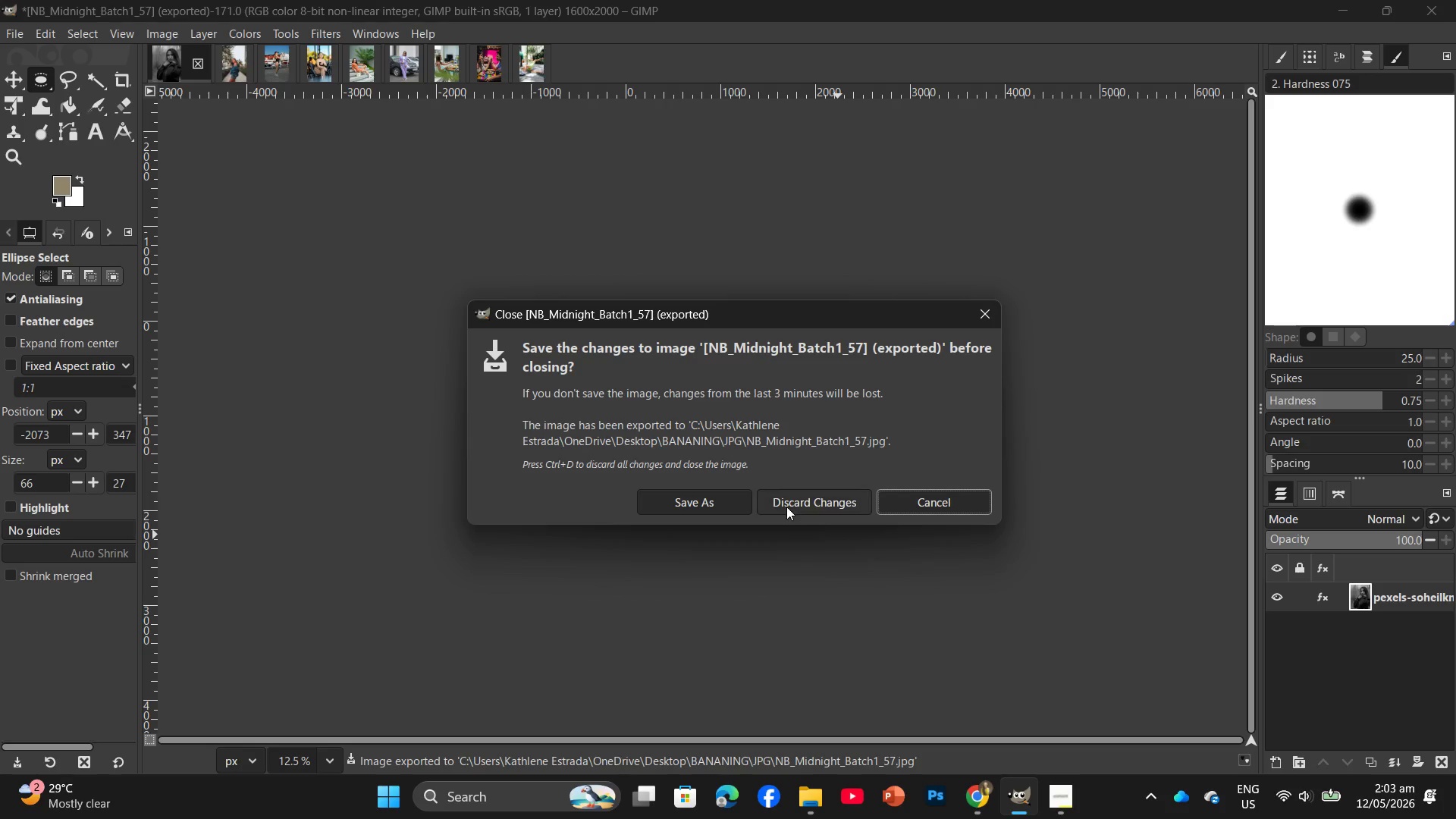 
left_click([786, 507])
 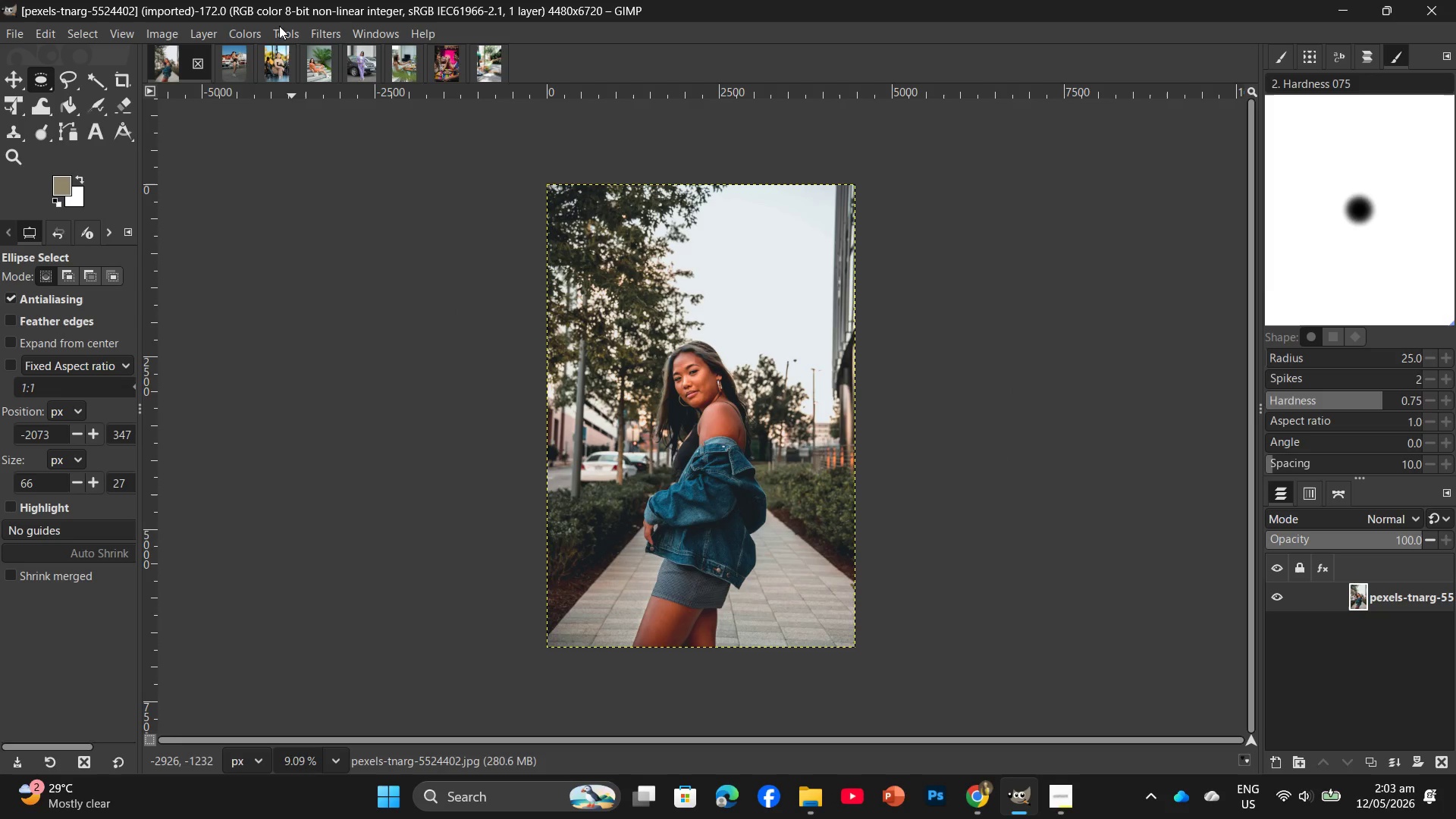 
left_click([258, 39])
 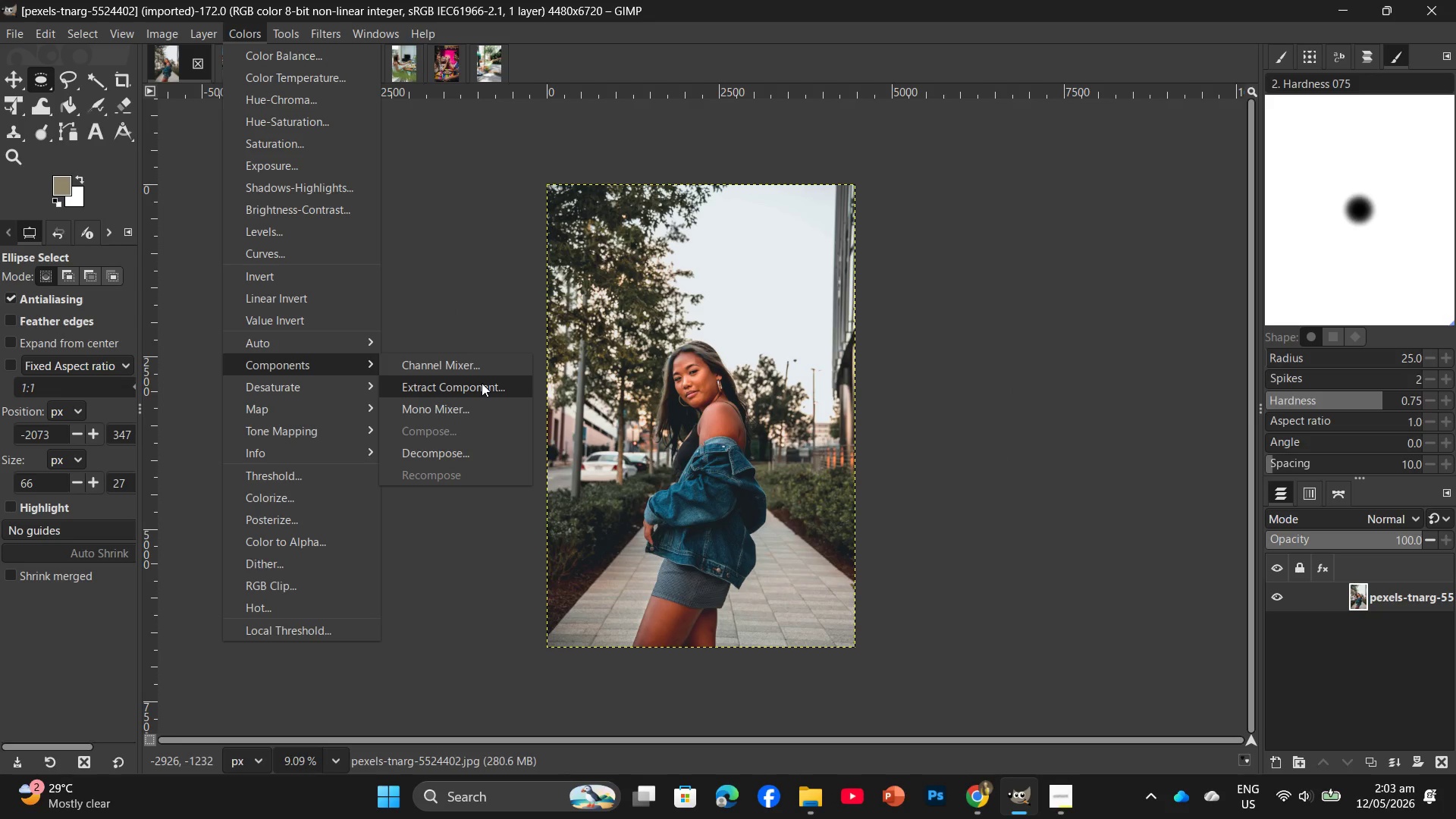 
left_click([474, 407])
 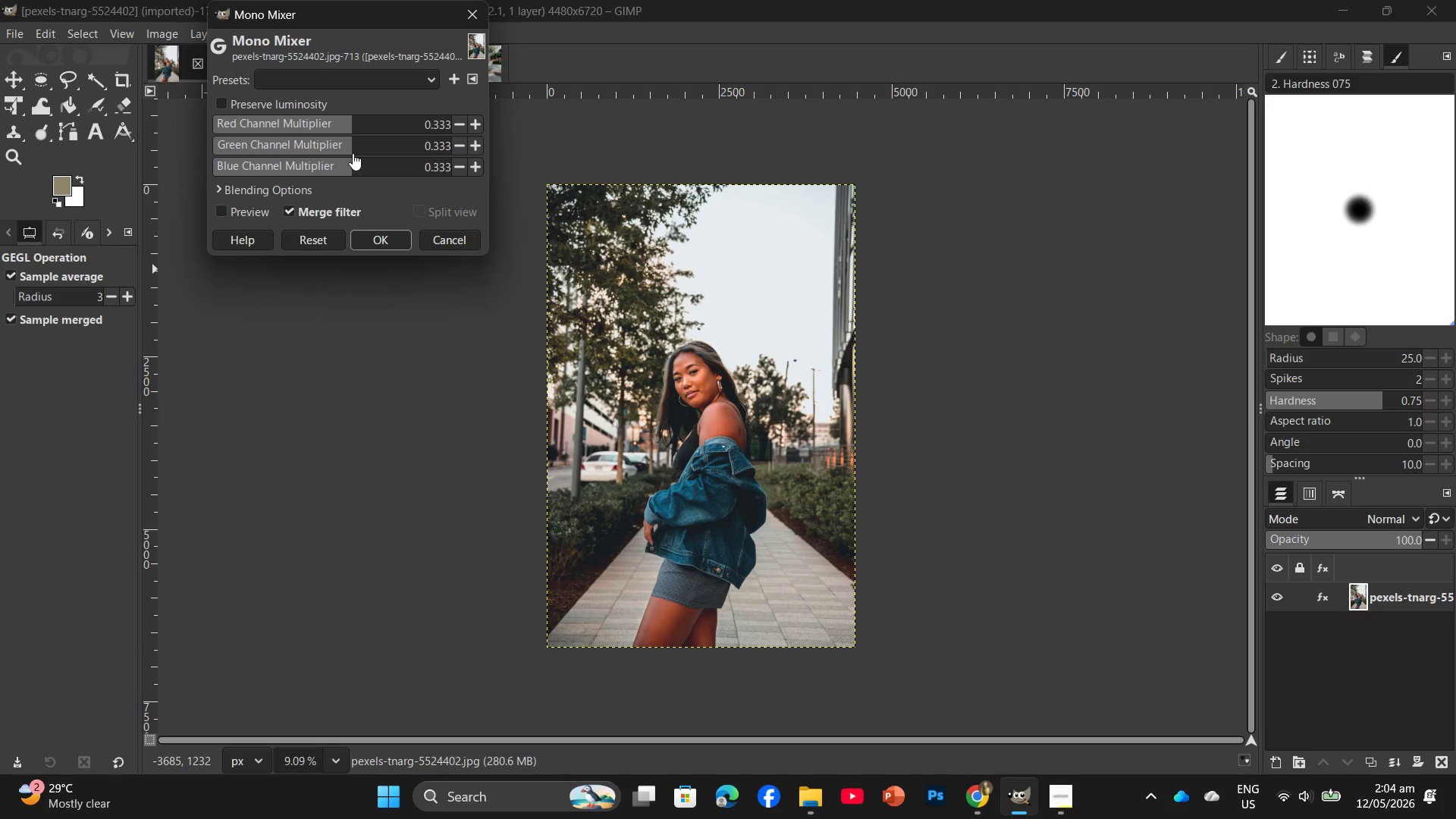 
left_click([351, 150])
 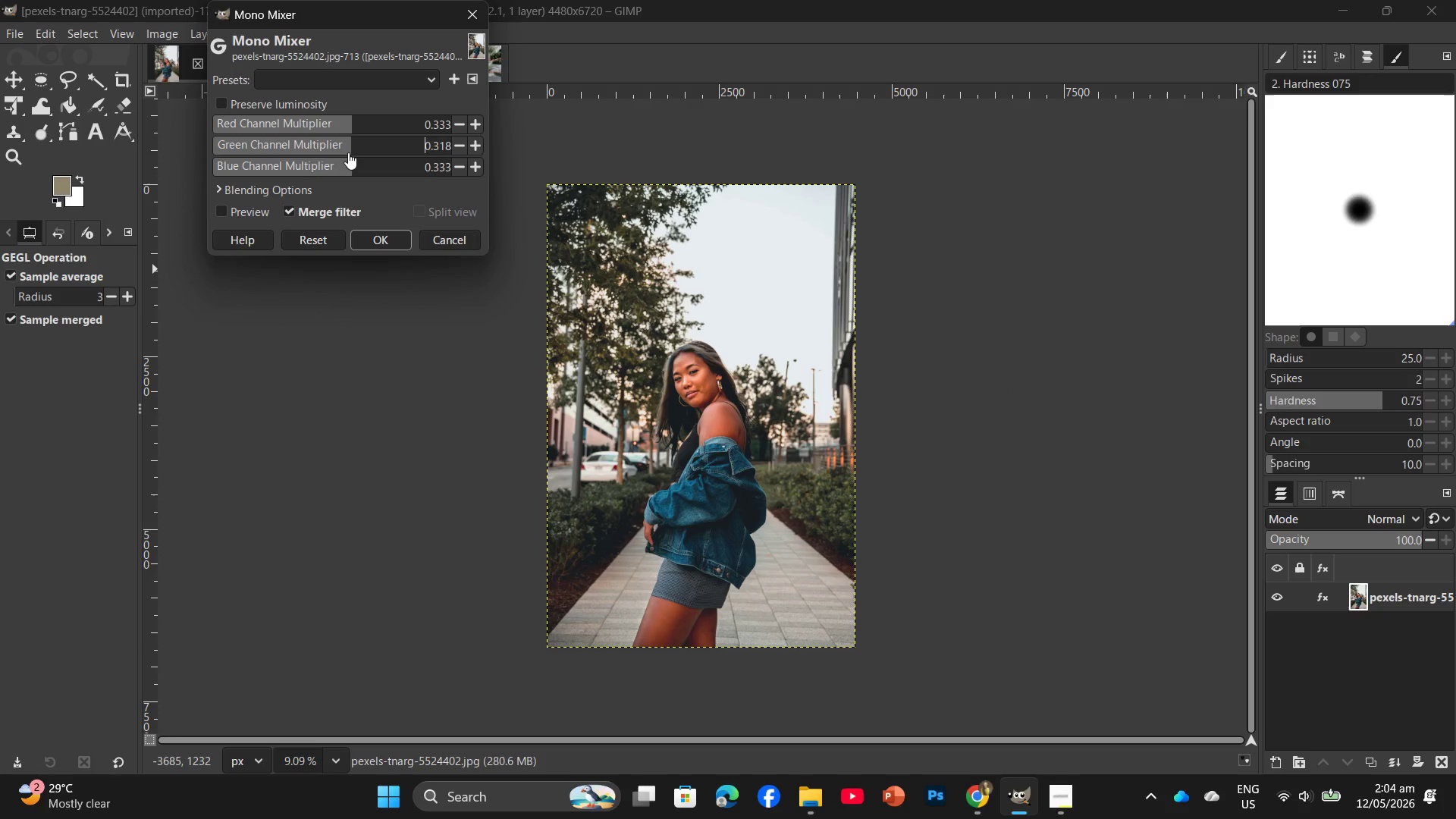 
left_click([348, 152])
 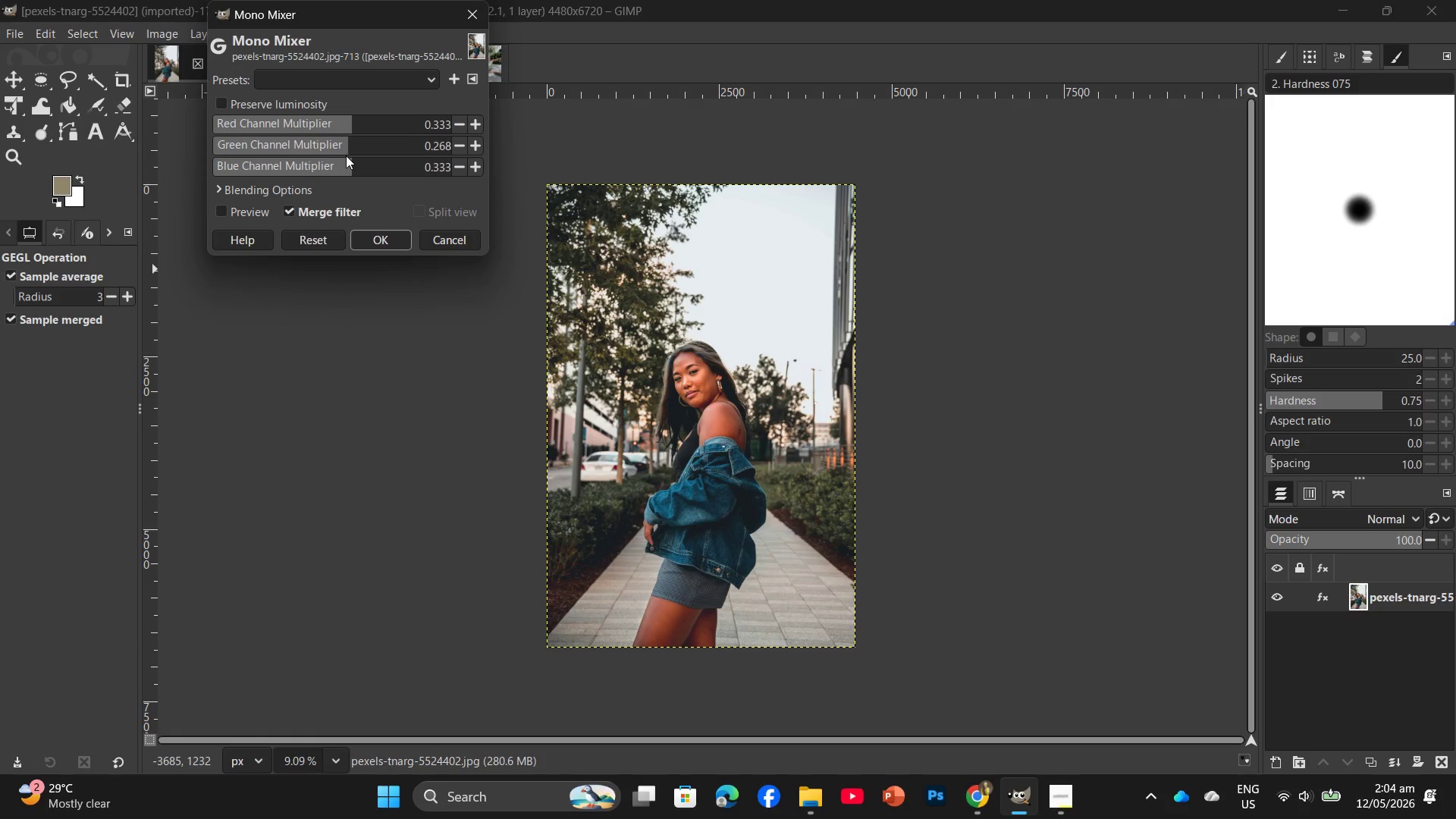 
left_click([350, 152])
 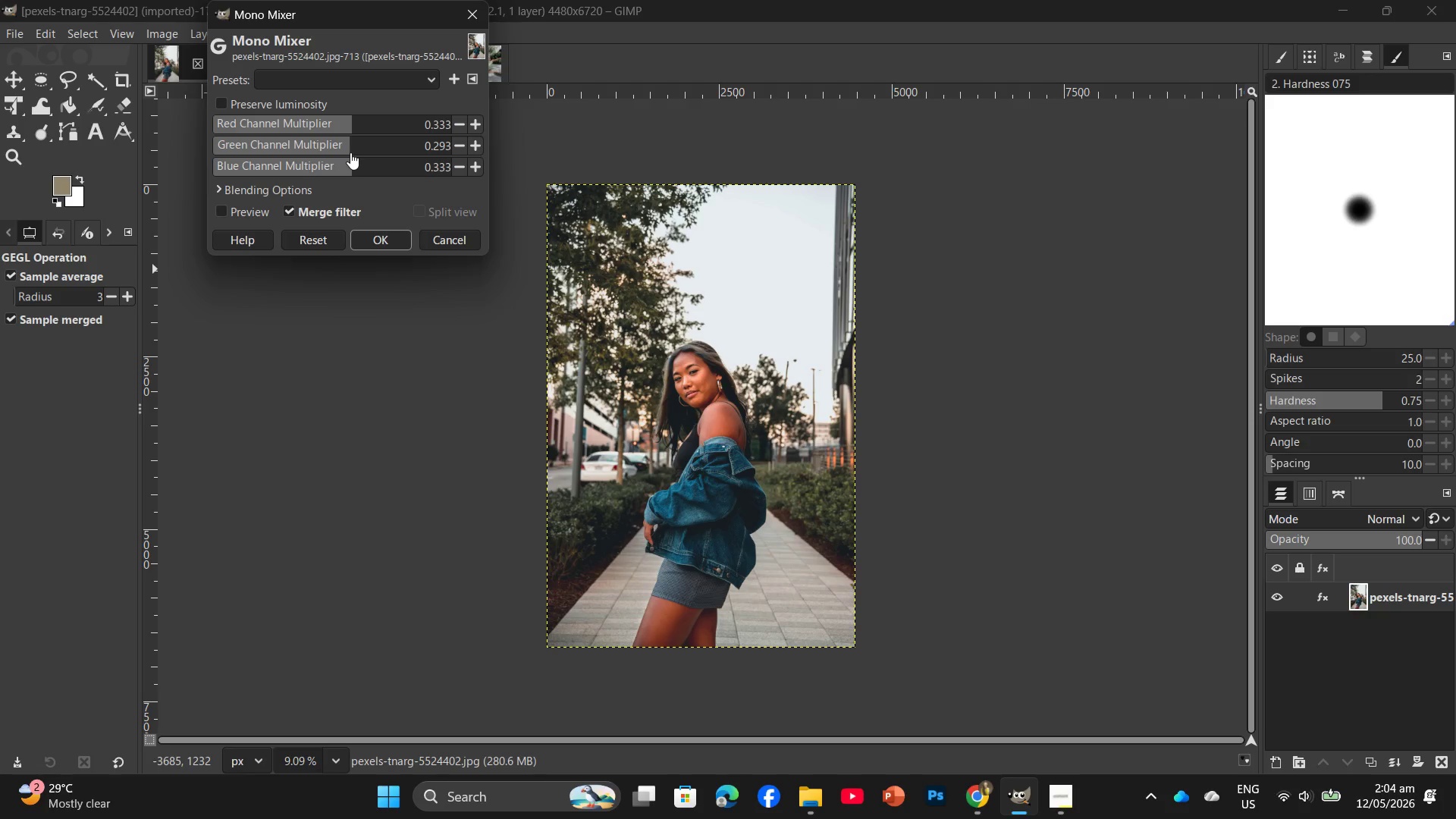 
left_click([350, 153])
 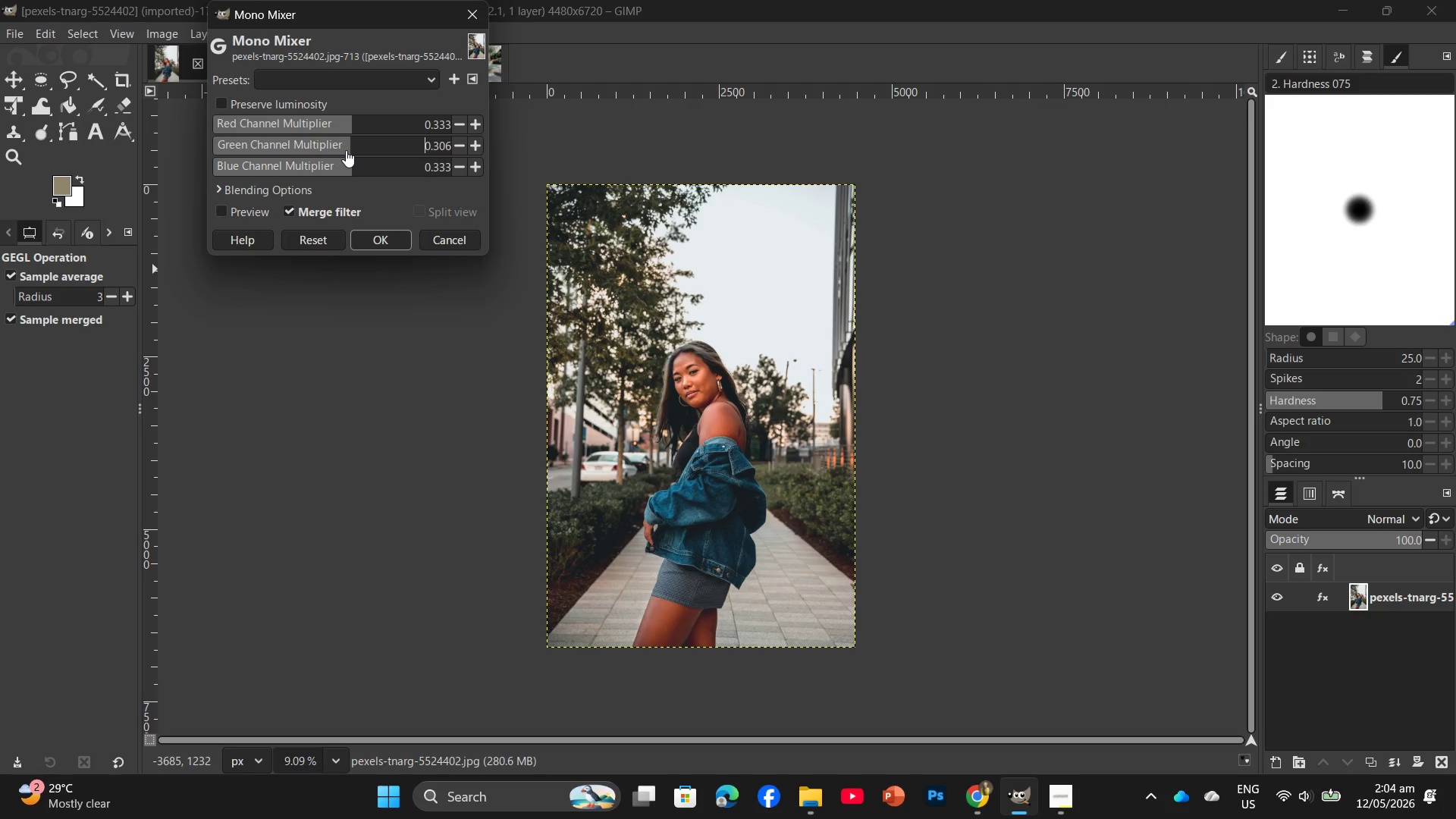 
left_click([347, 152])
 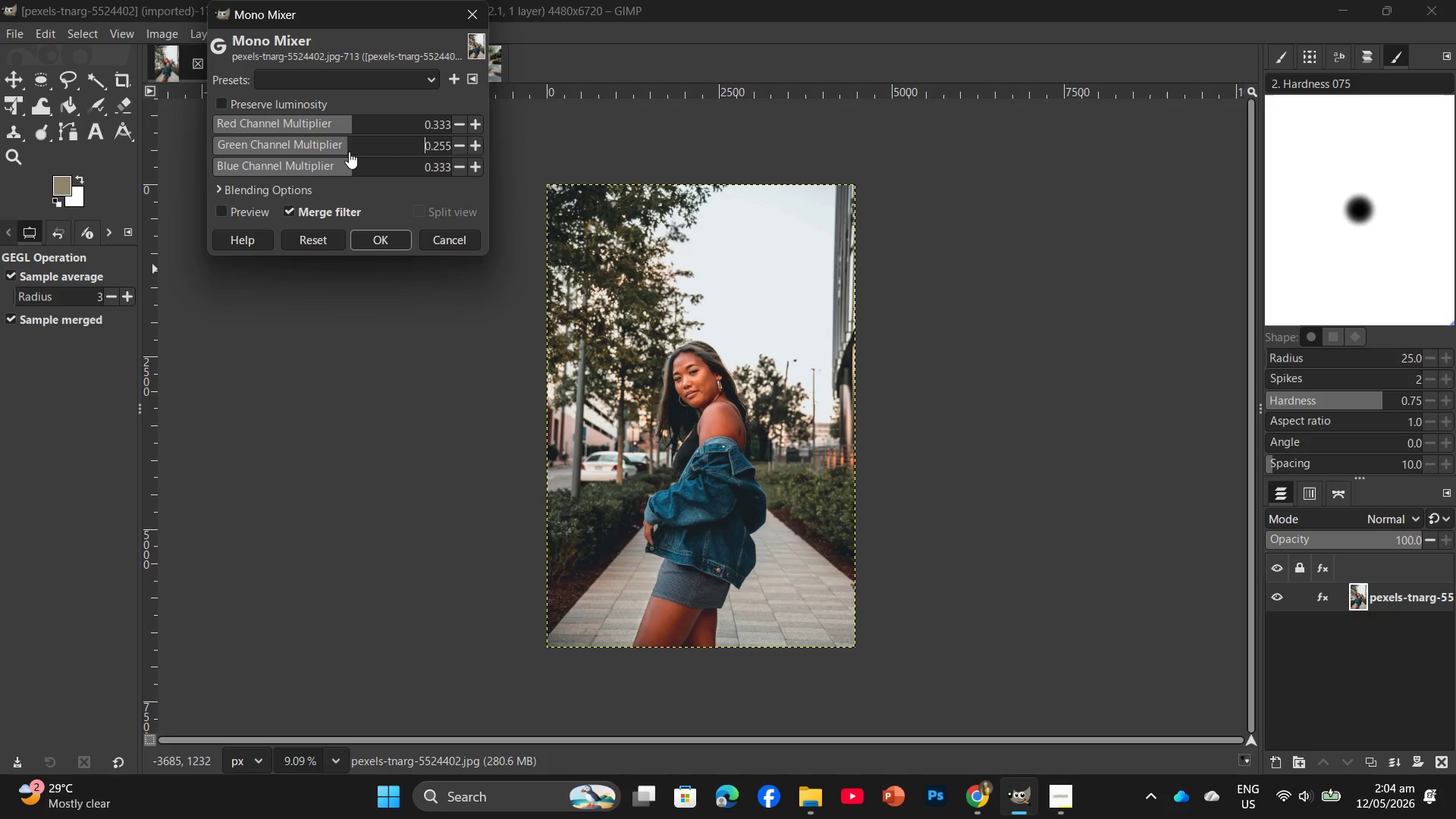 
left_click([349, 152])
 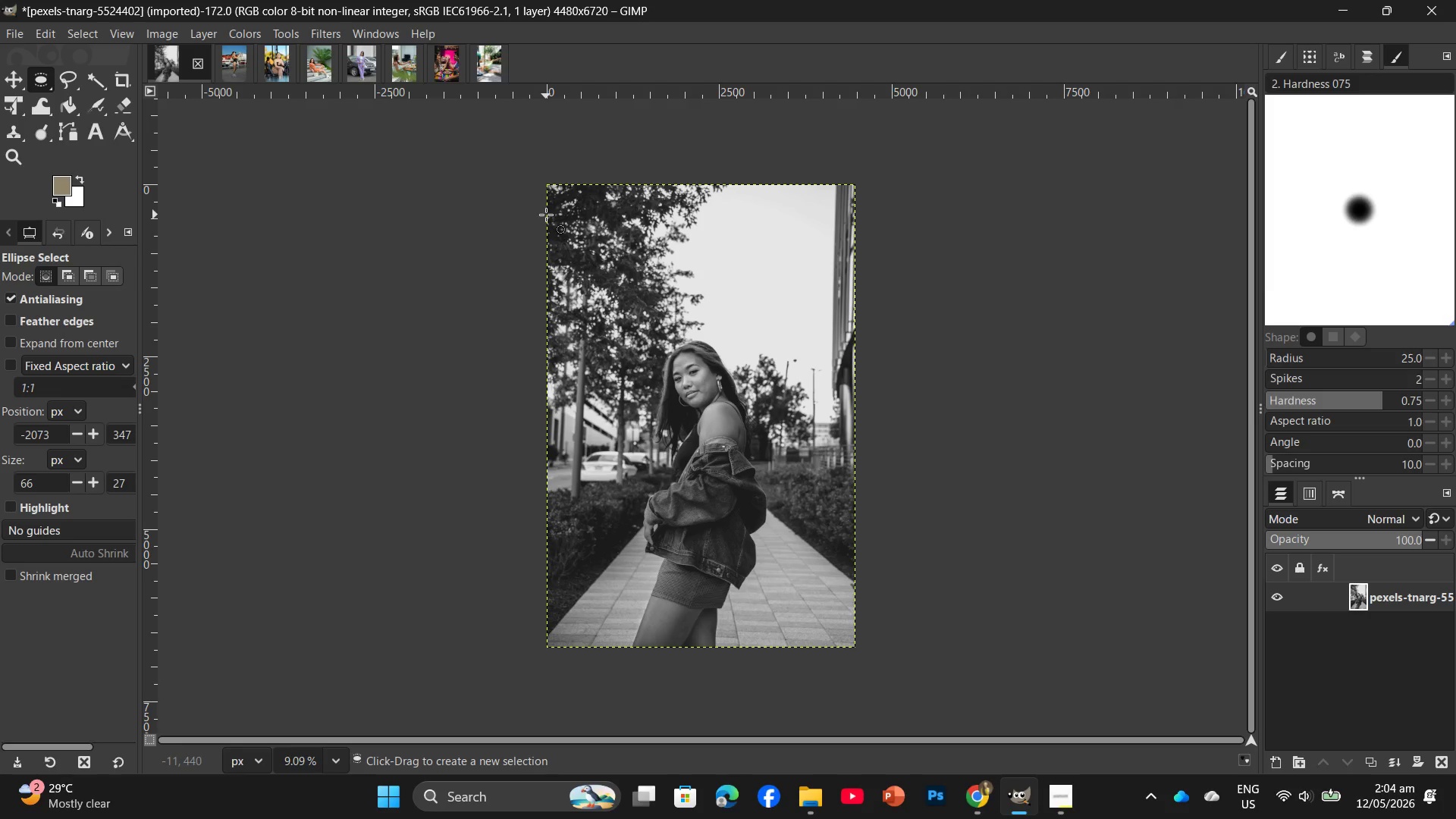 
wait(48.5)
 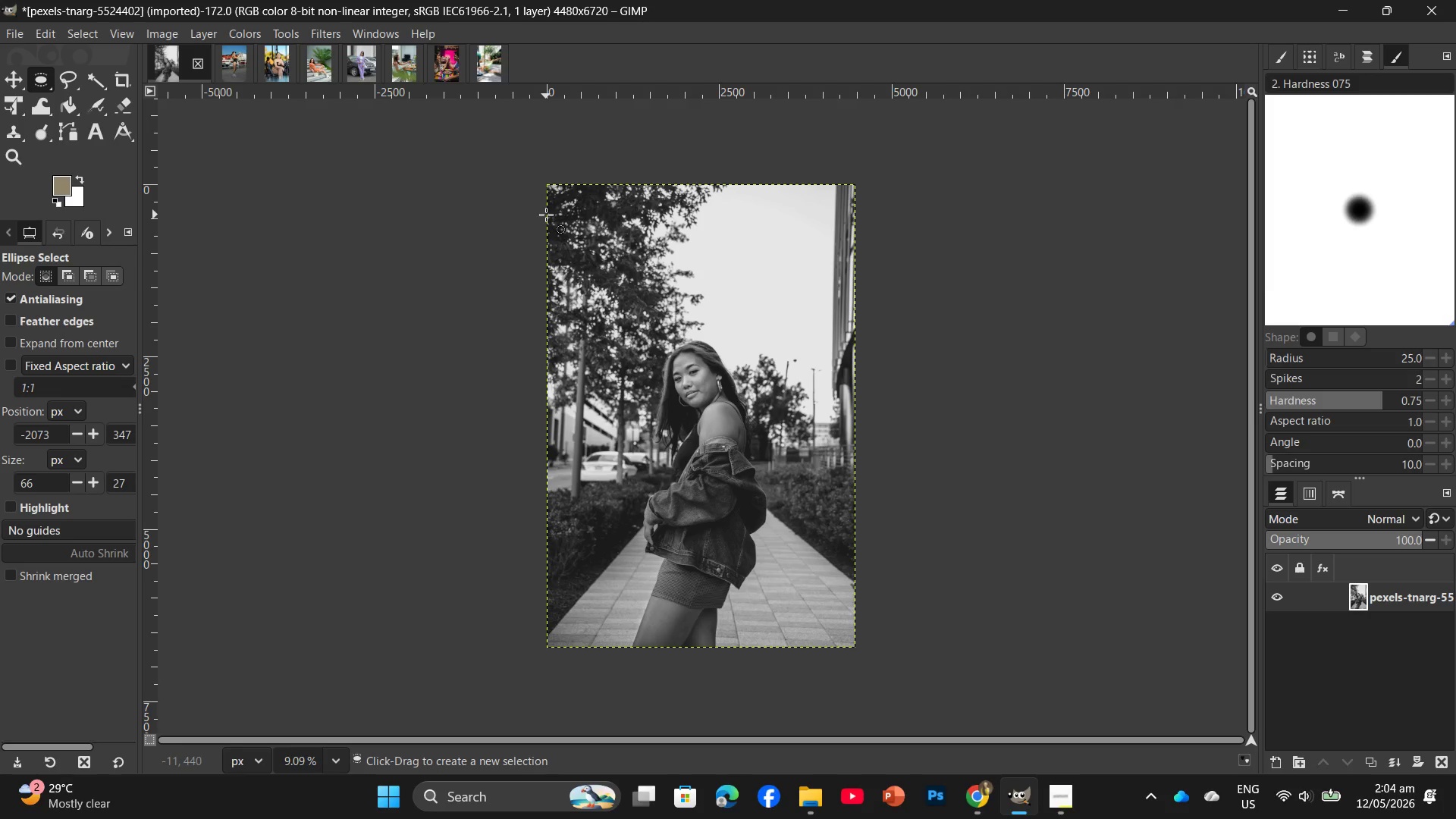 
left_click([253, 36])
 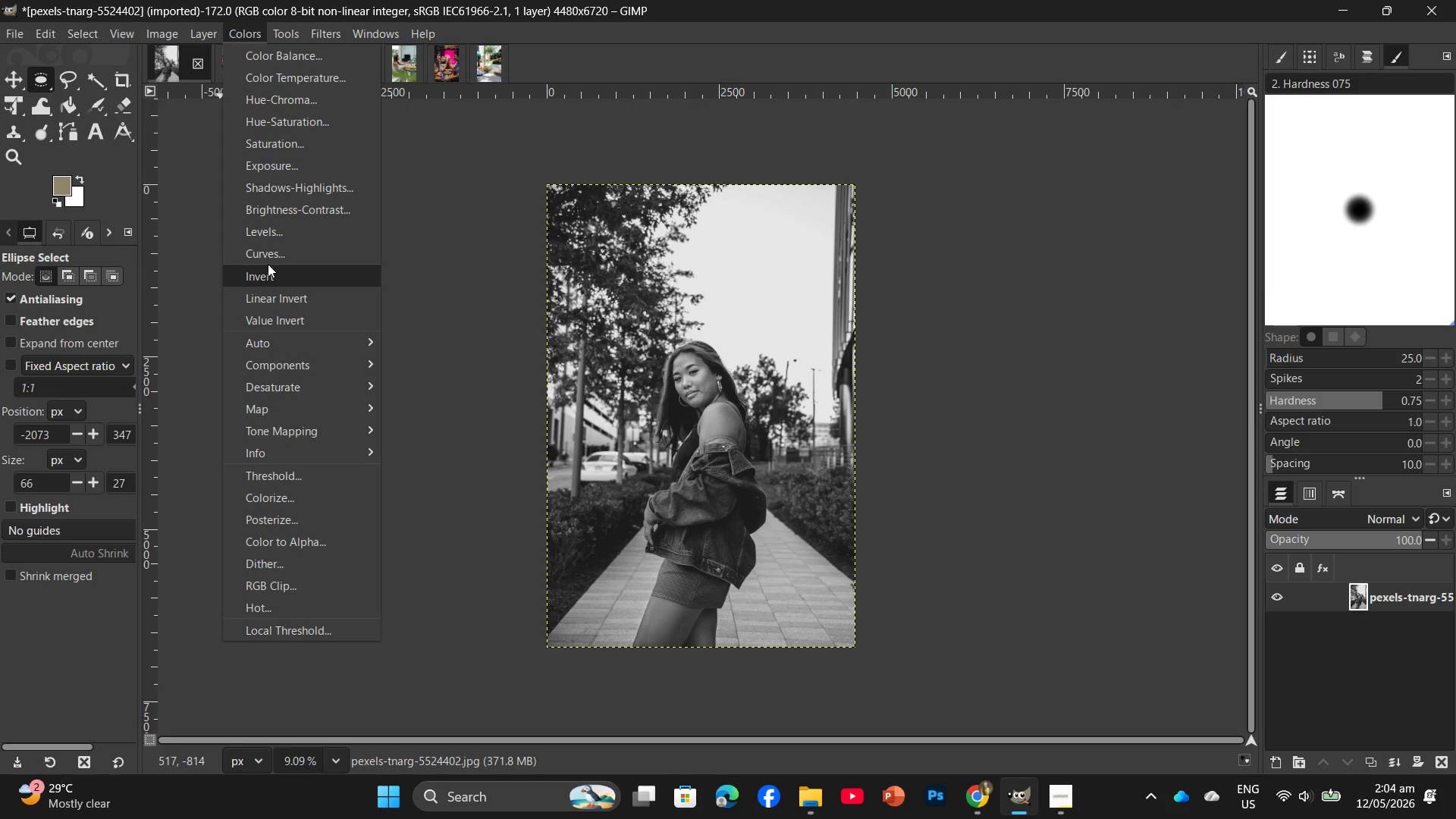 
left_click([270, 256])
 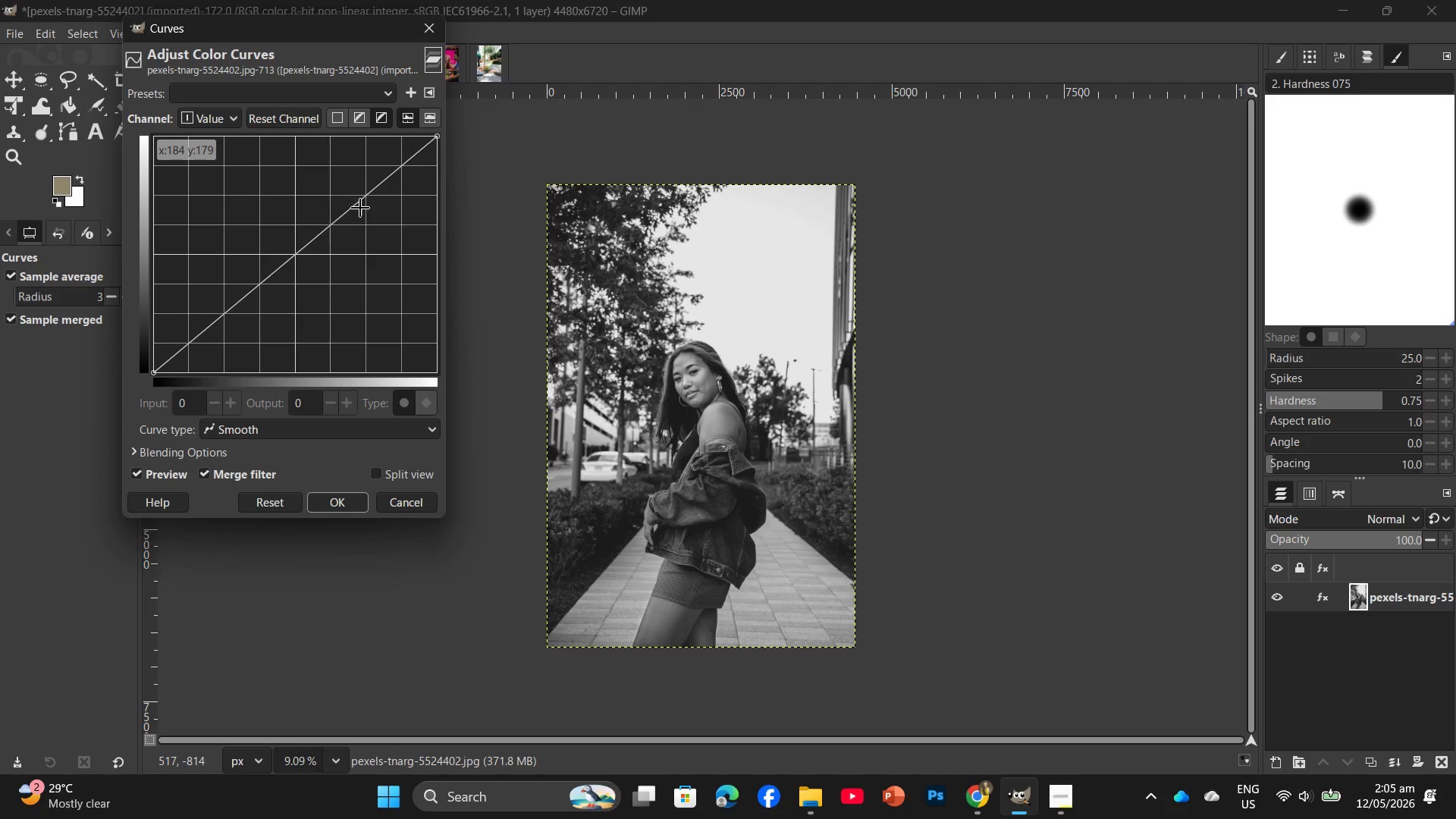 
left_click_drag(start_coordinate=[351, 212], to_coordinate=[351, 218])
 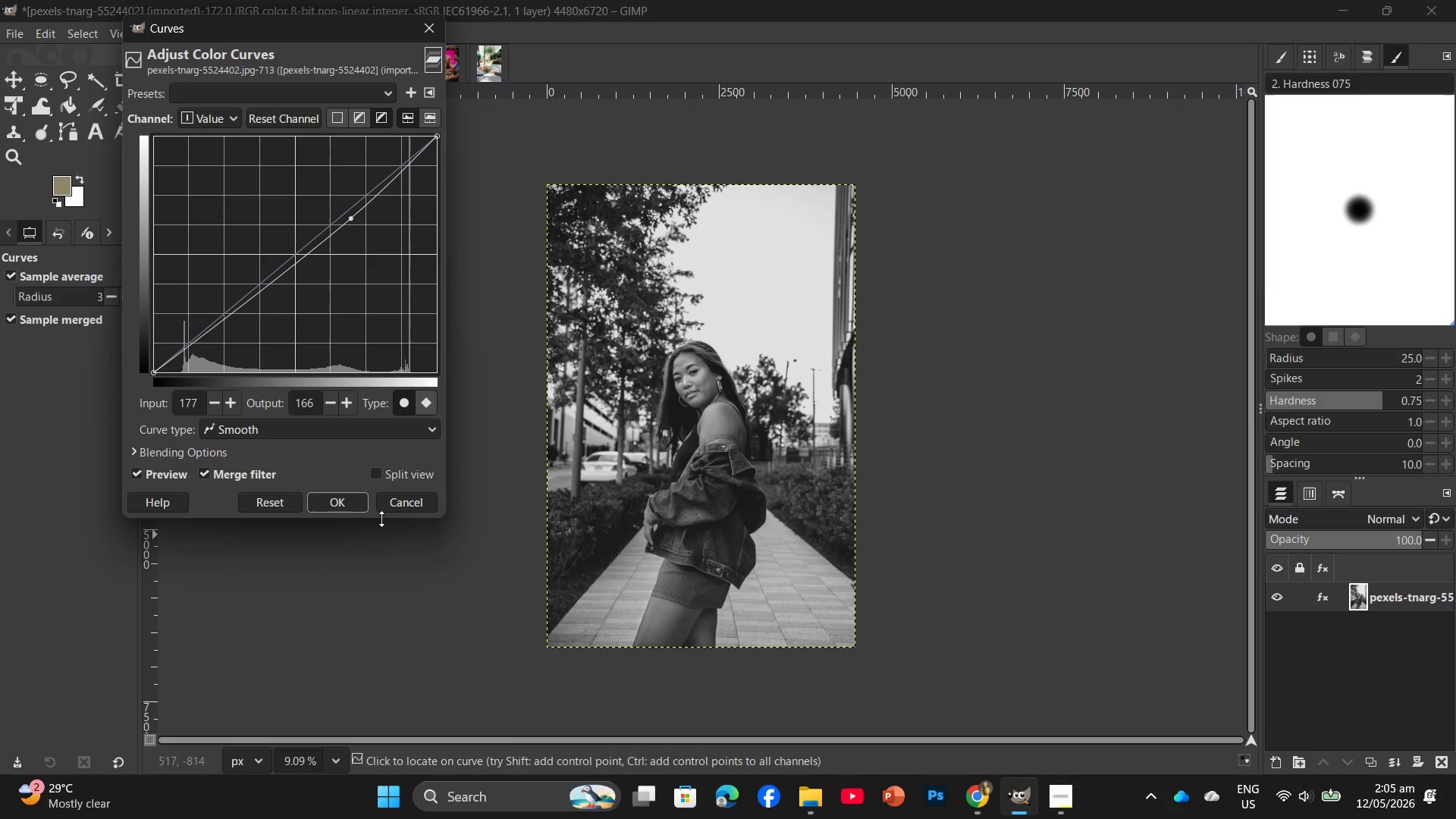 
left_click_drag(start_coordinate=[339, 508], to_coordinate=[339, 502])
 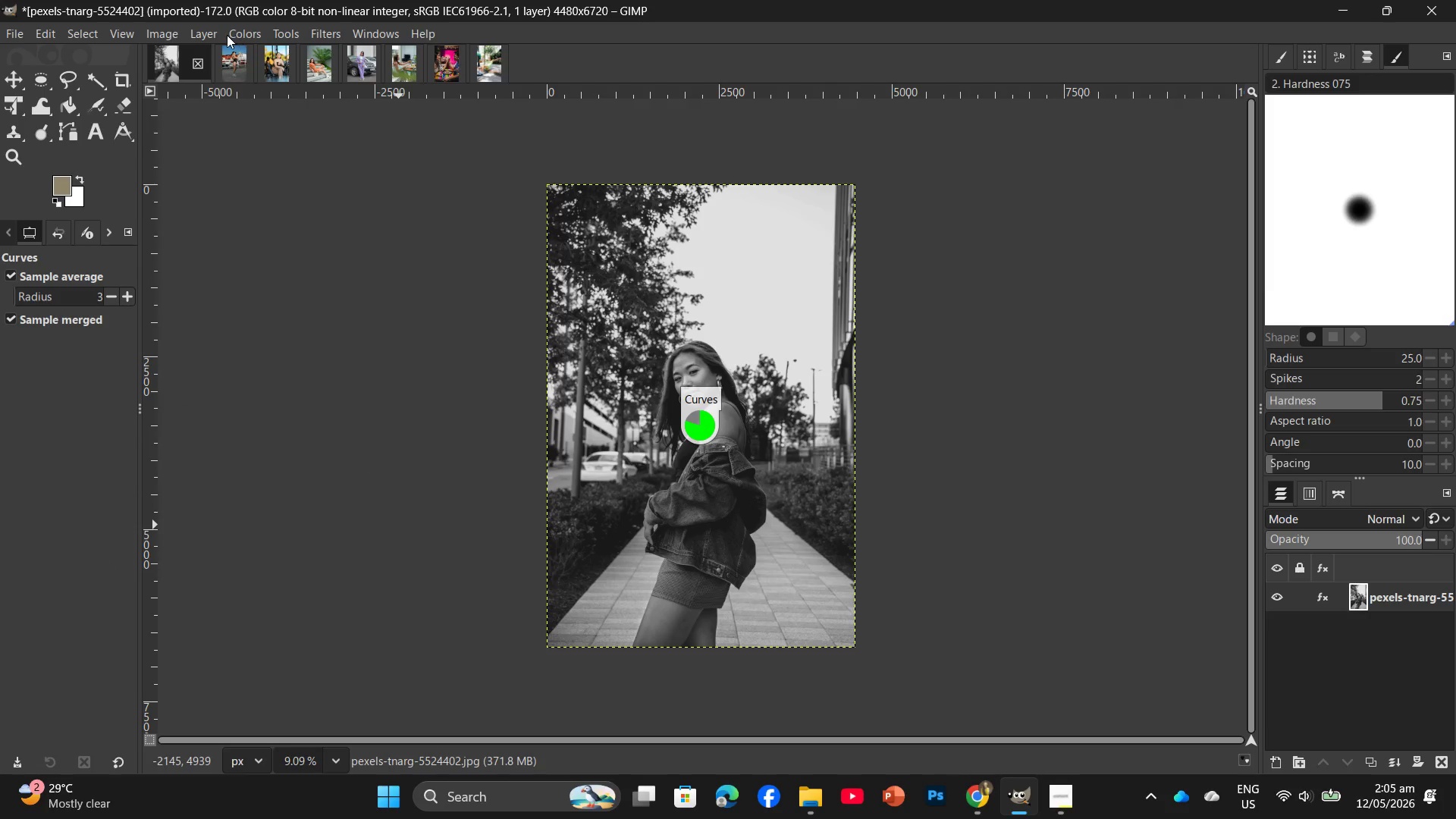 
left_click([231, 36])
 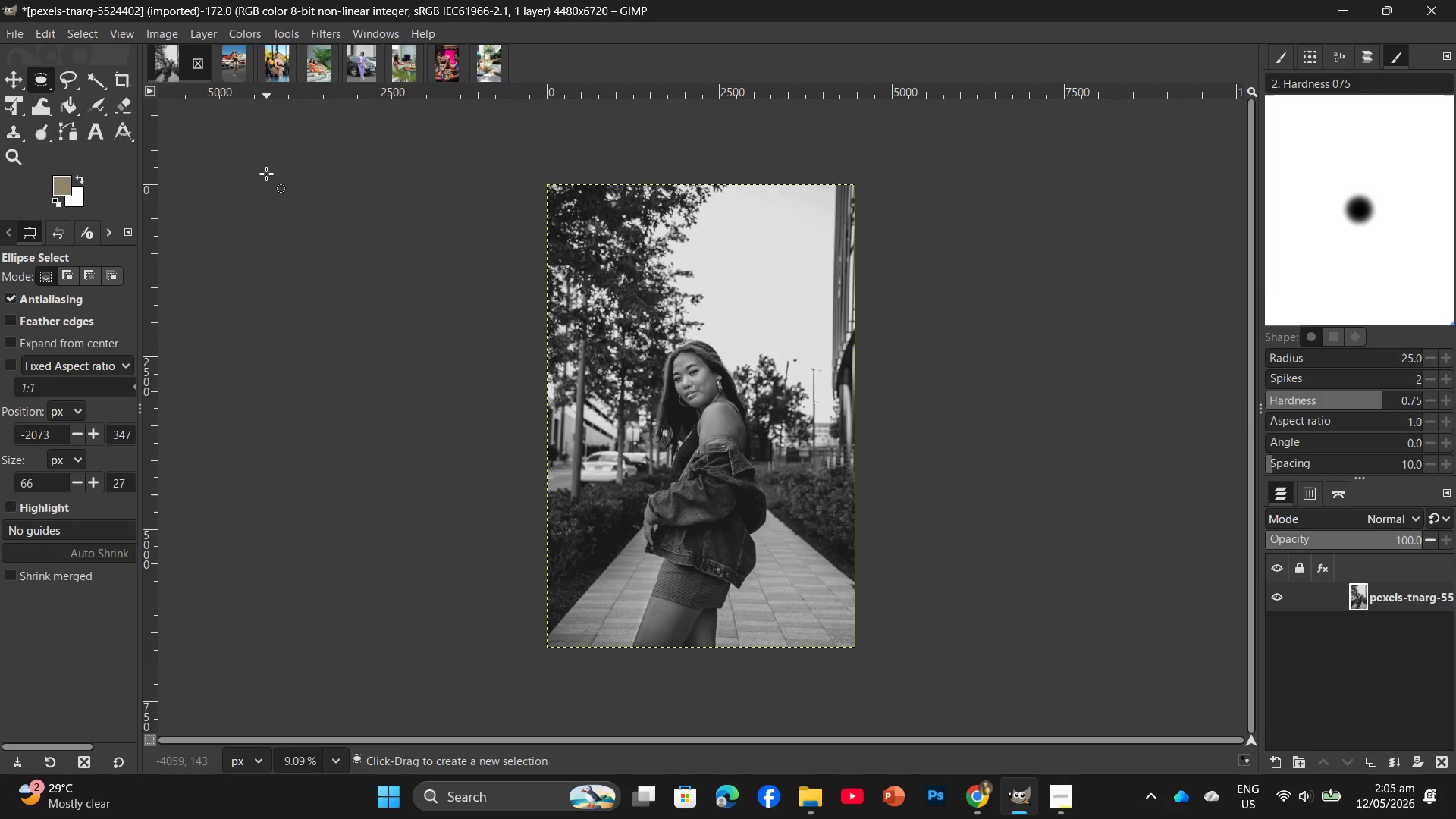 
left_click([246, 27])
 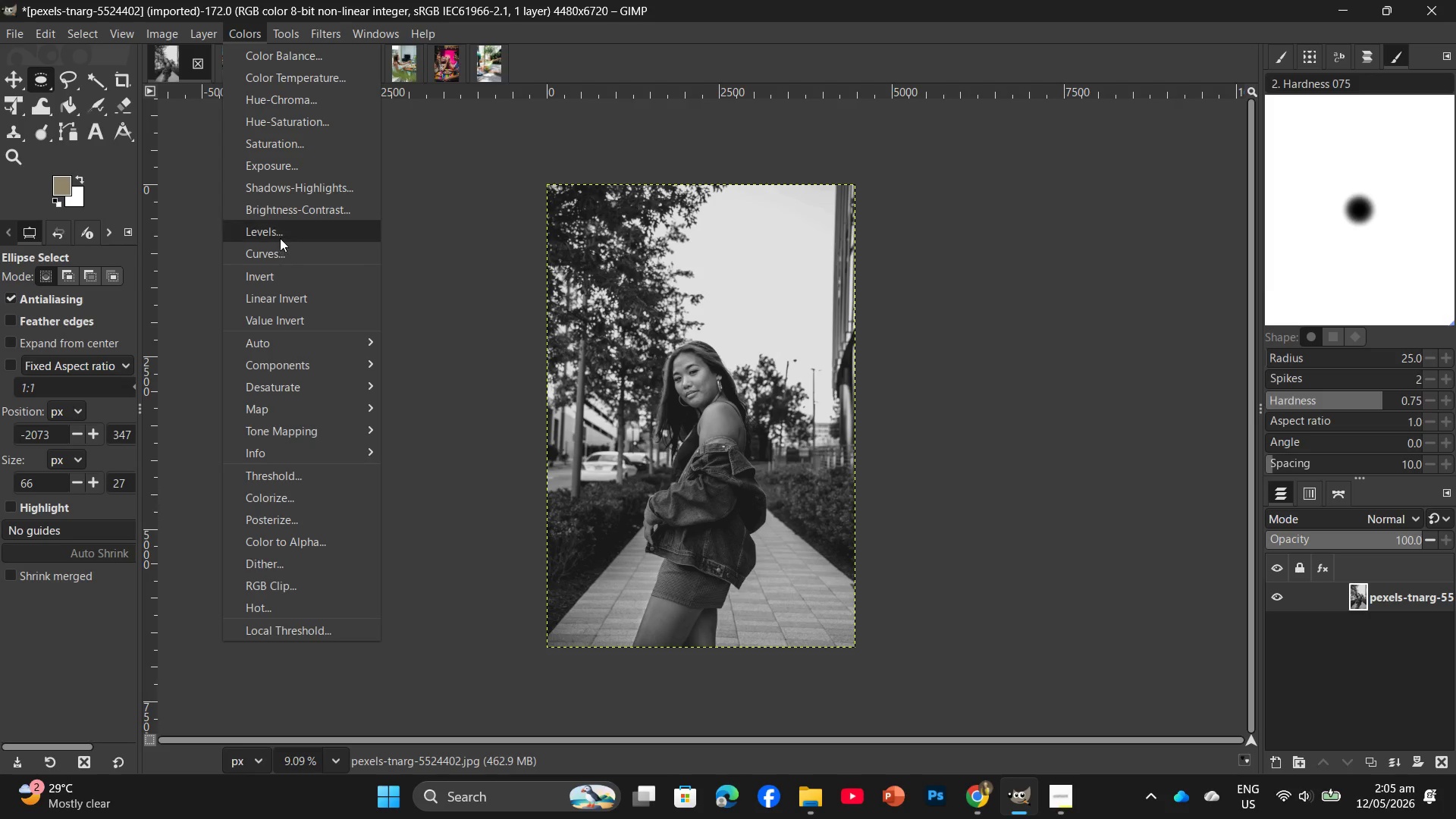 
left_click([280, 238])
 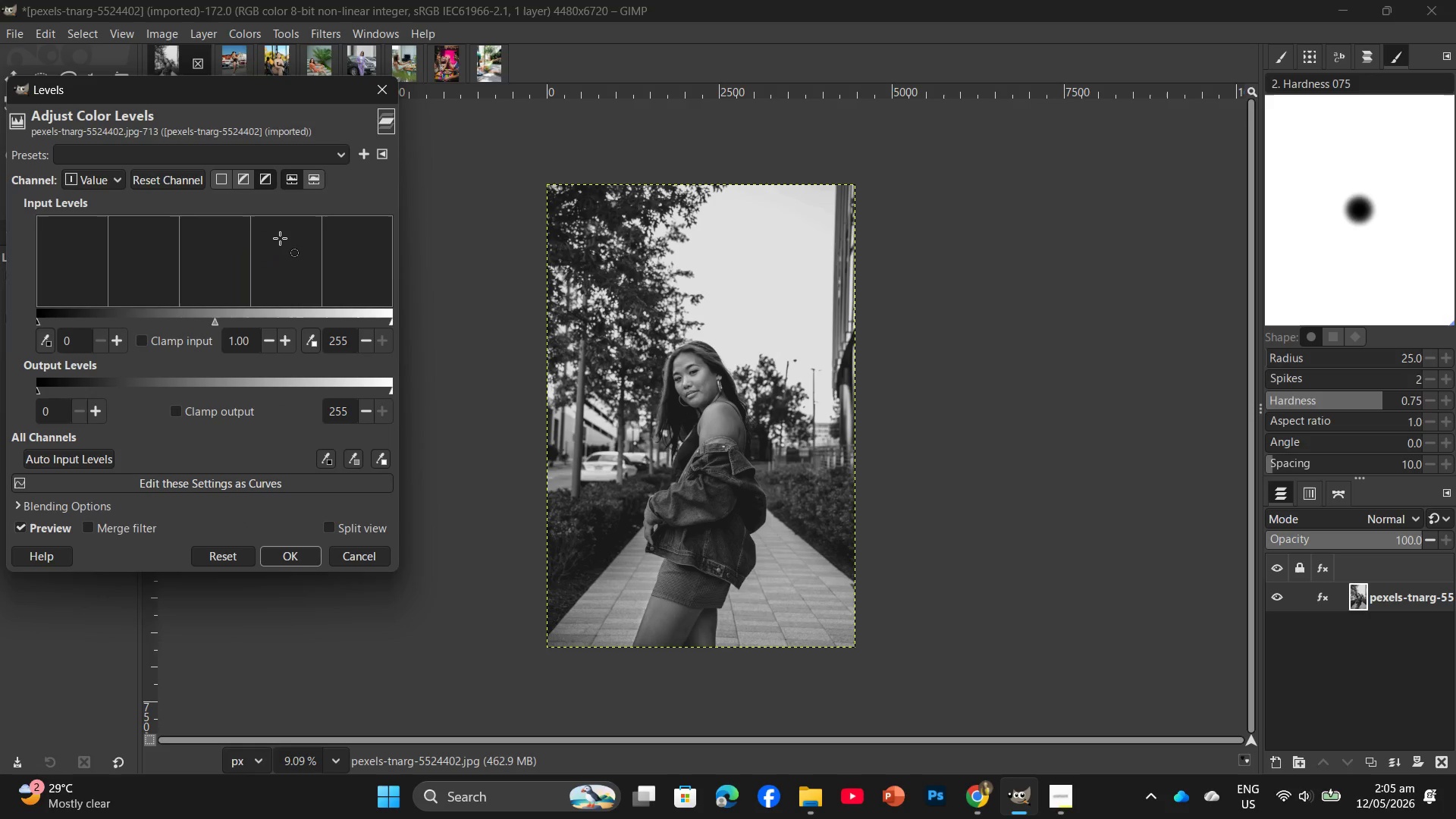 
left_click([86, 344])
 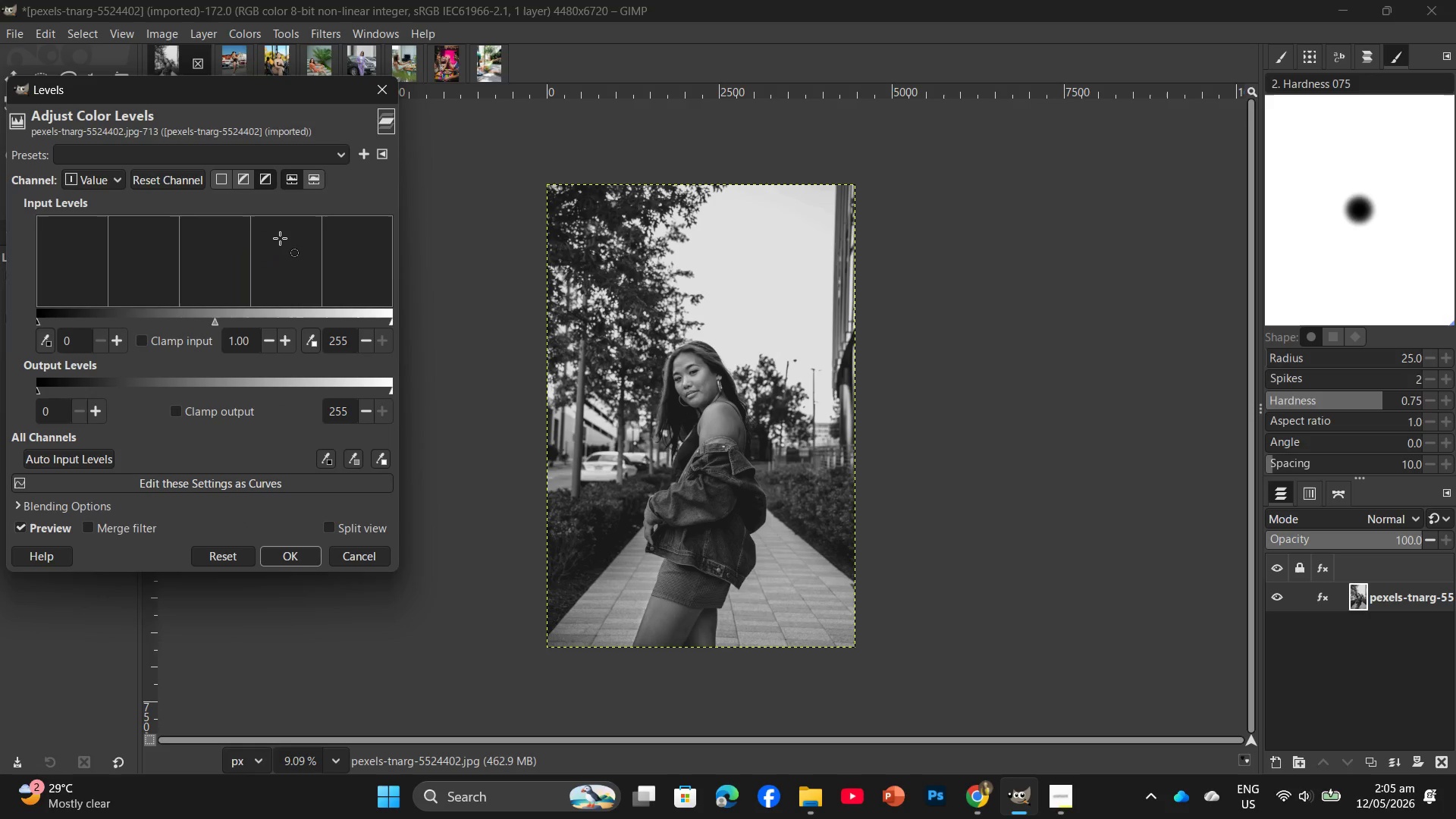 
left_click([78, 344])
 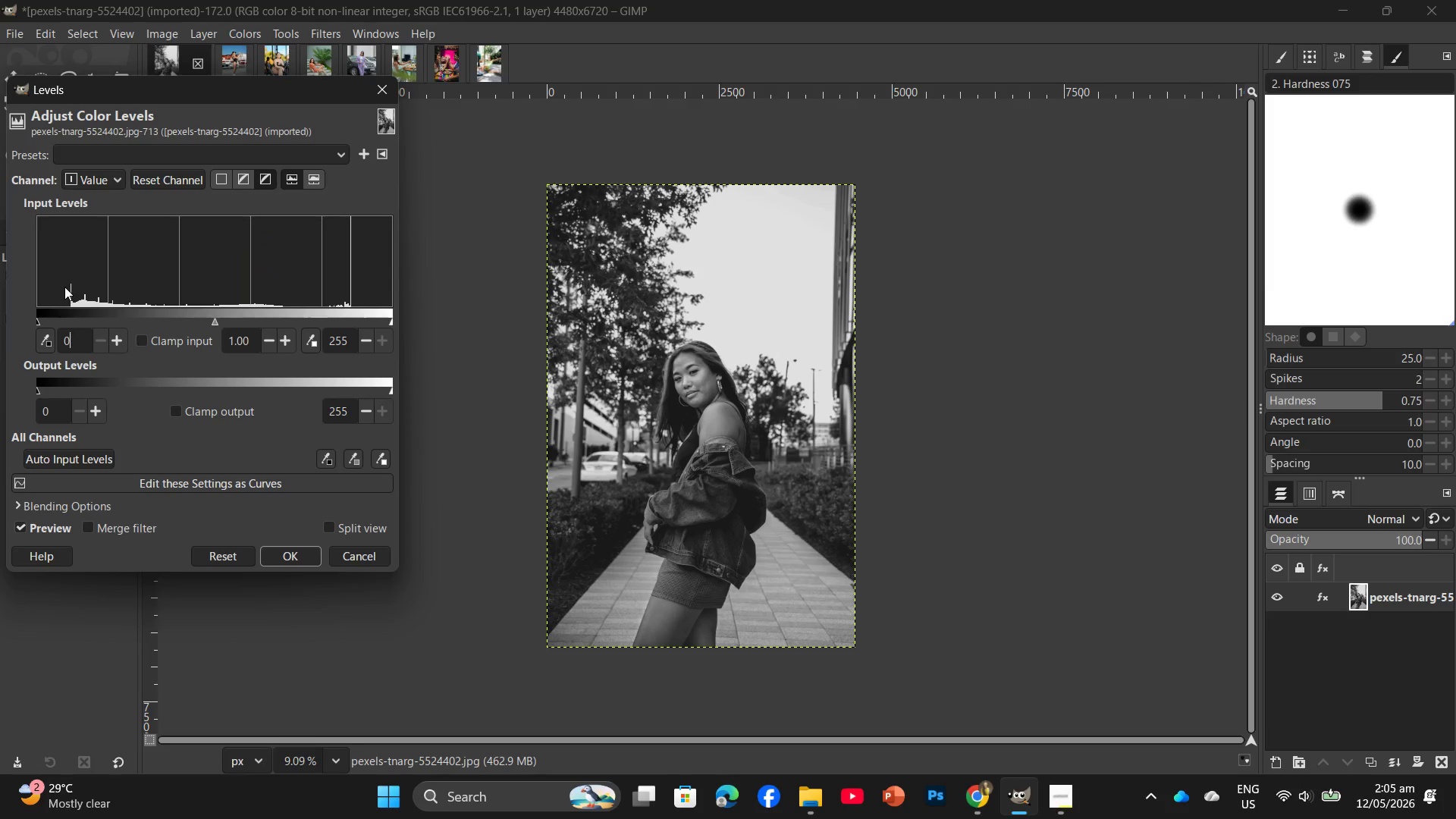 
key(Backspace)
 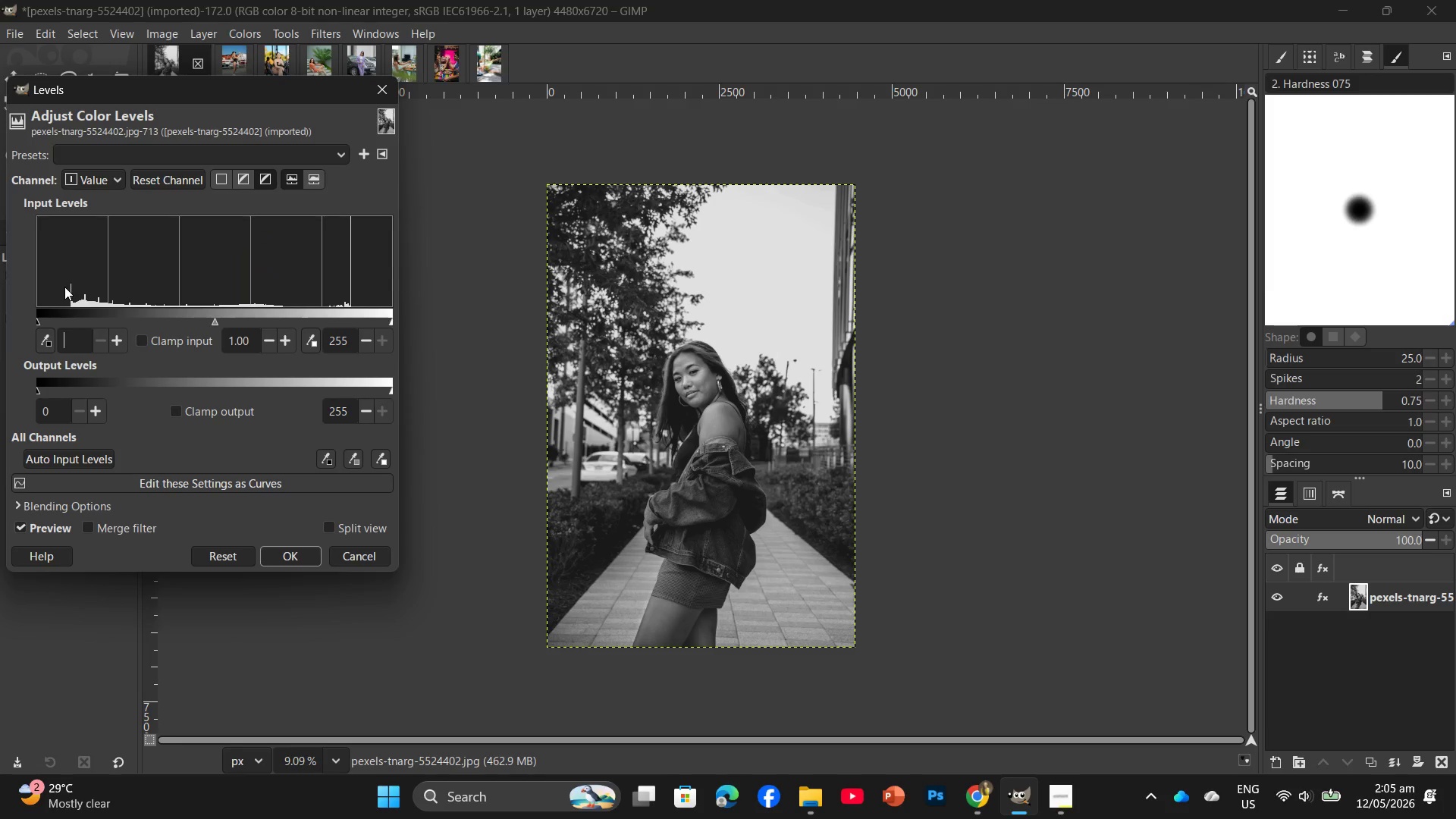 
key(Numpad1)
 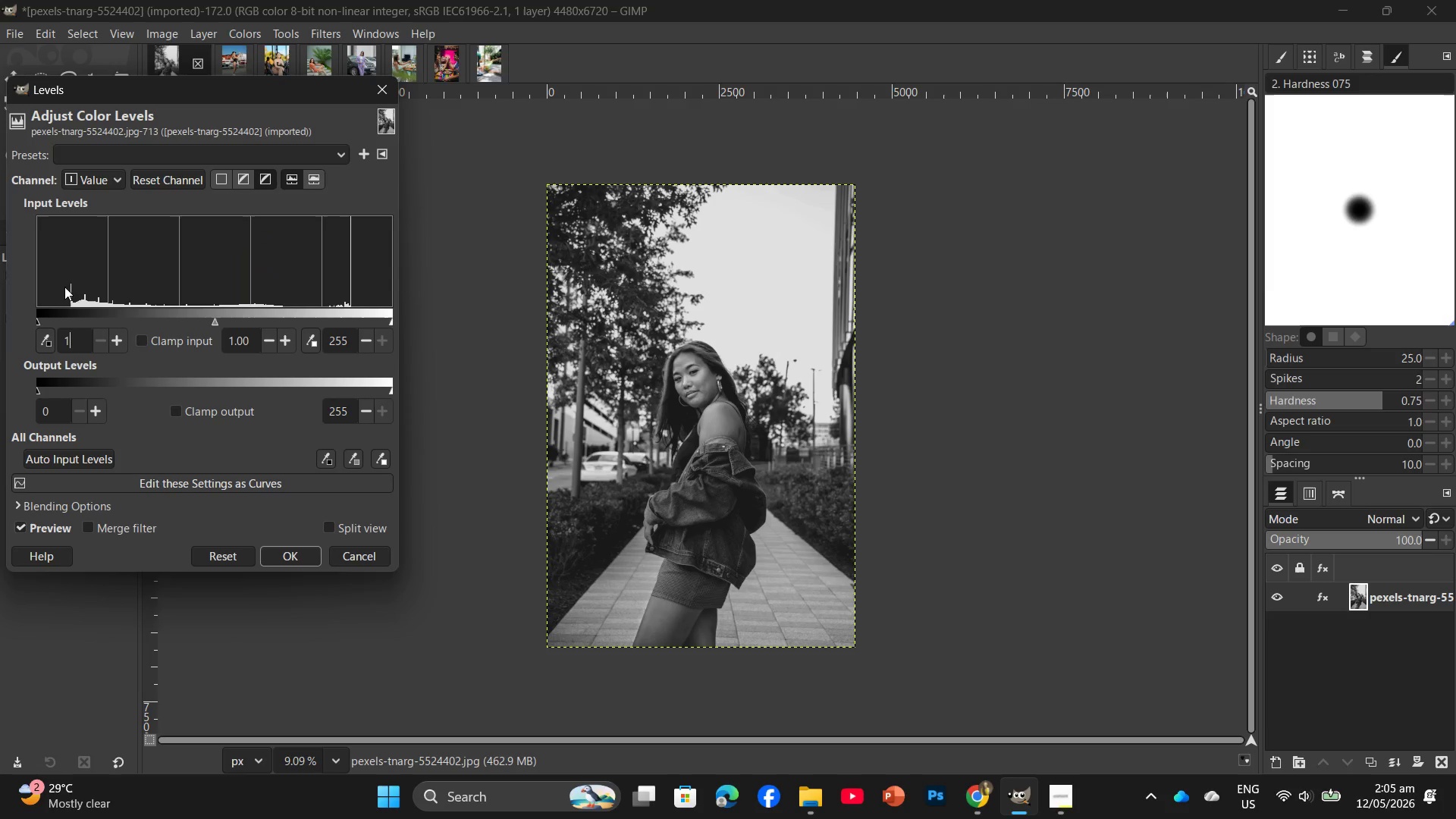 
key(Numpad1)
 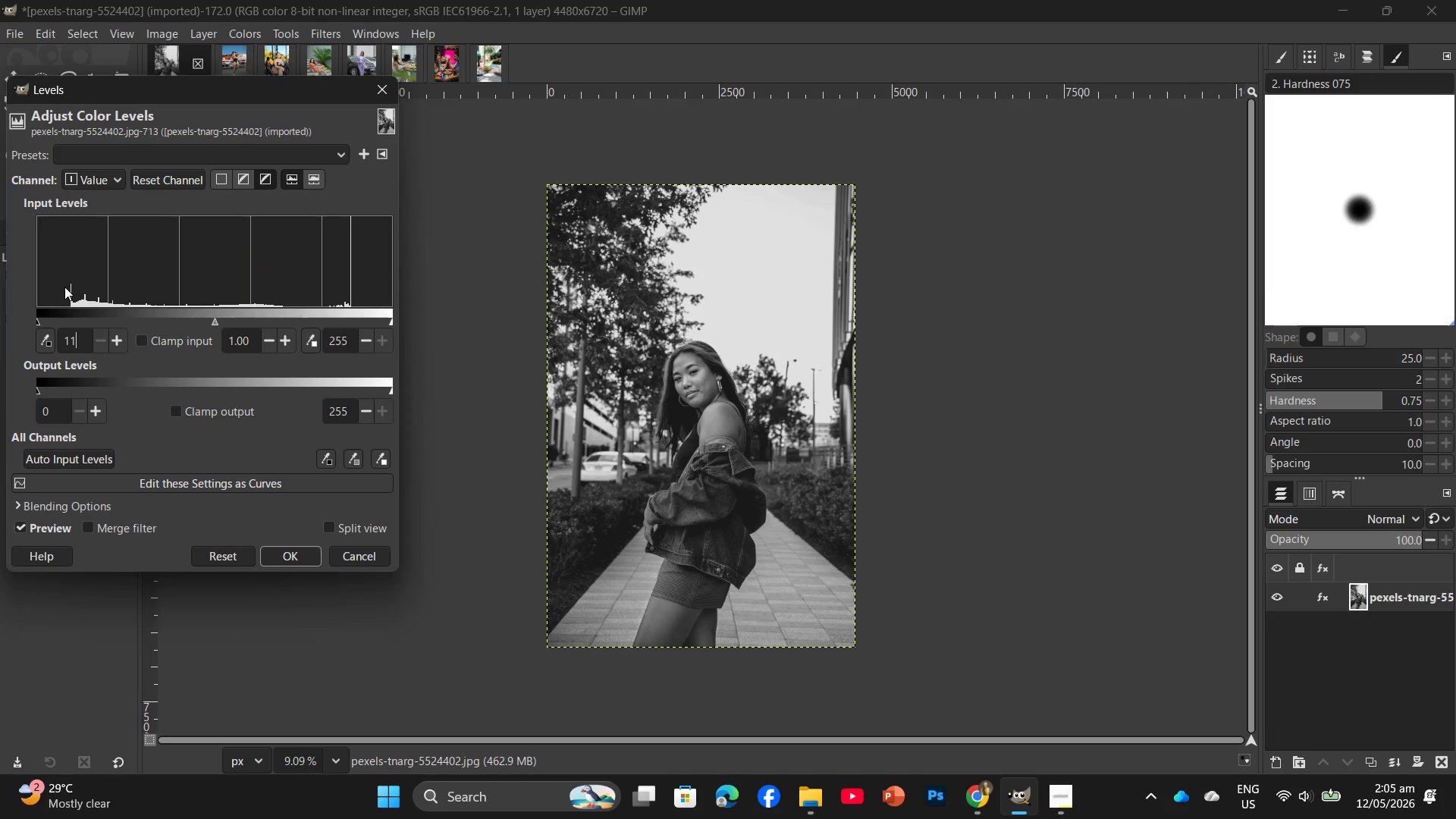 
key(Backspace)
 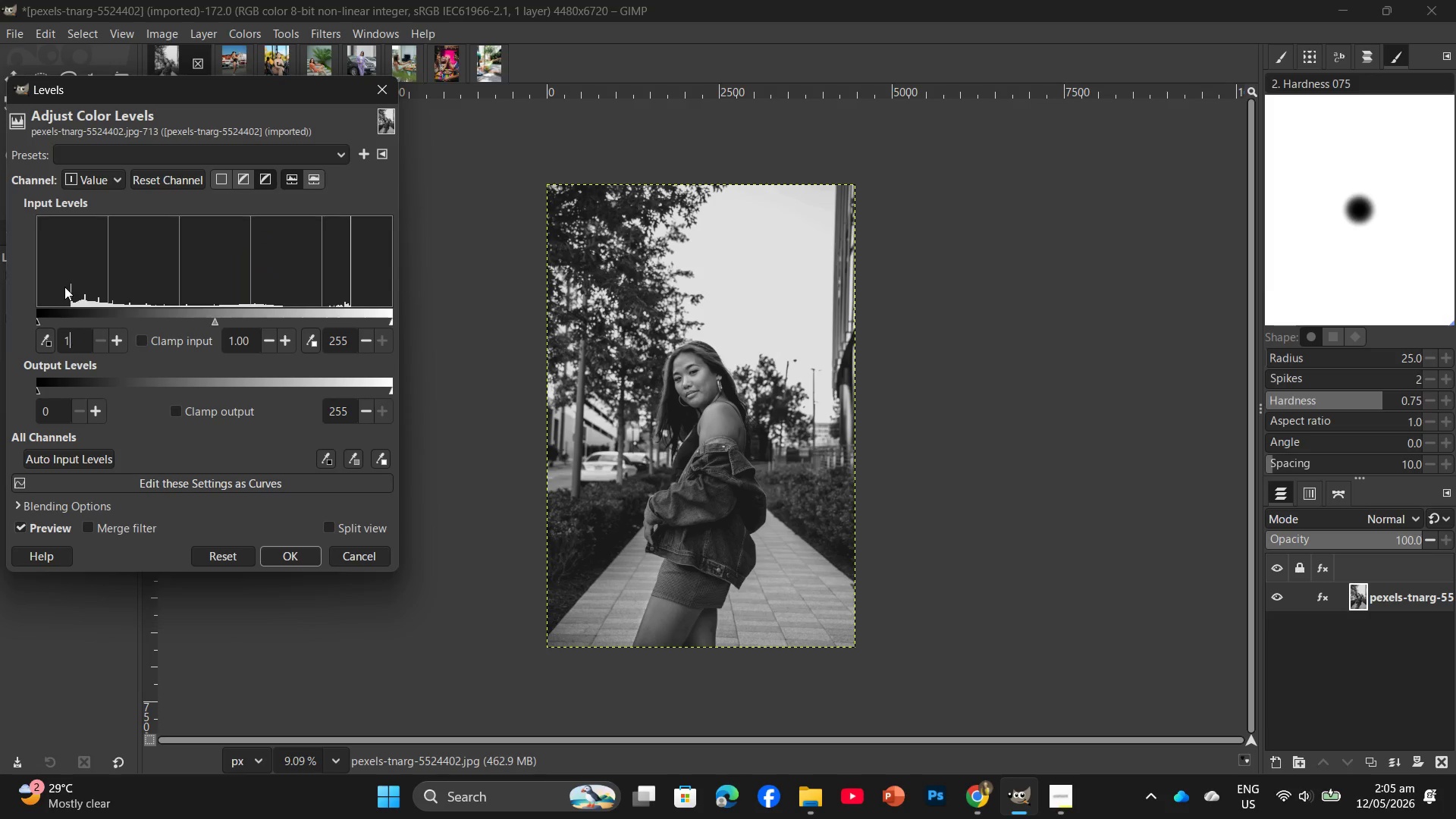 
key(Numpad5)
 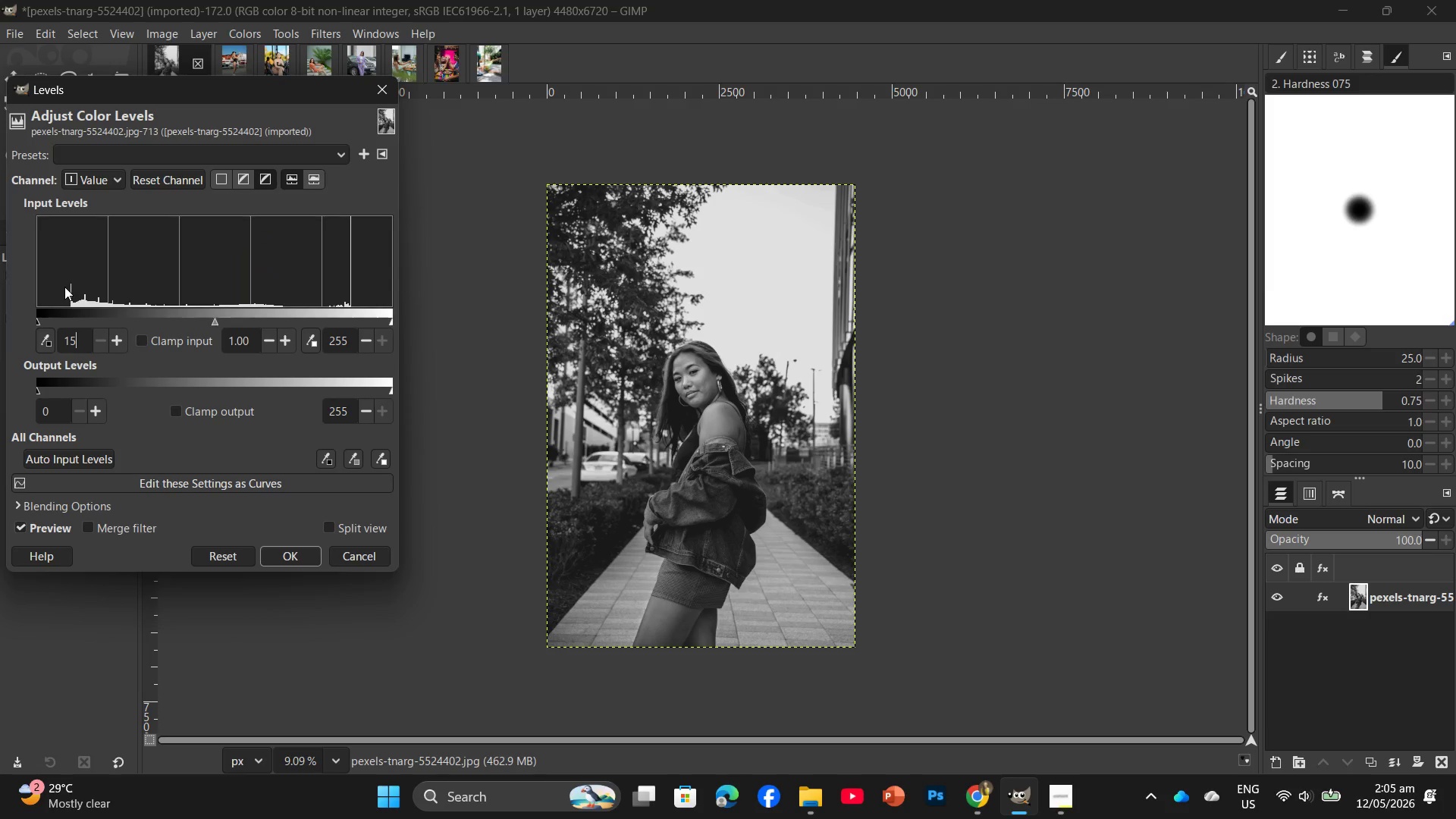 
key(Enter)
 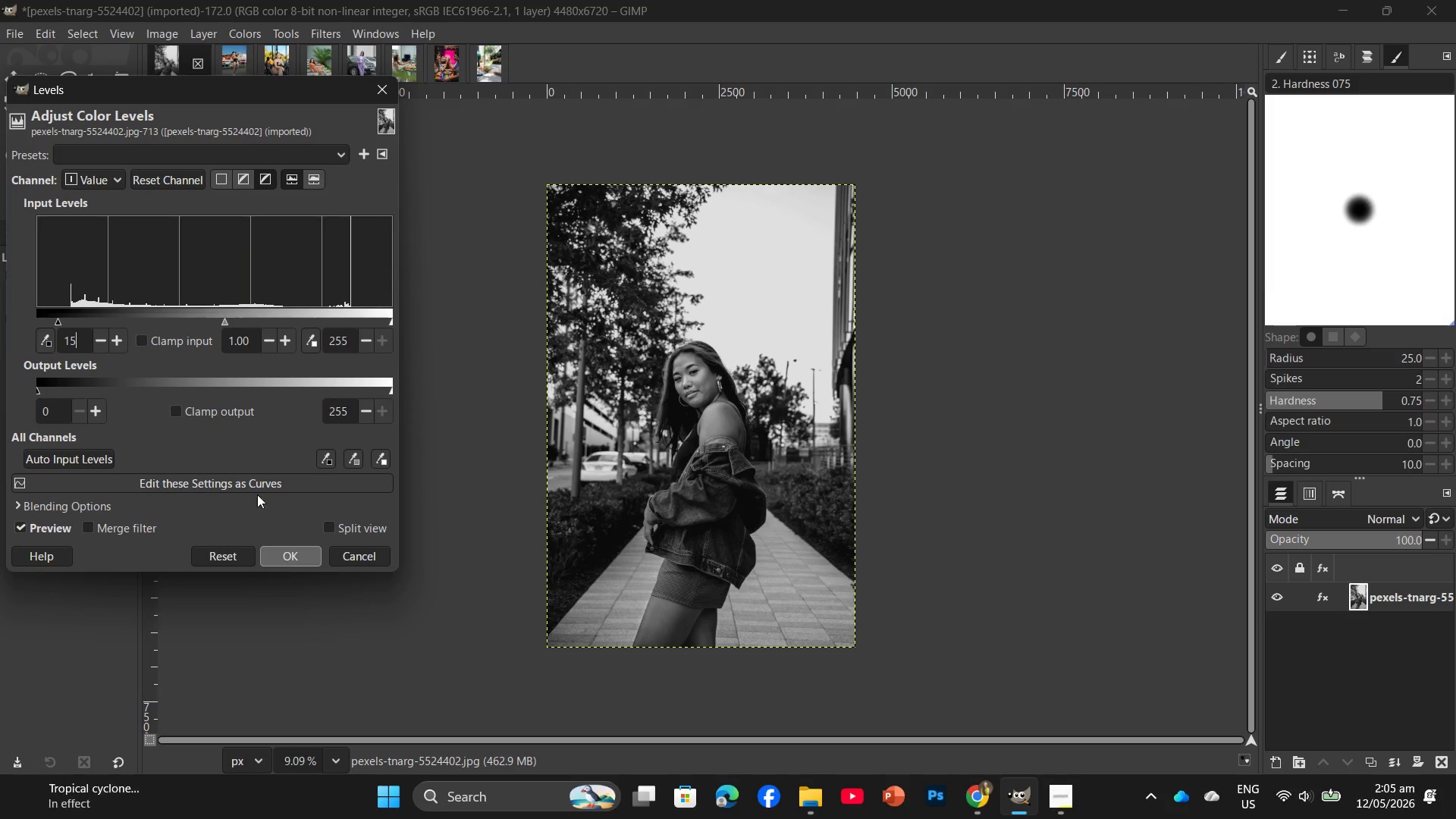 
key(Backspace)
 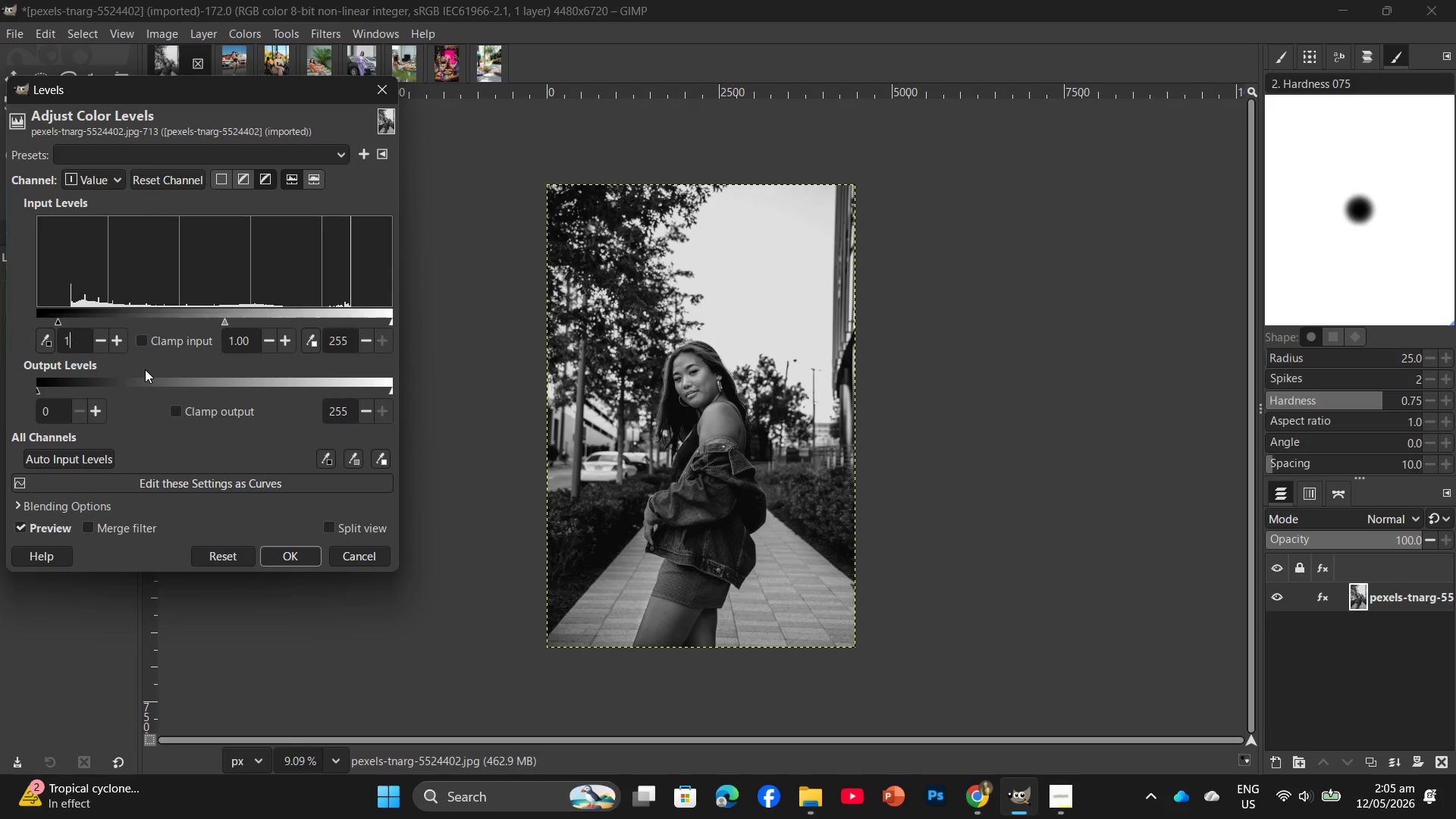 
key(Numpad2)
 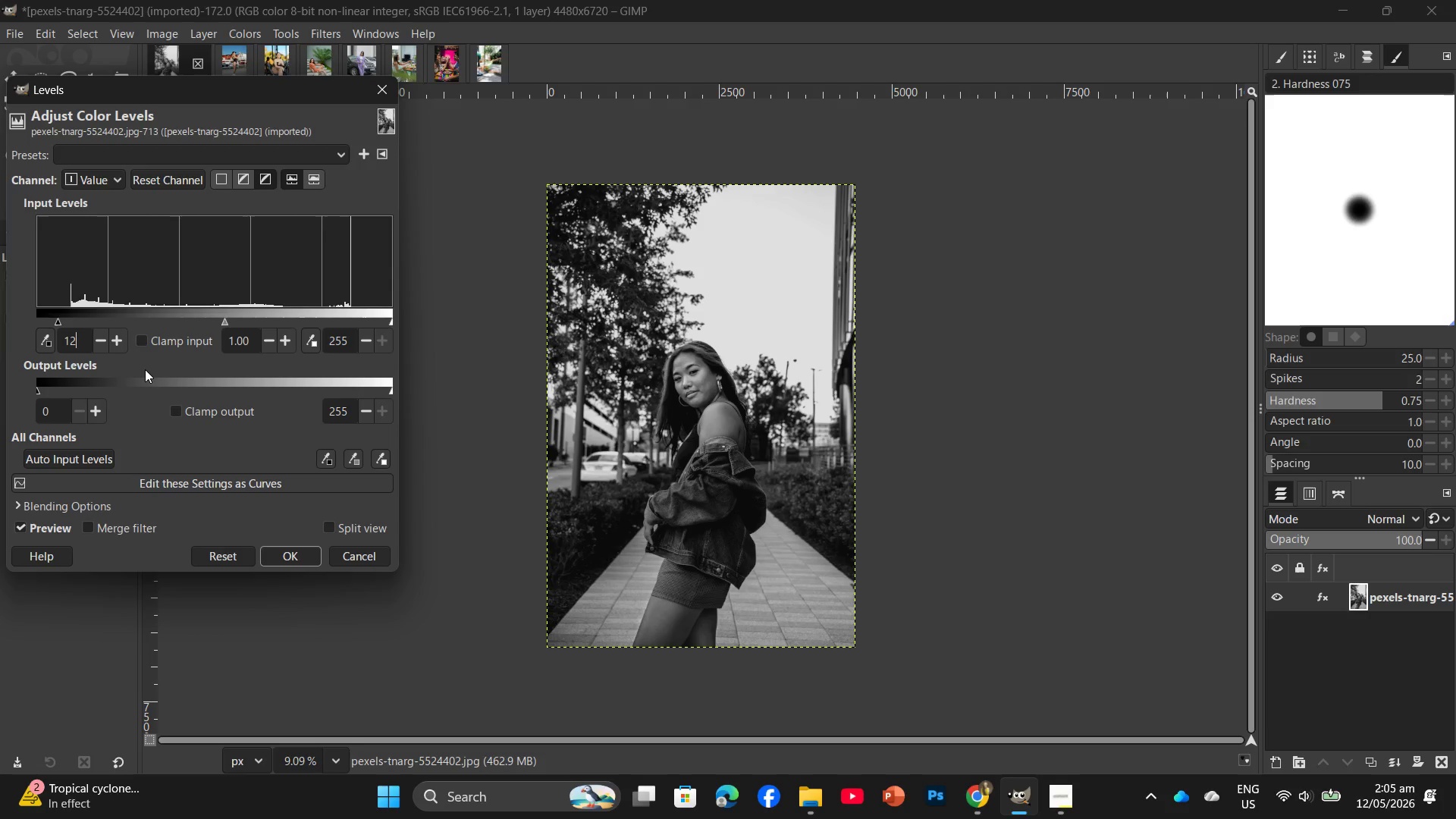 
key(Enter)
 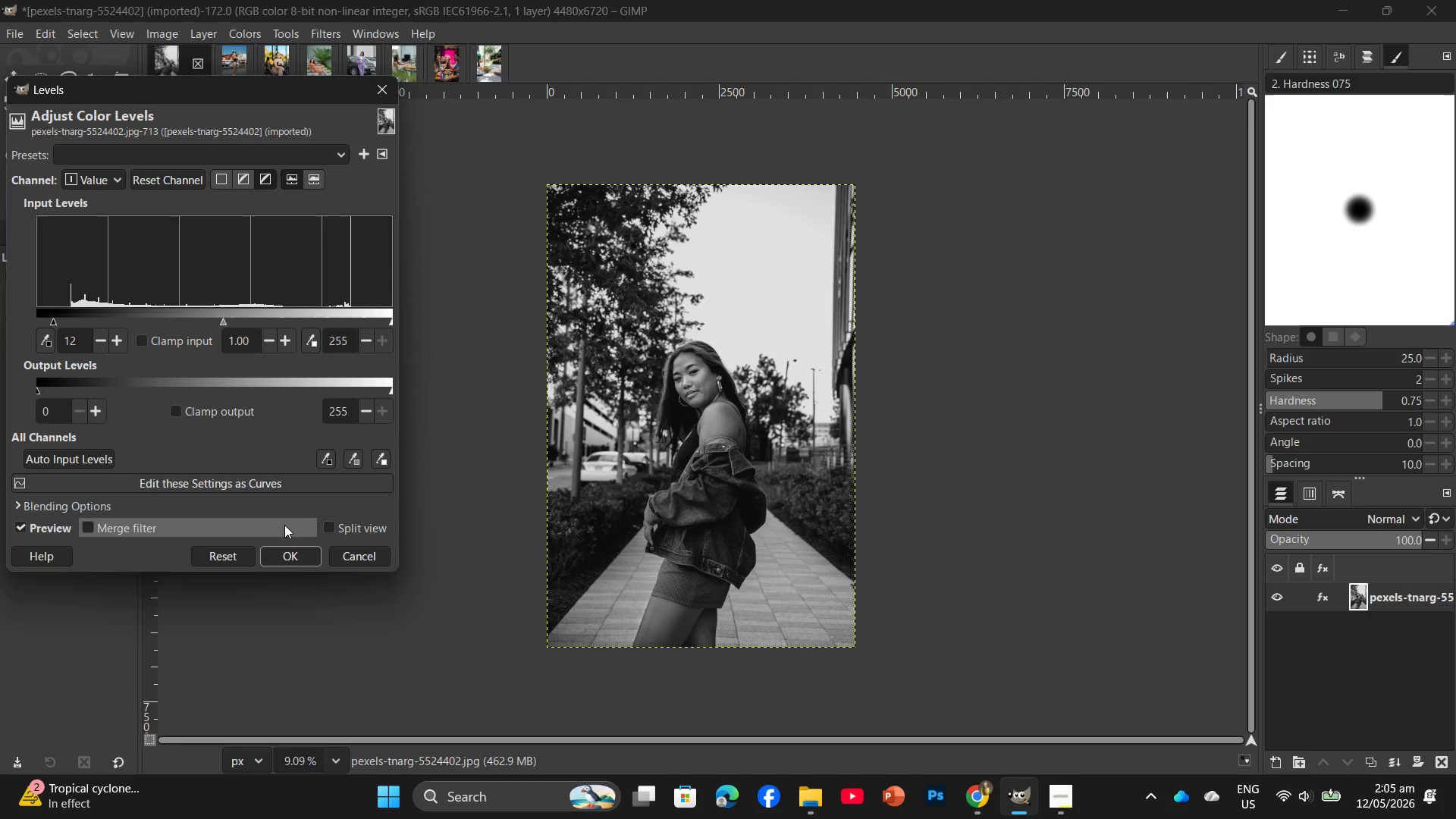 
left_click([298, 560])
 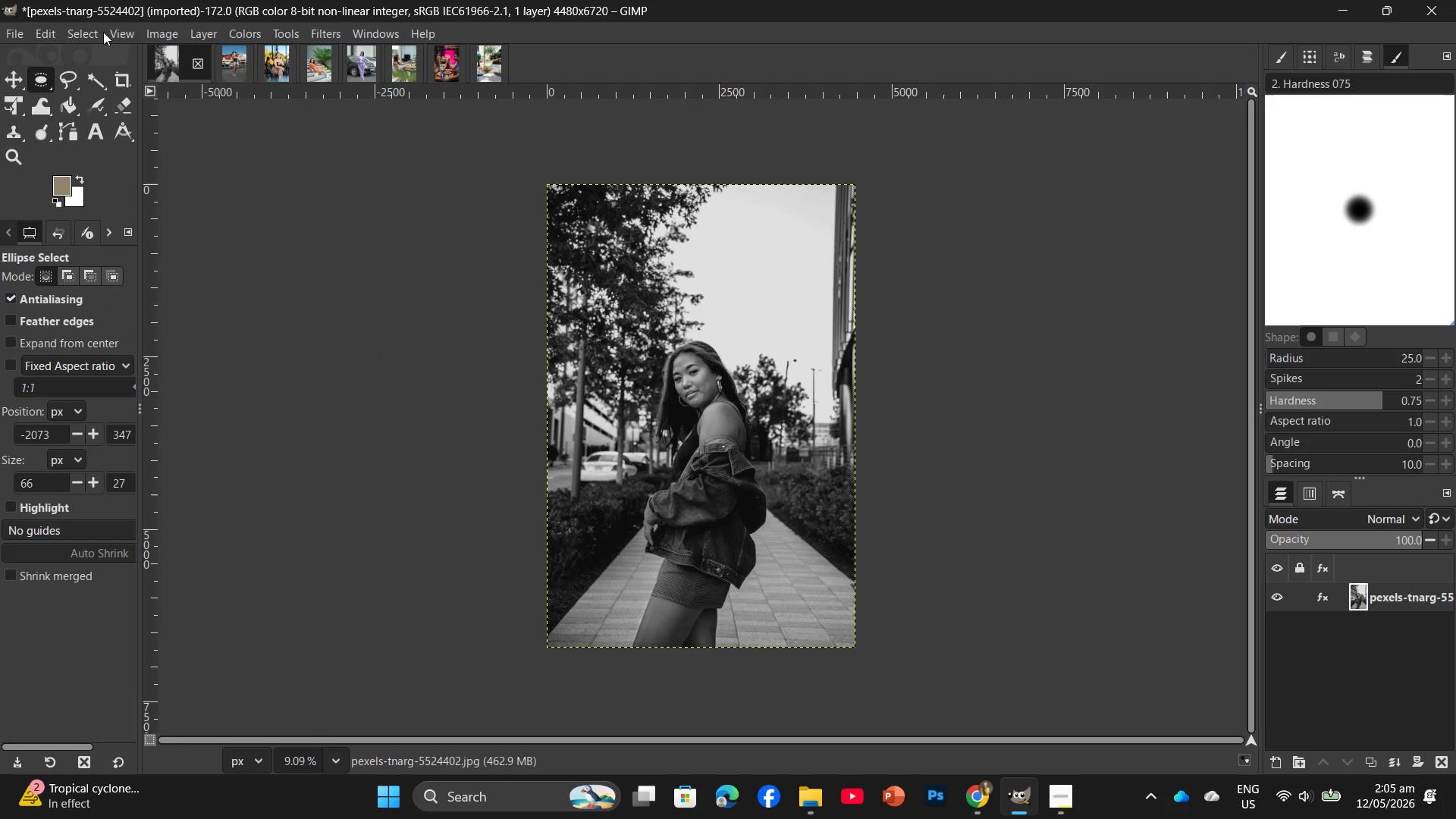 
left_click([139, 27])
 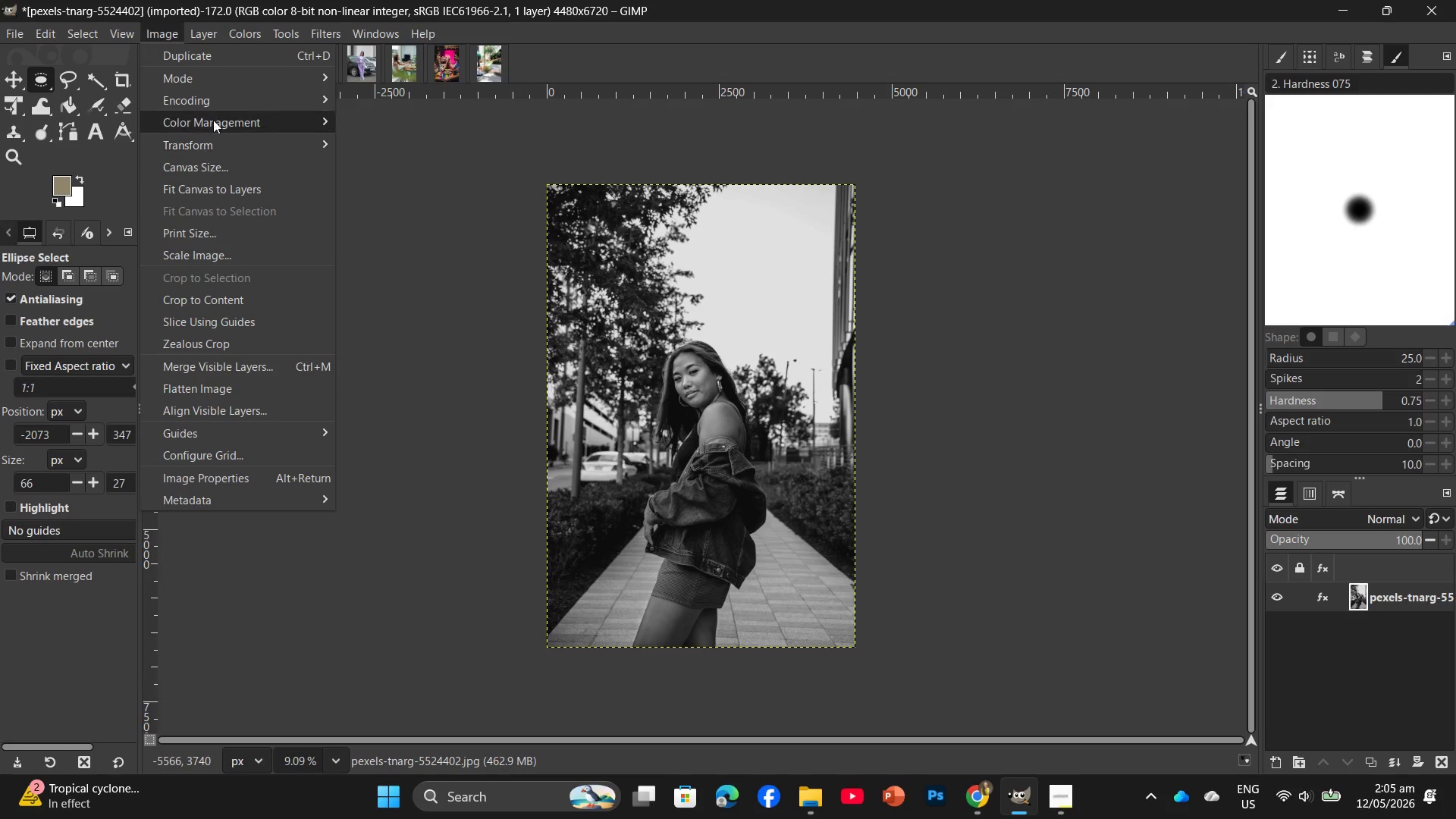 
left_click([346, 119])
 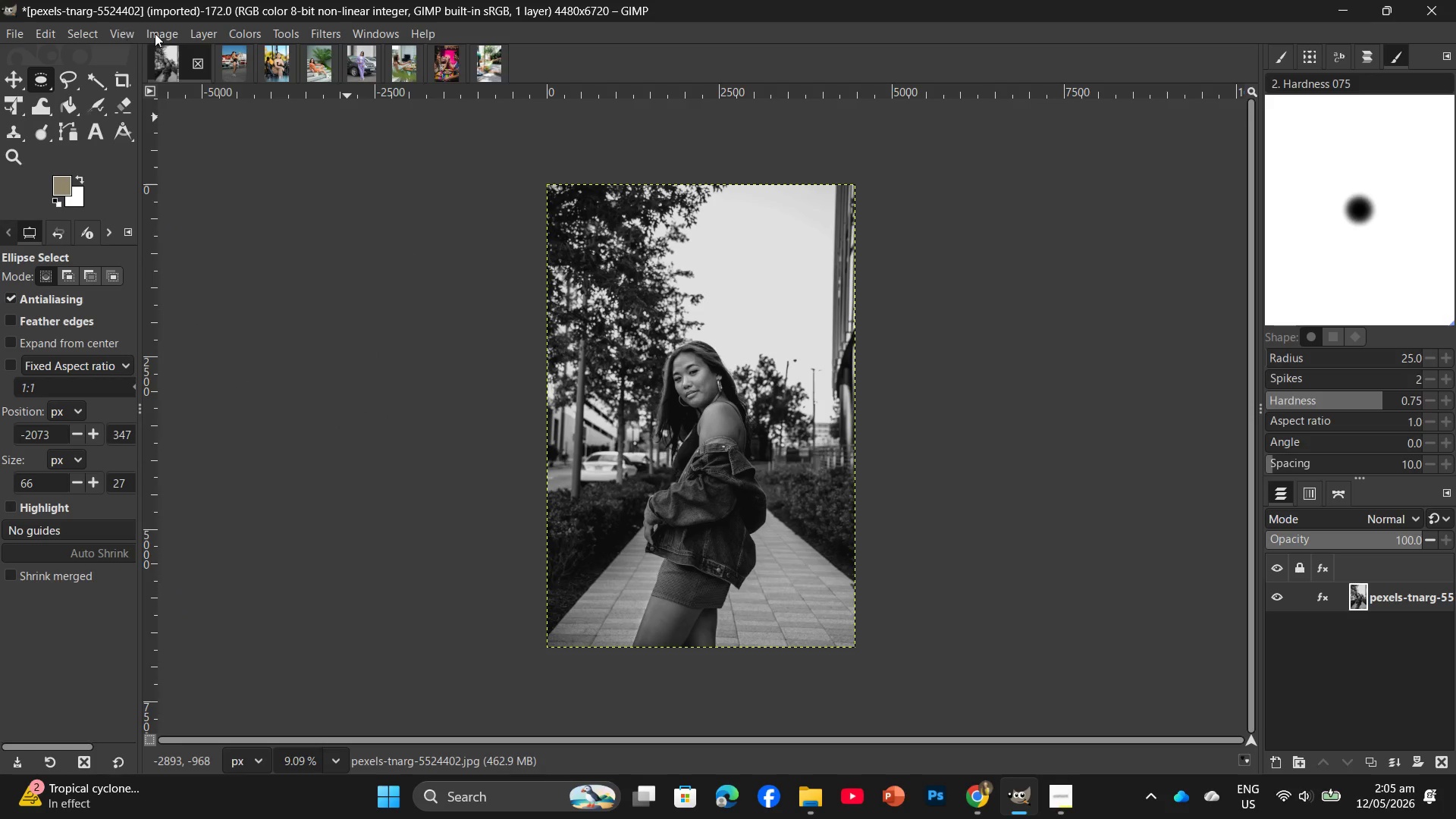 
left_click([163, 37])
 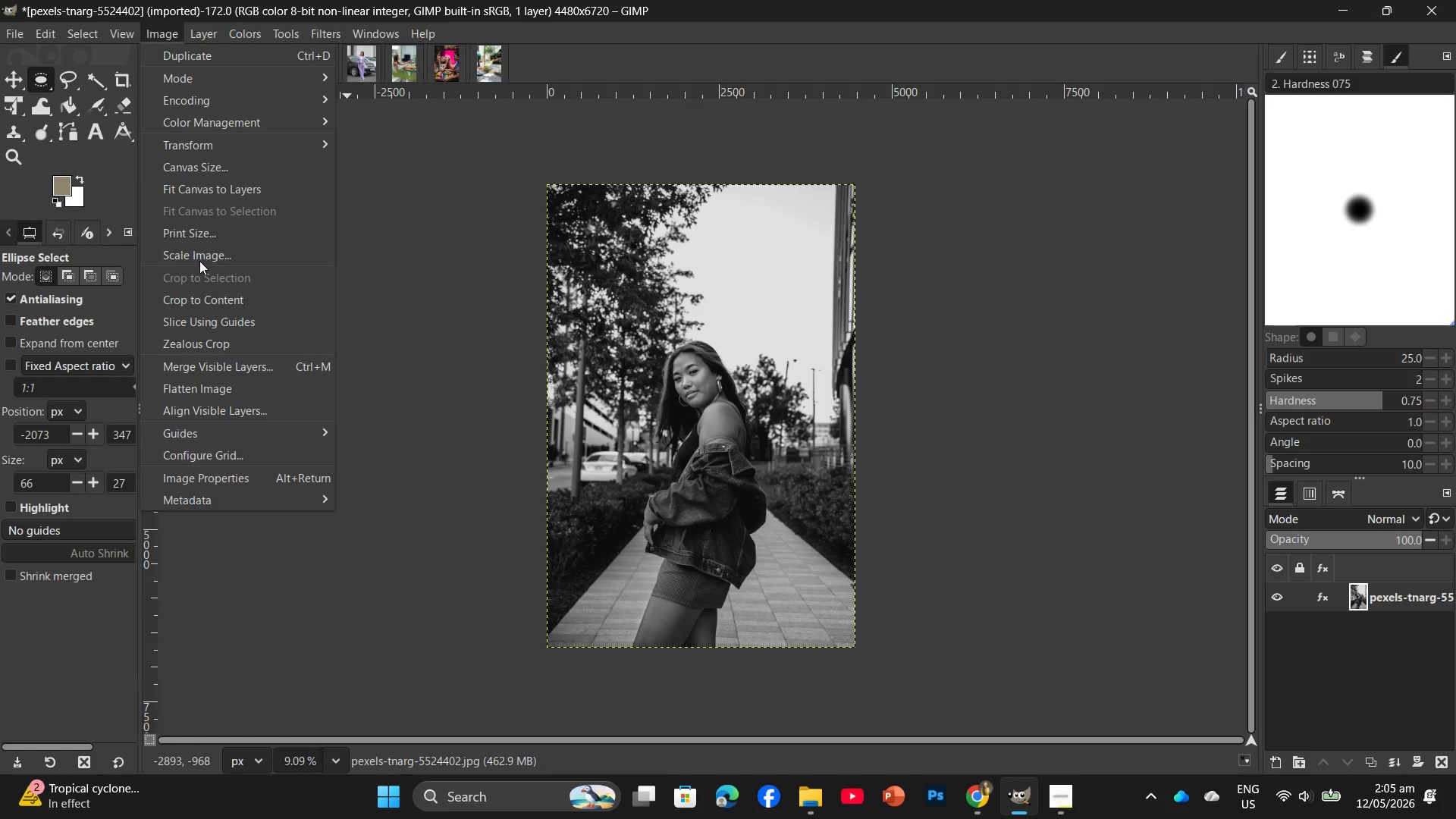 
left_click([199, 261])
 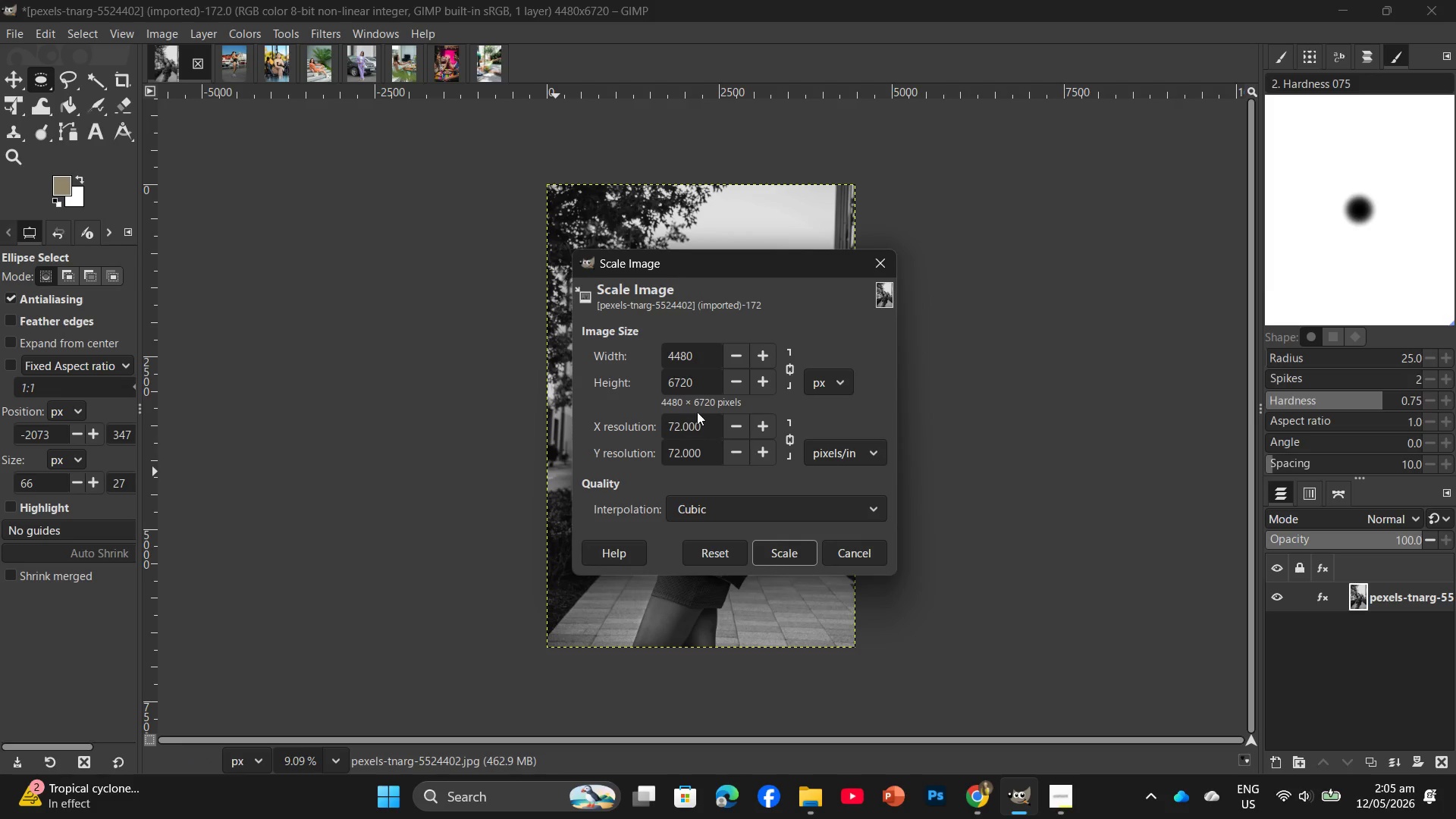 
left_click_drag(start_coordinate=[701, 379], to_coordinate=[667, 378])
 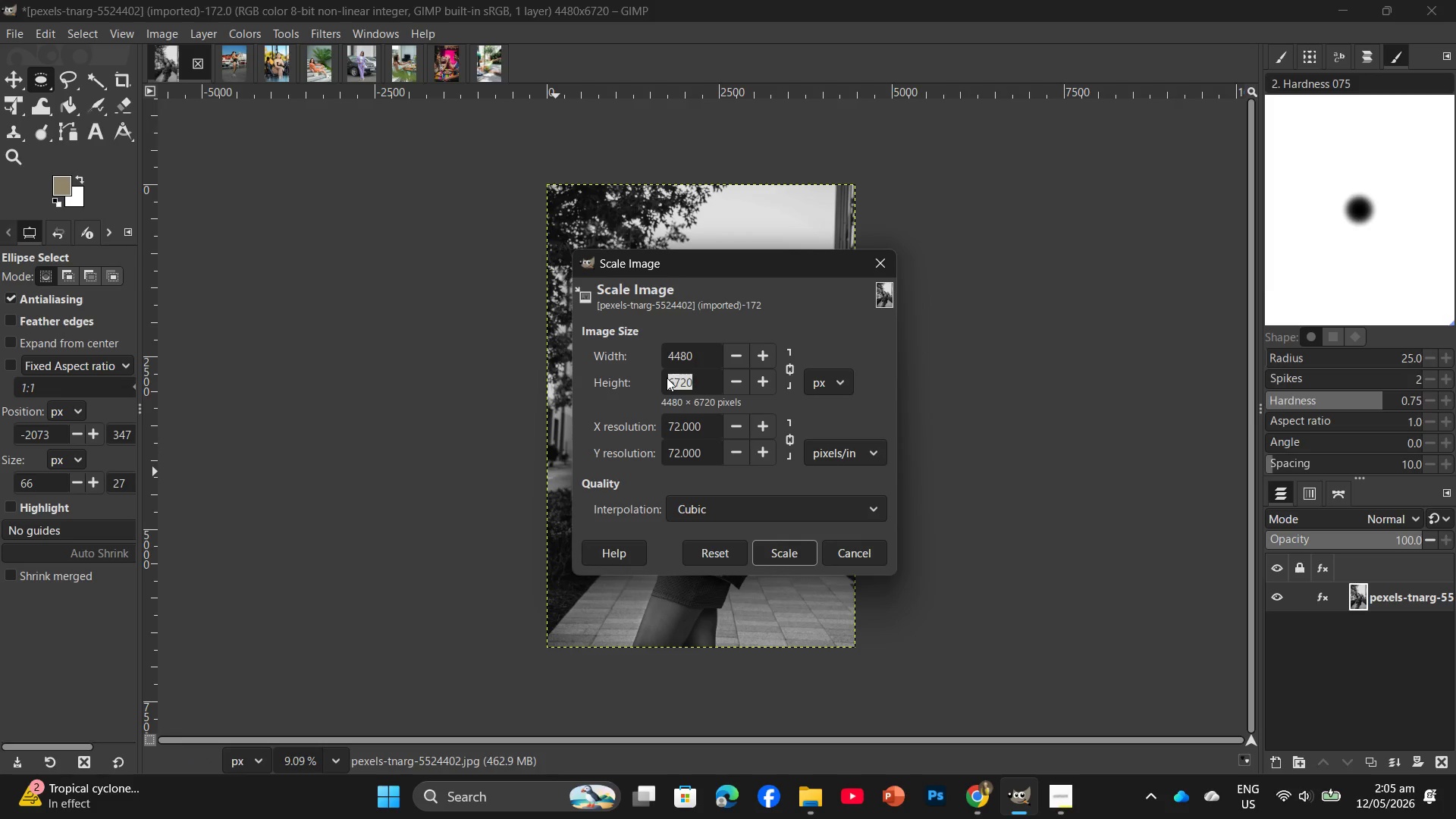 
key(Numpad2)
 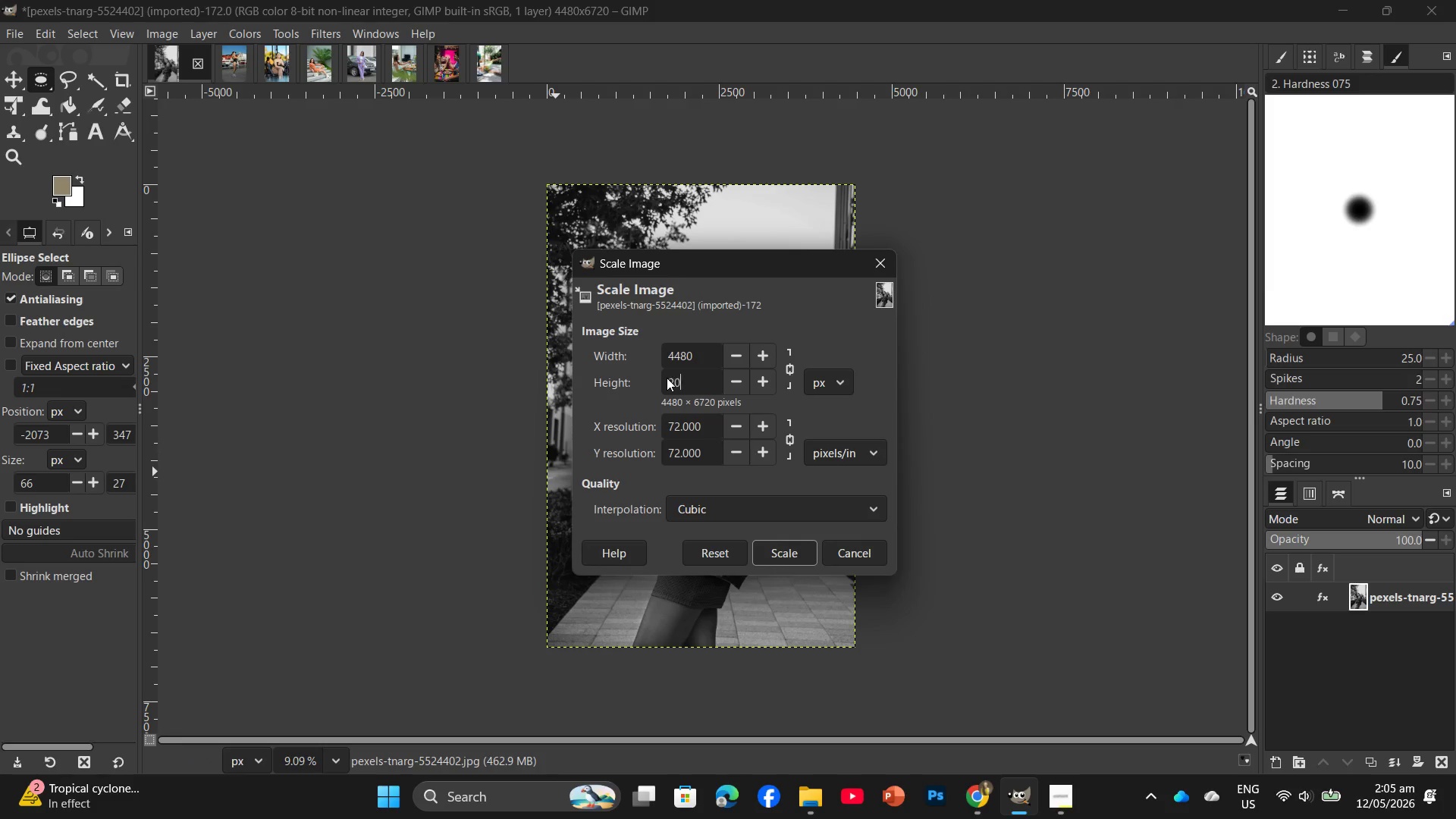 
key(Numpad0)
 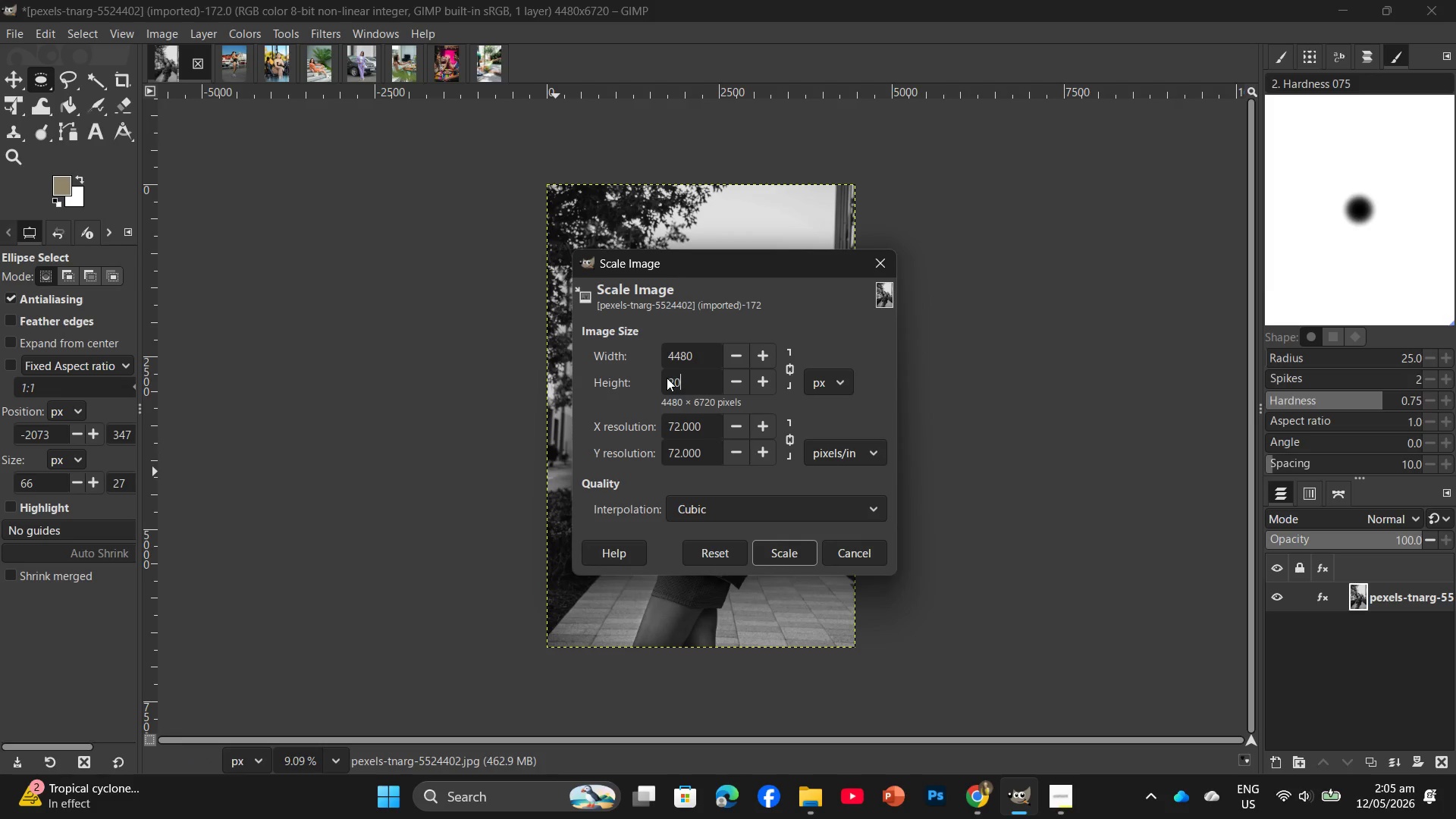 
key(Numpad0)
 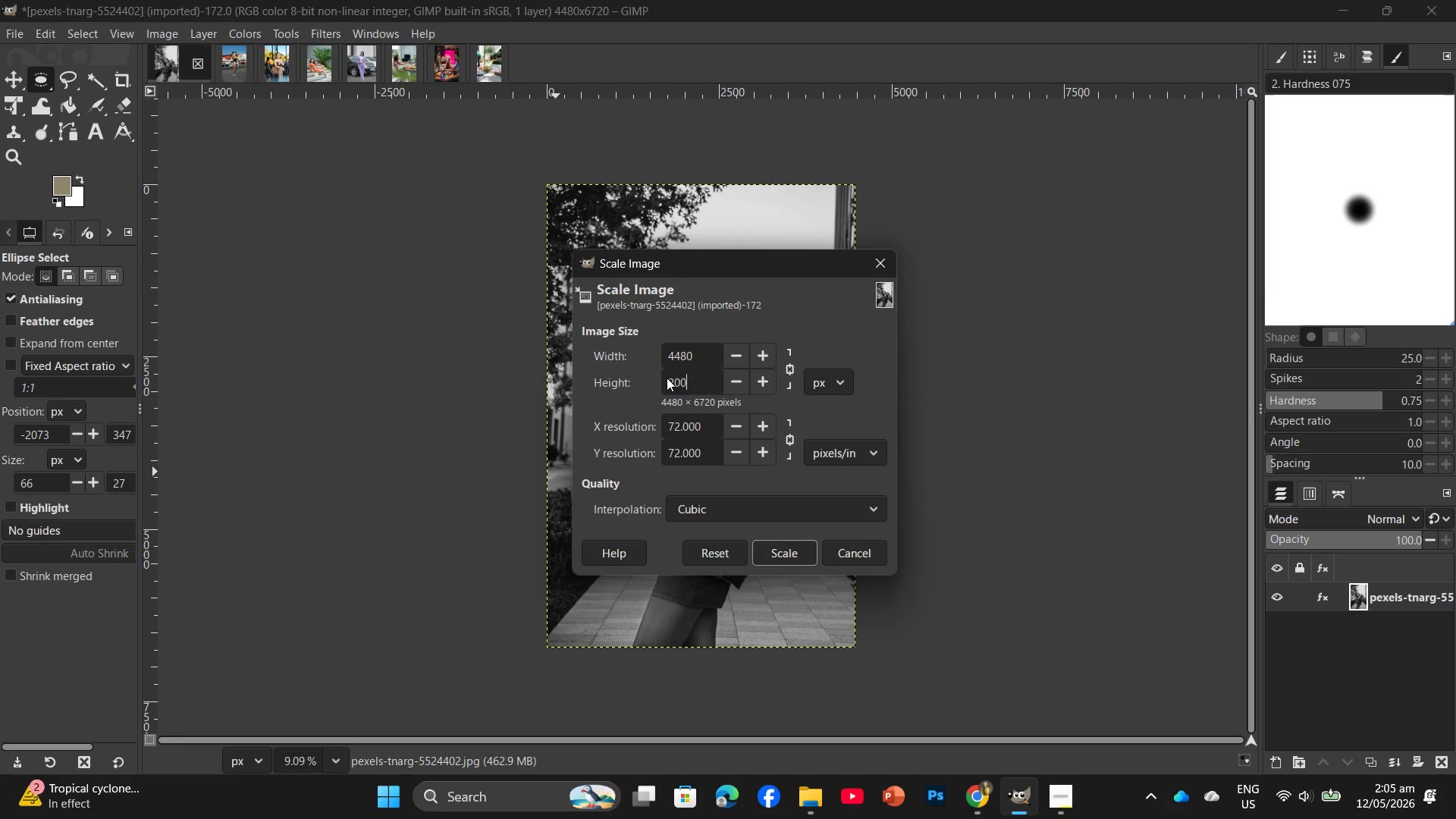 
key(Numpad0)
 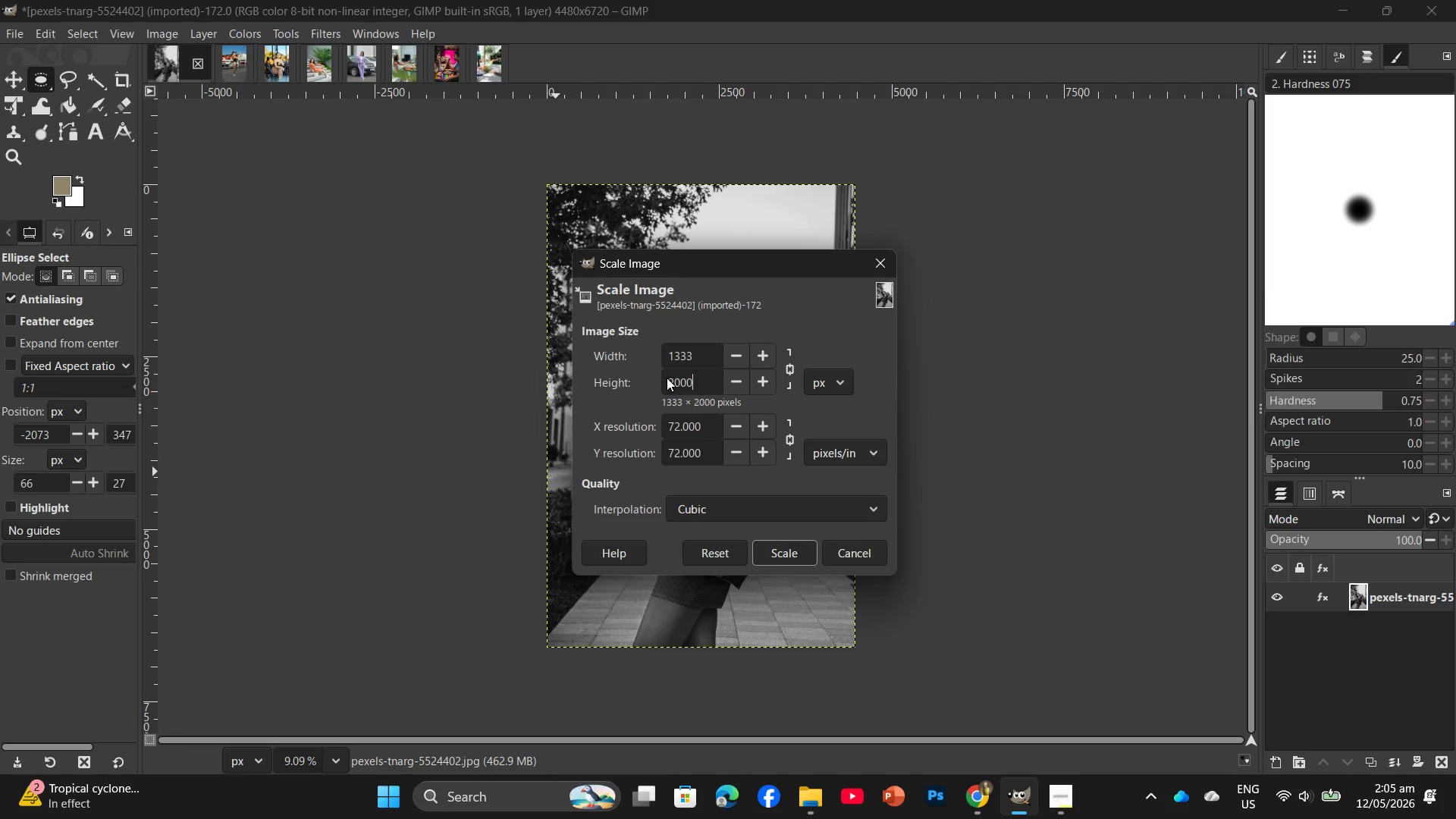 
key(Enter)
 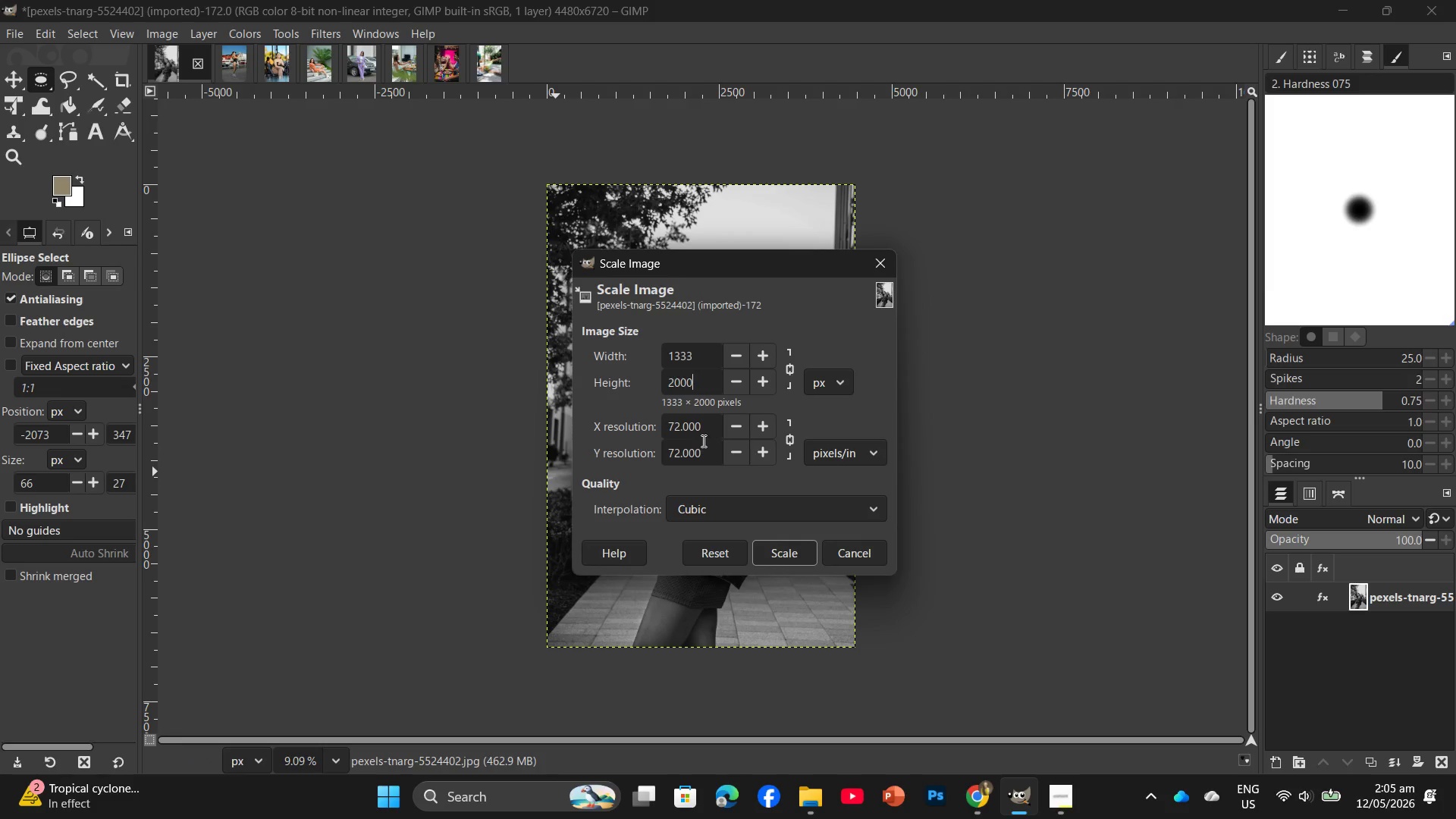 
left_click_drag(start_coordinate=[711, 432], to_coordinate=[649, 417])
 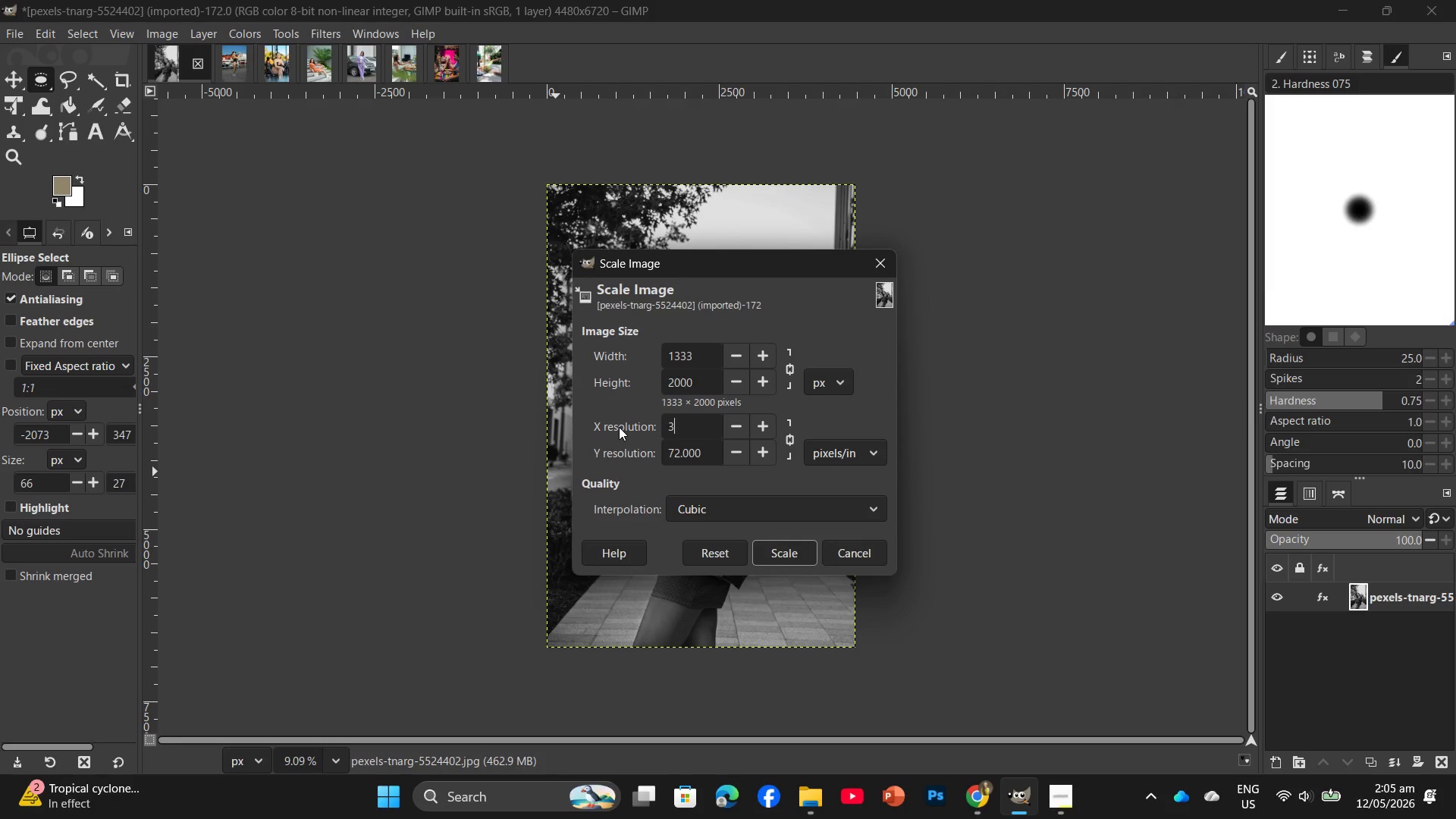 
key(Numpad3)
 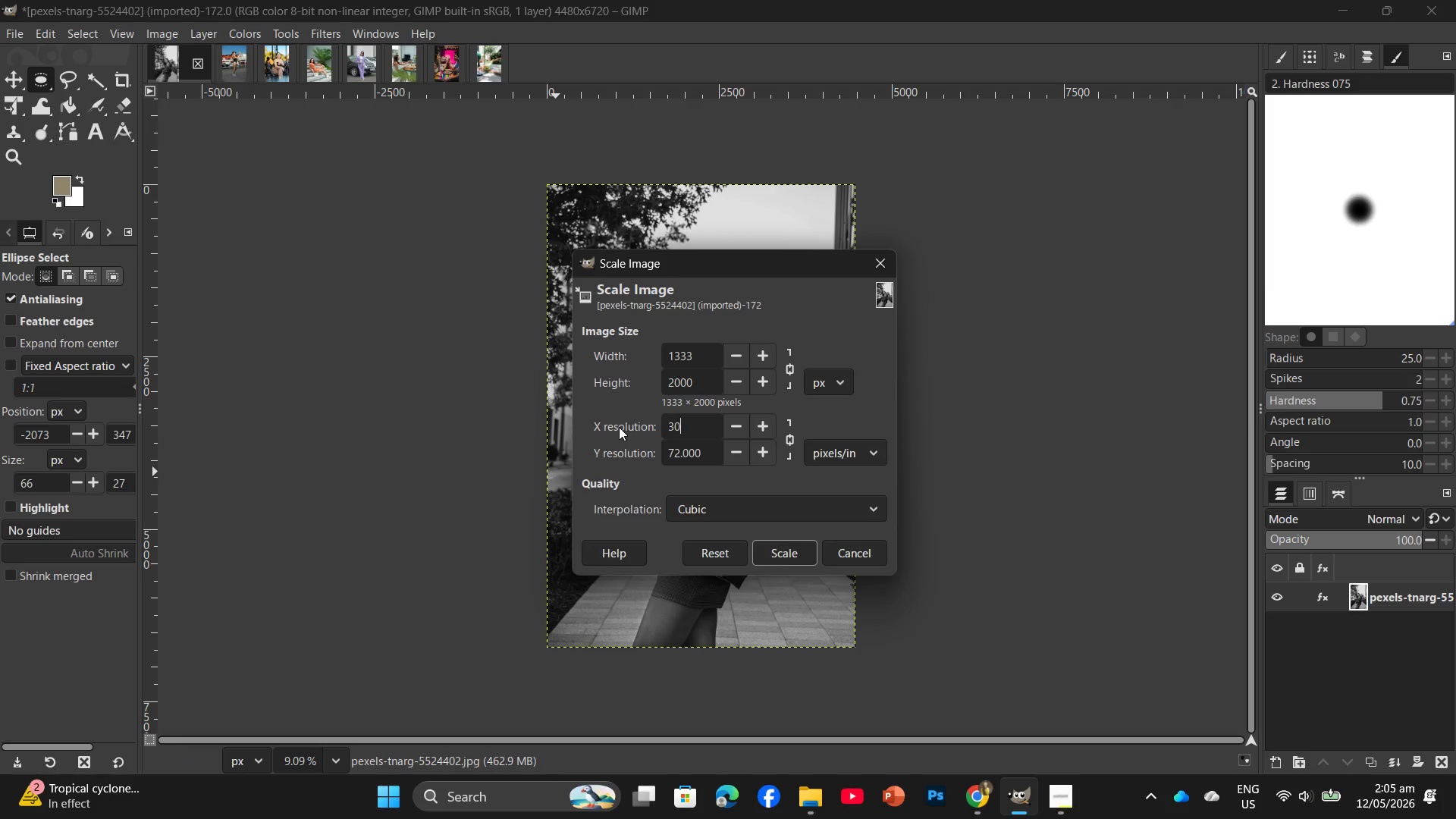 
key(Numpad0)
 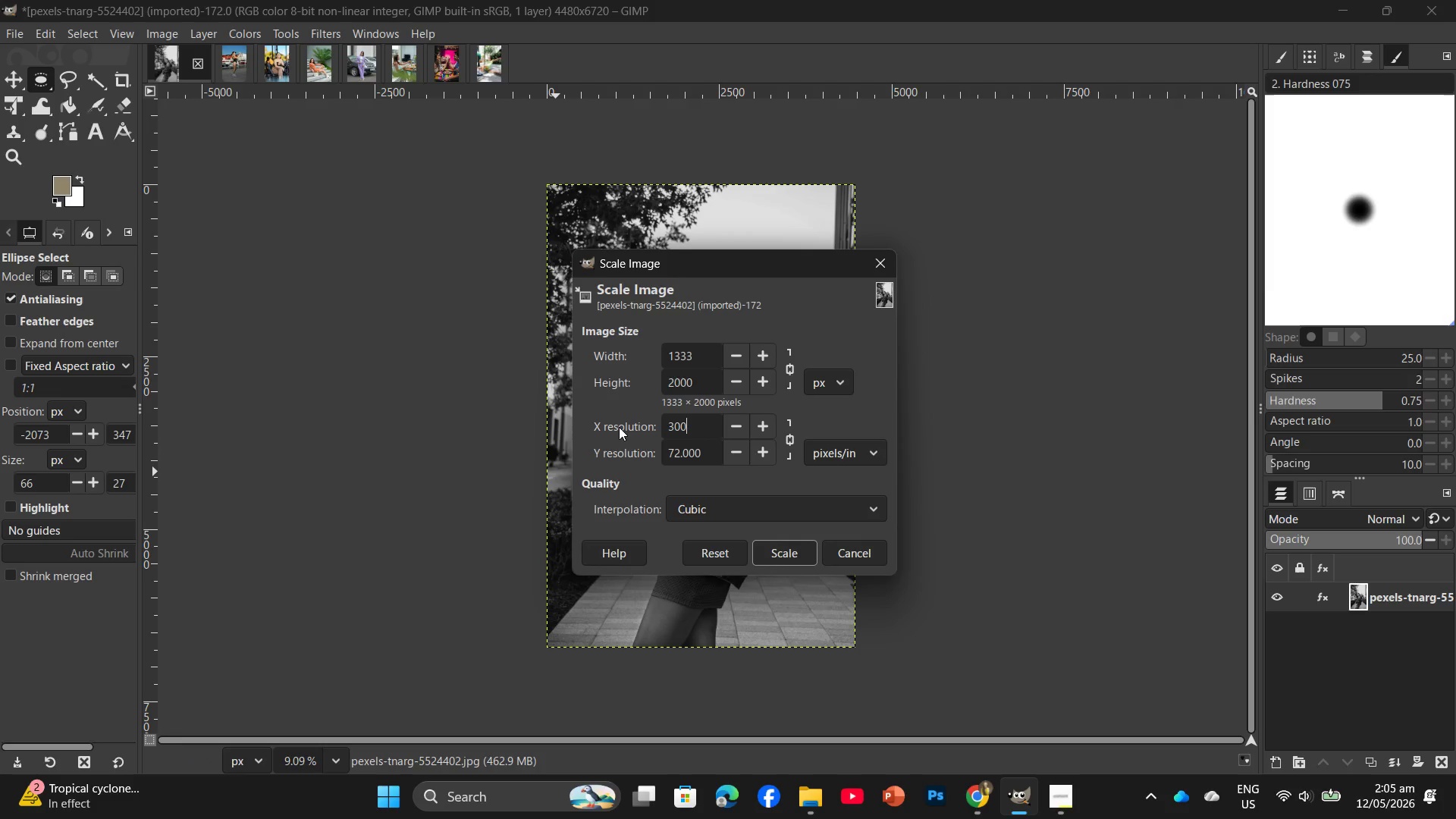 
key(Numpad0)
 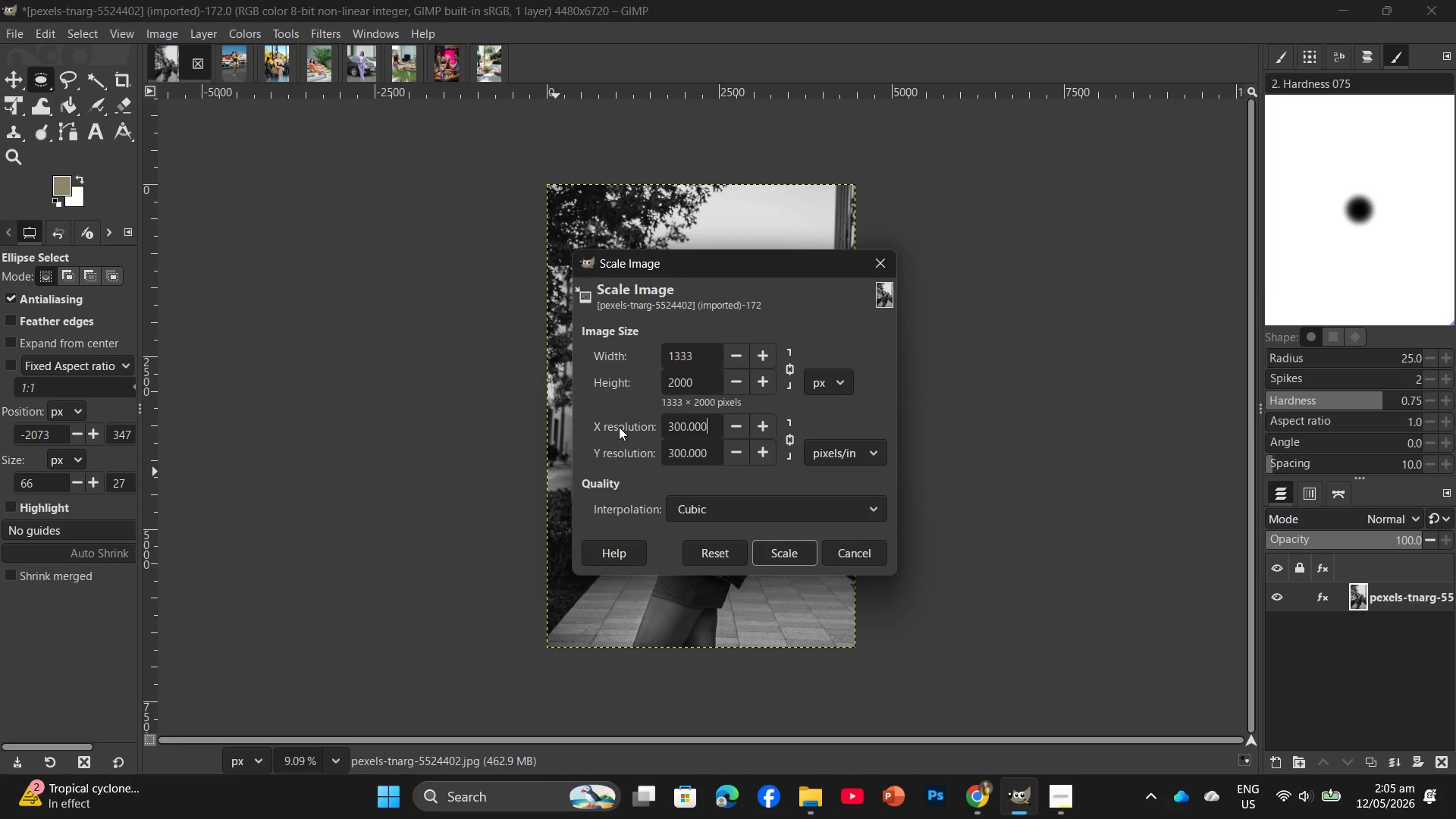 
key(Enter)
 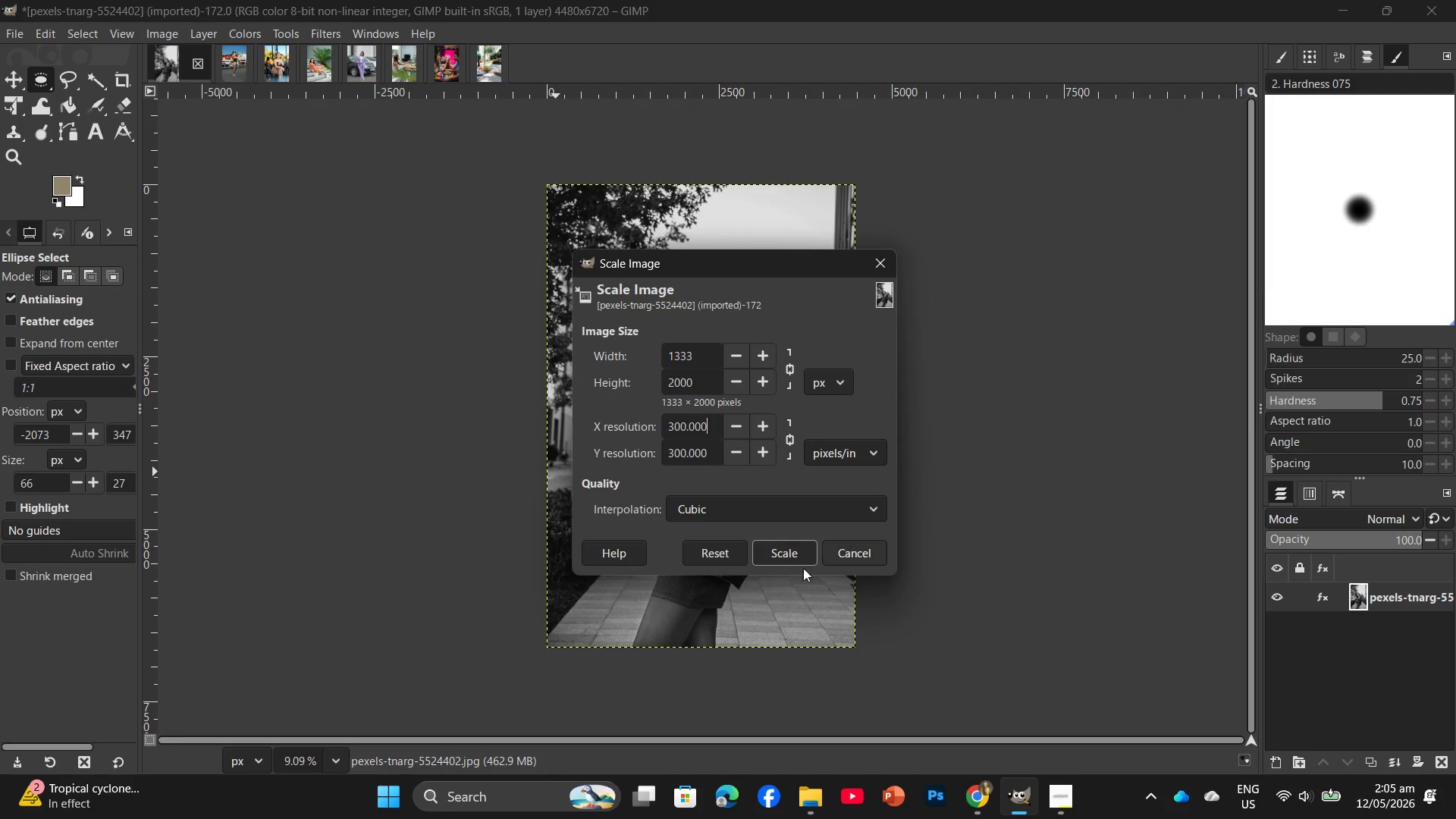 
left_click([805, 544])
 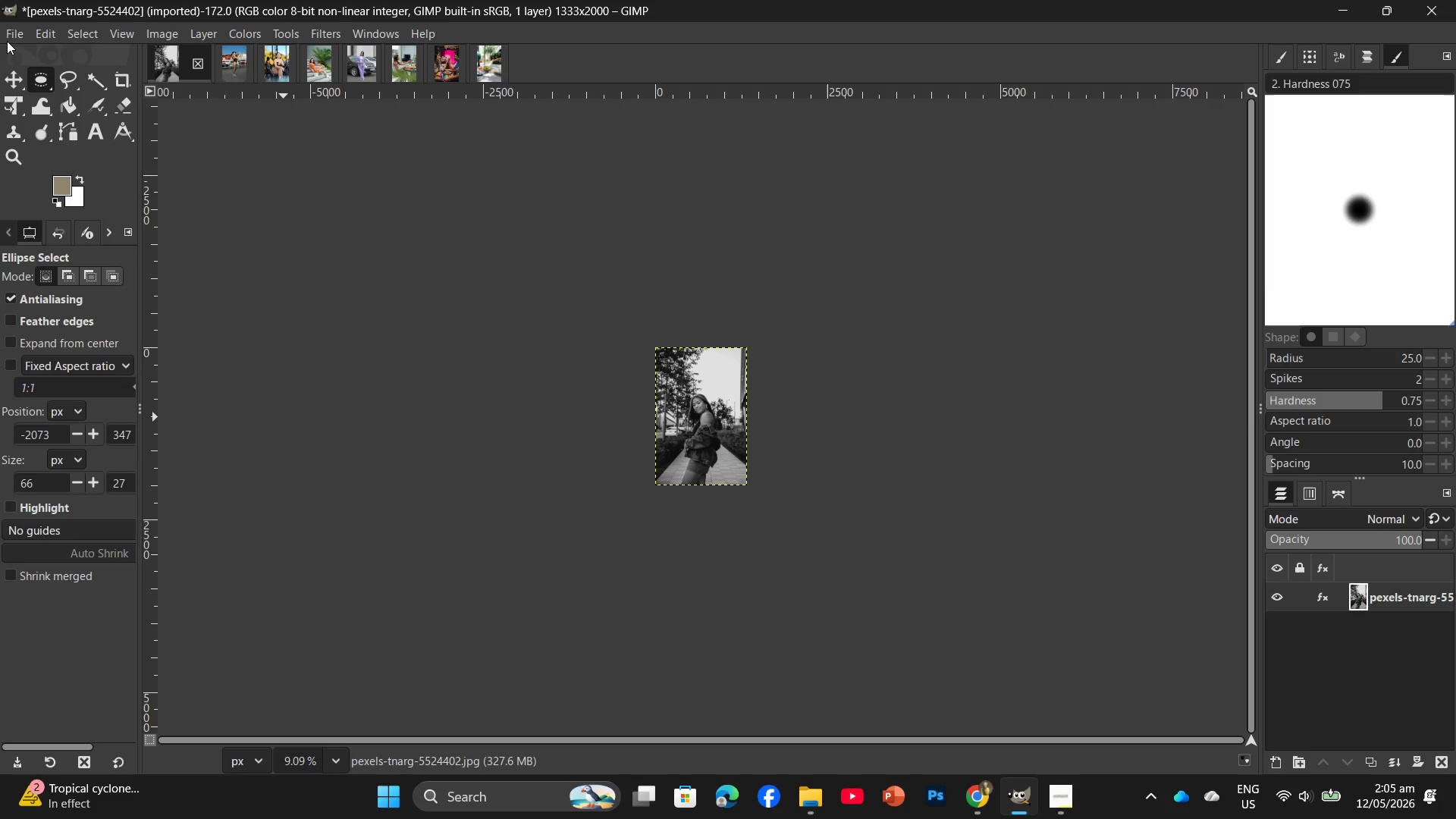 
wait(23.19)
 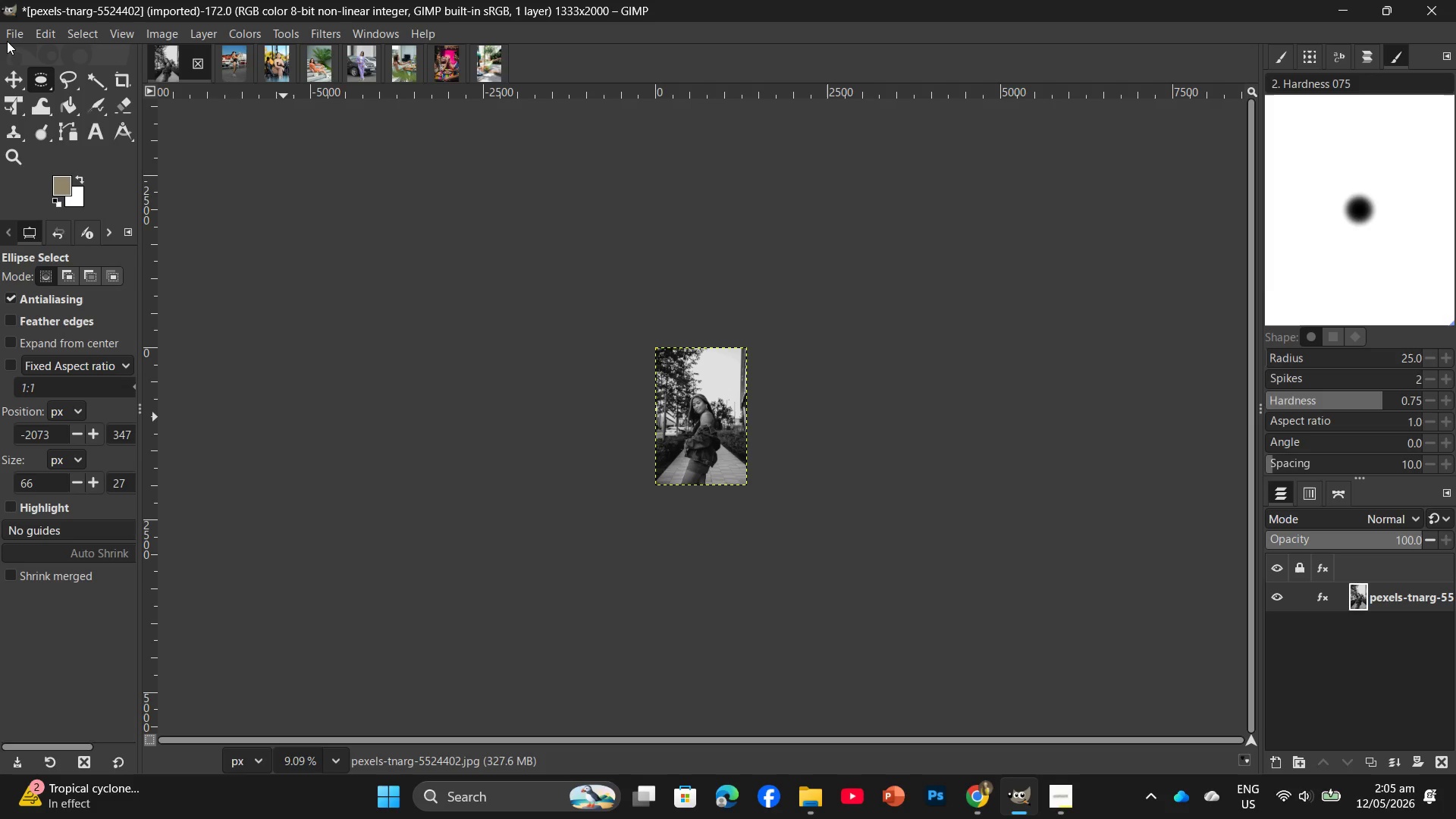 
left_click([11, 33])
 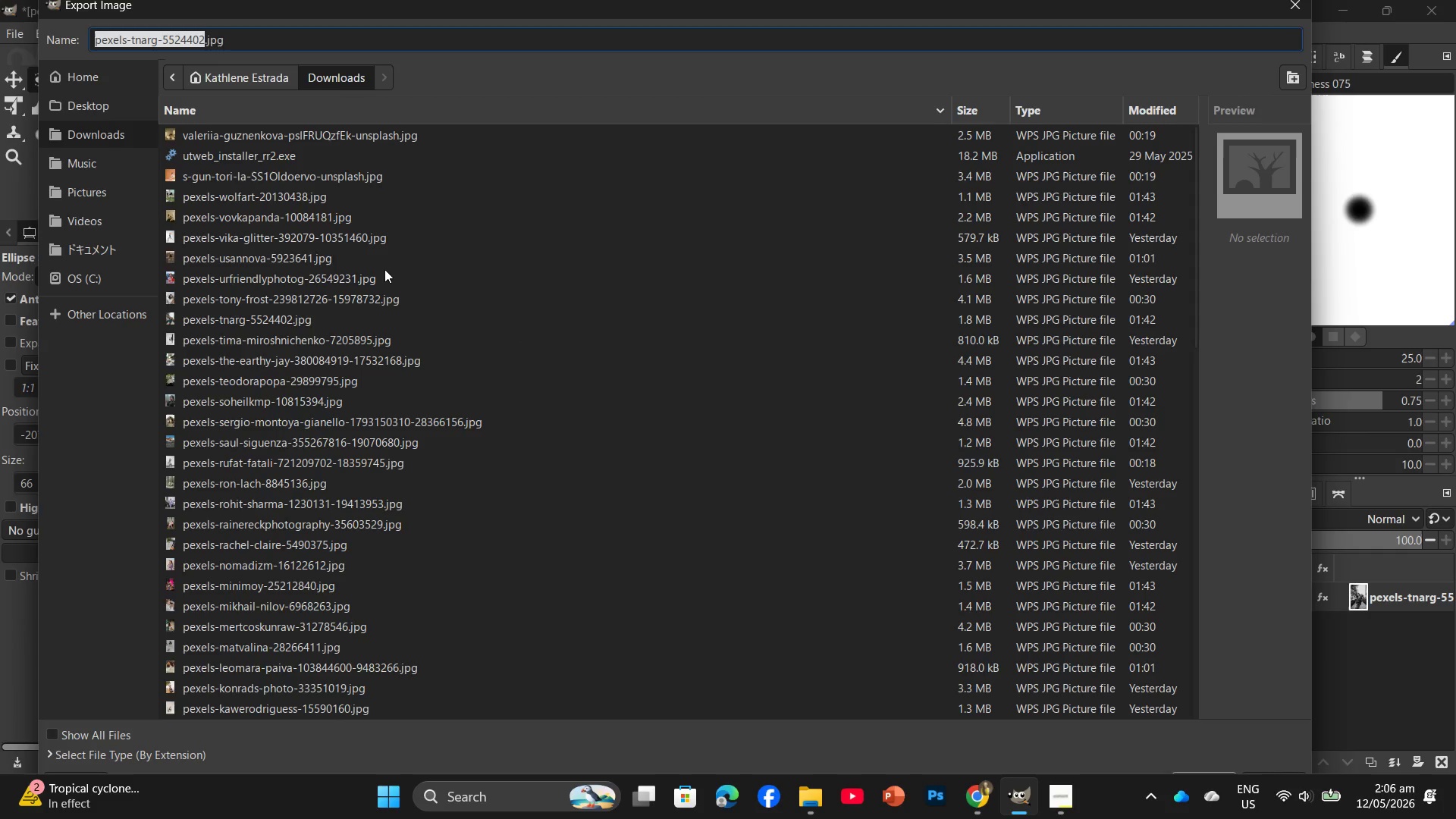 
left_click([88, 104])
 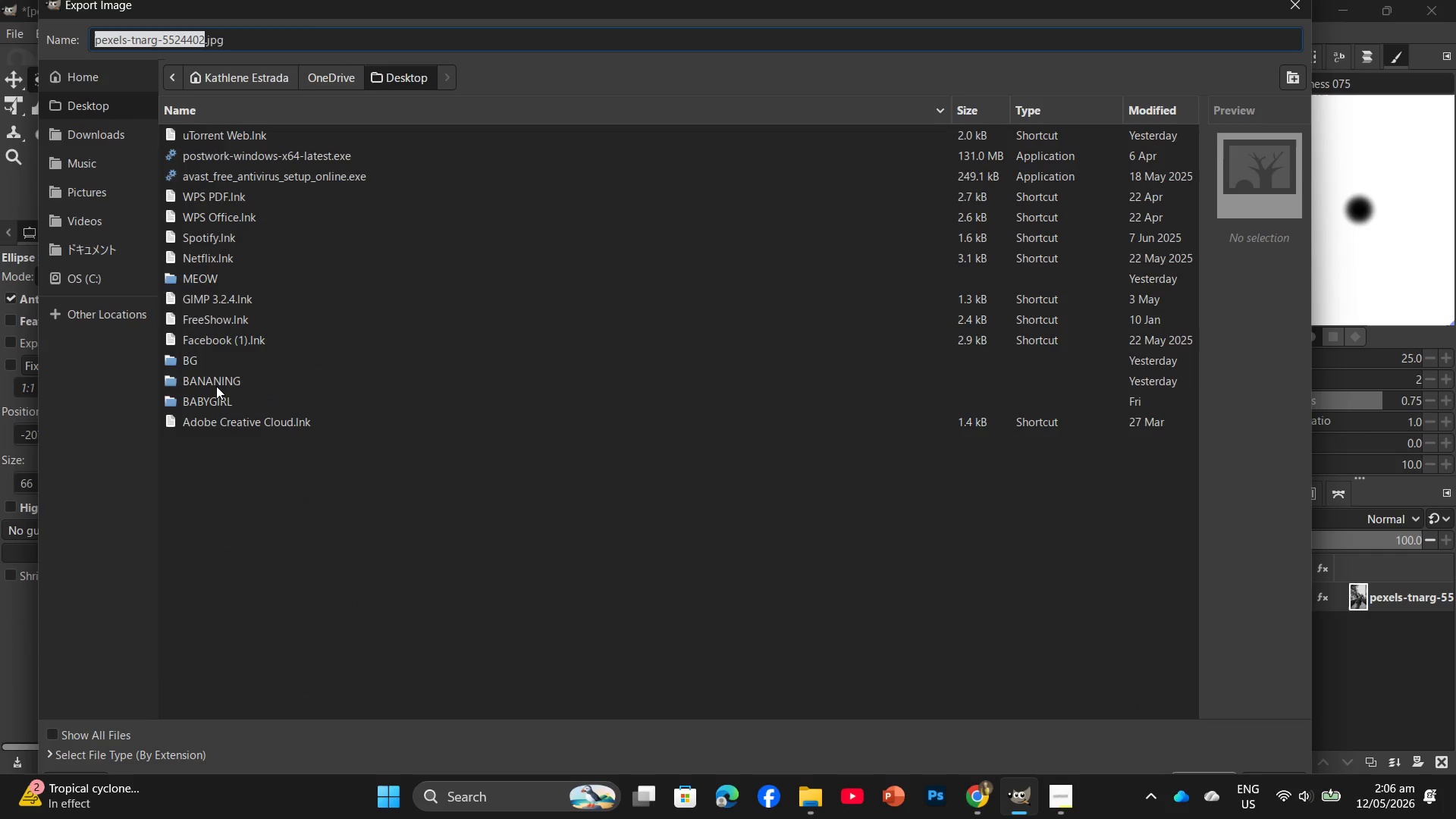 
double_click([219, 376])
 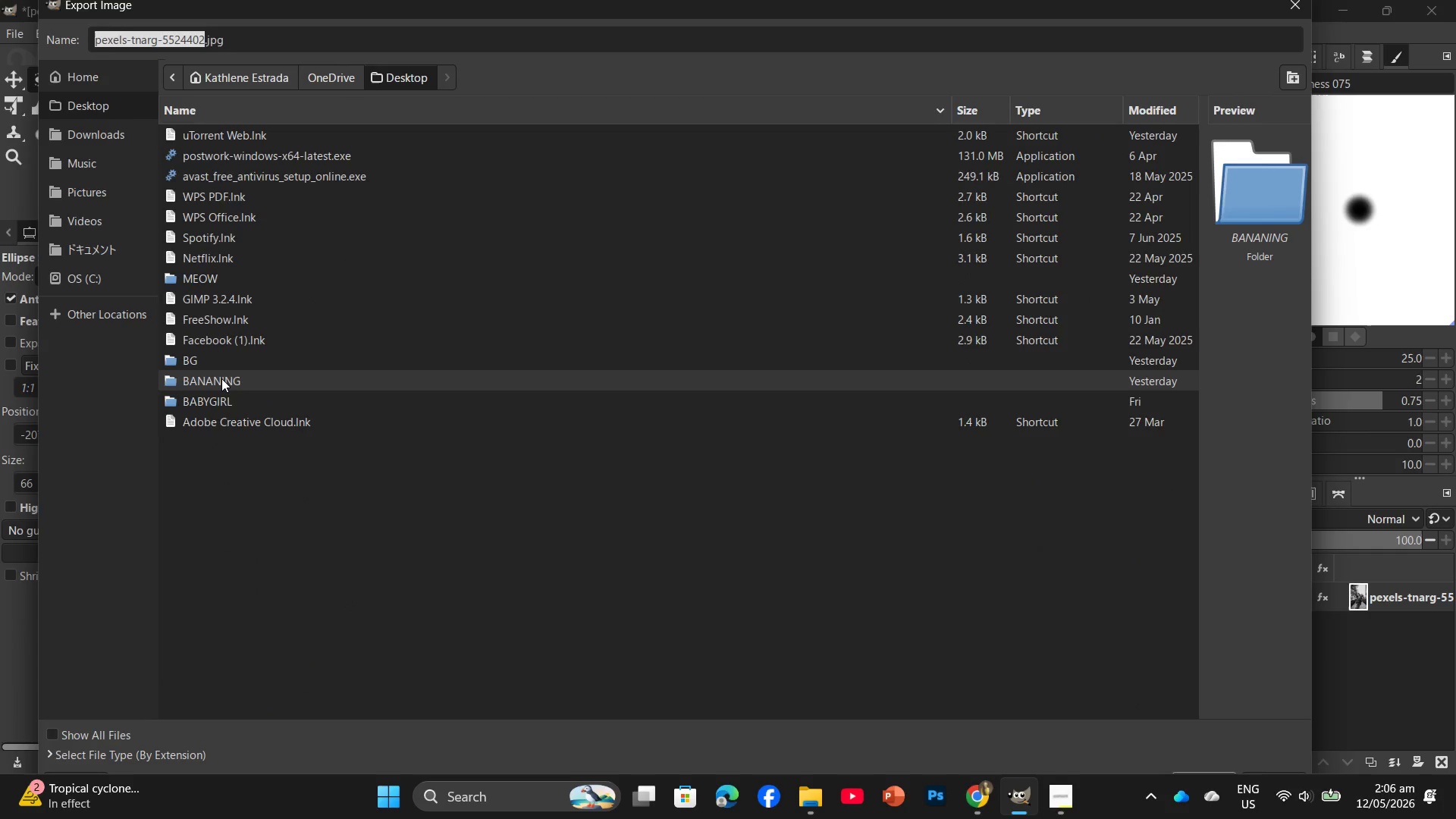 
double_click([221, 378])
 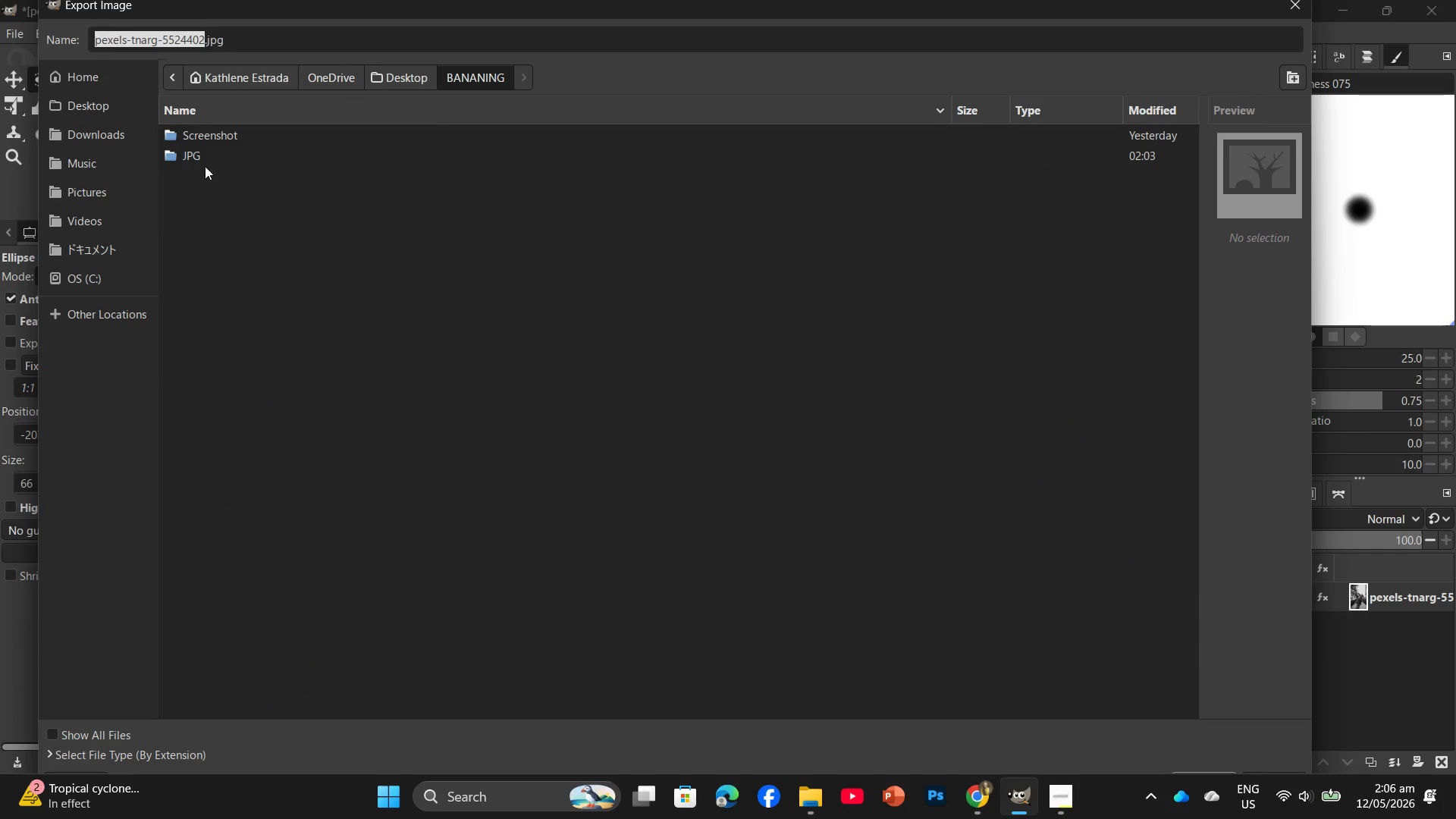 
left_click([205, 163])
 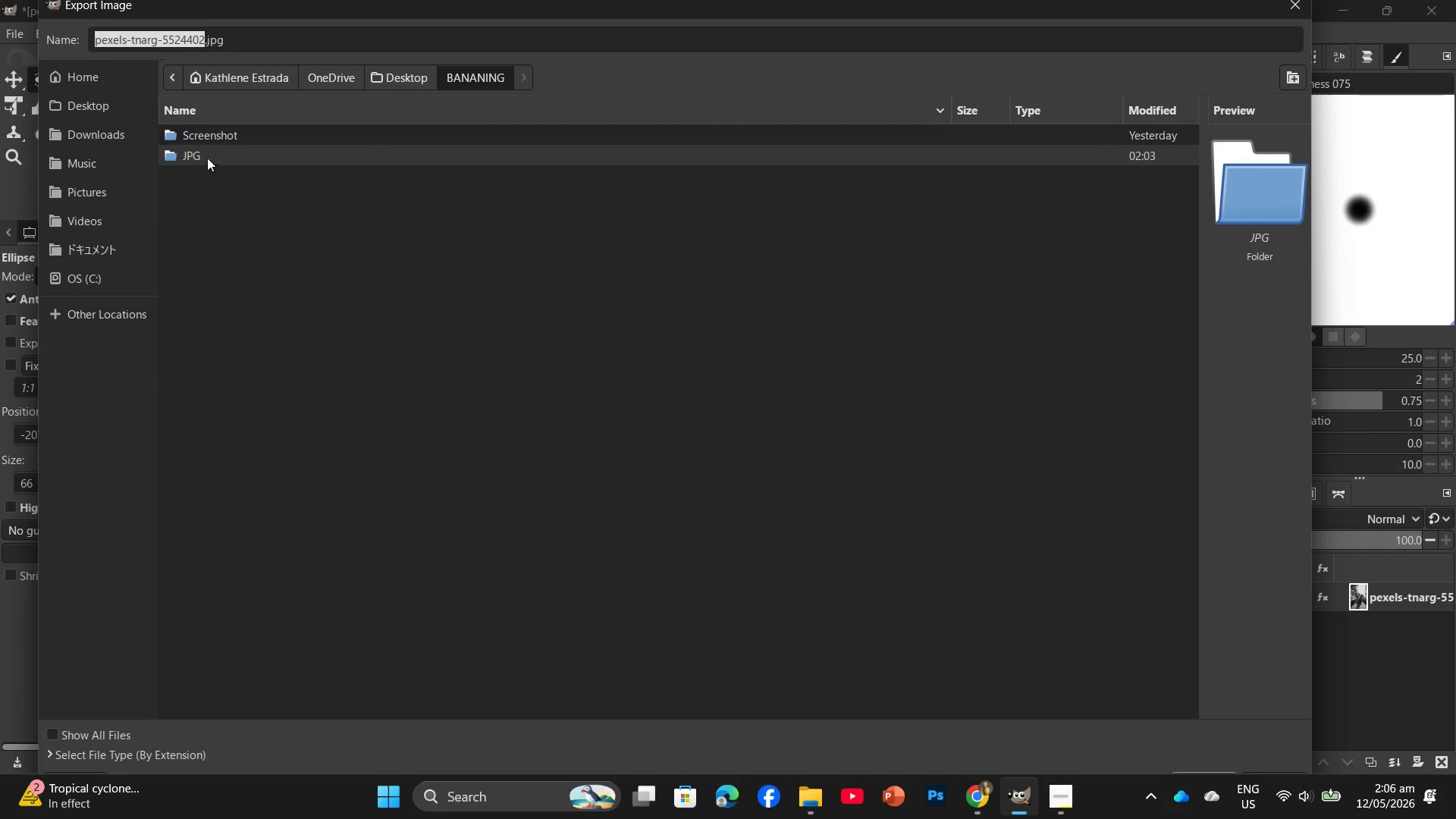 
double_click([207, 158])
 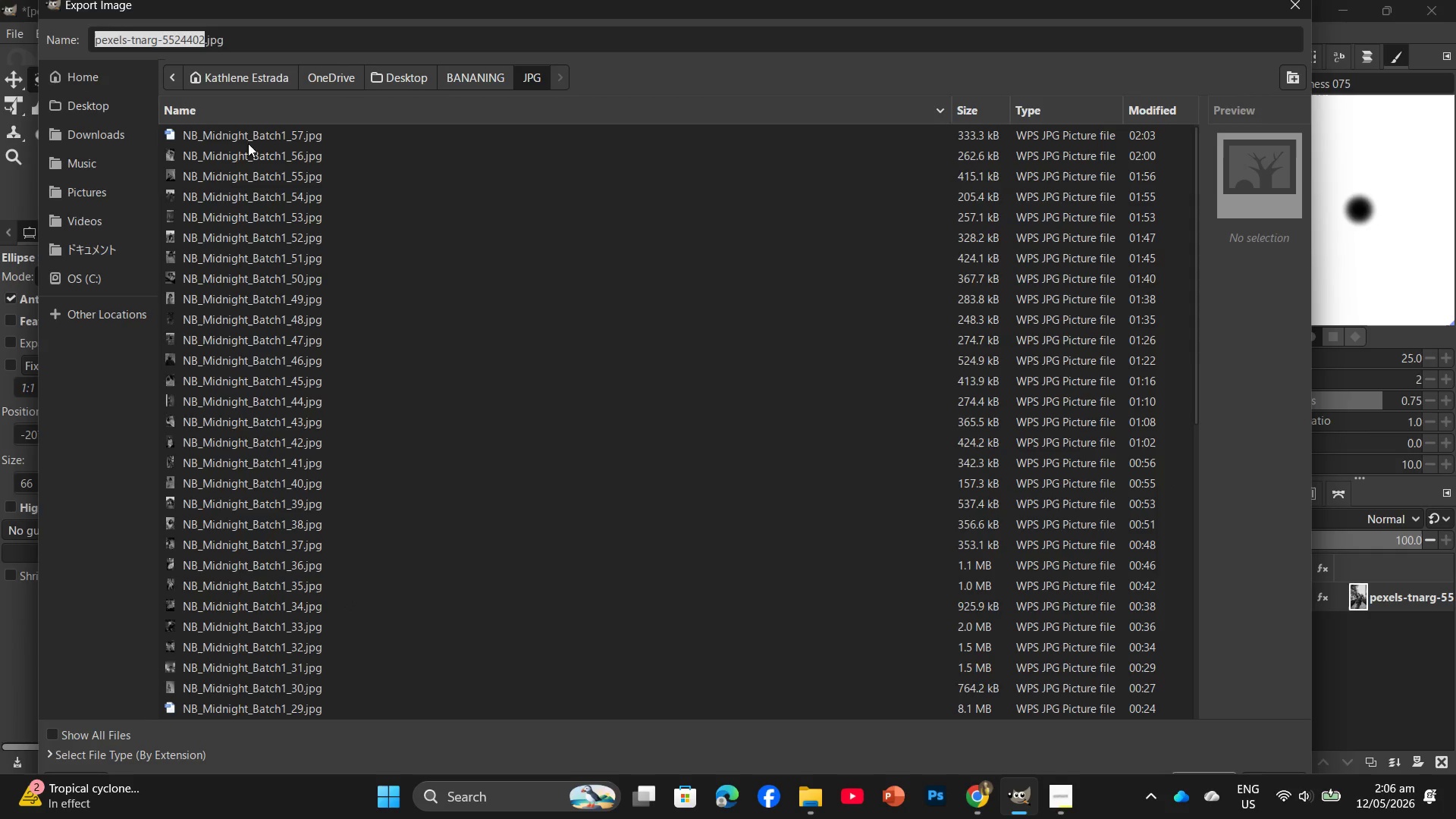 
left_click([258, 133])
 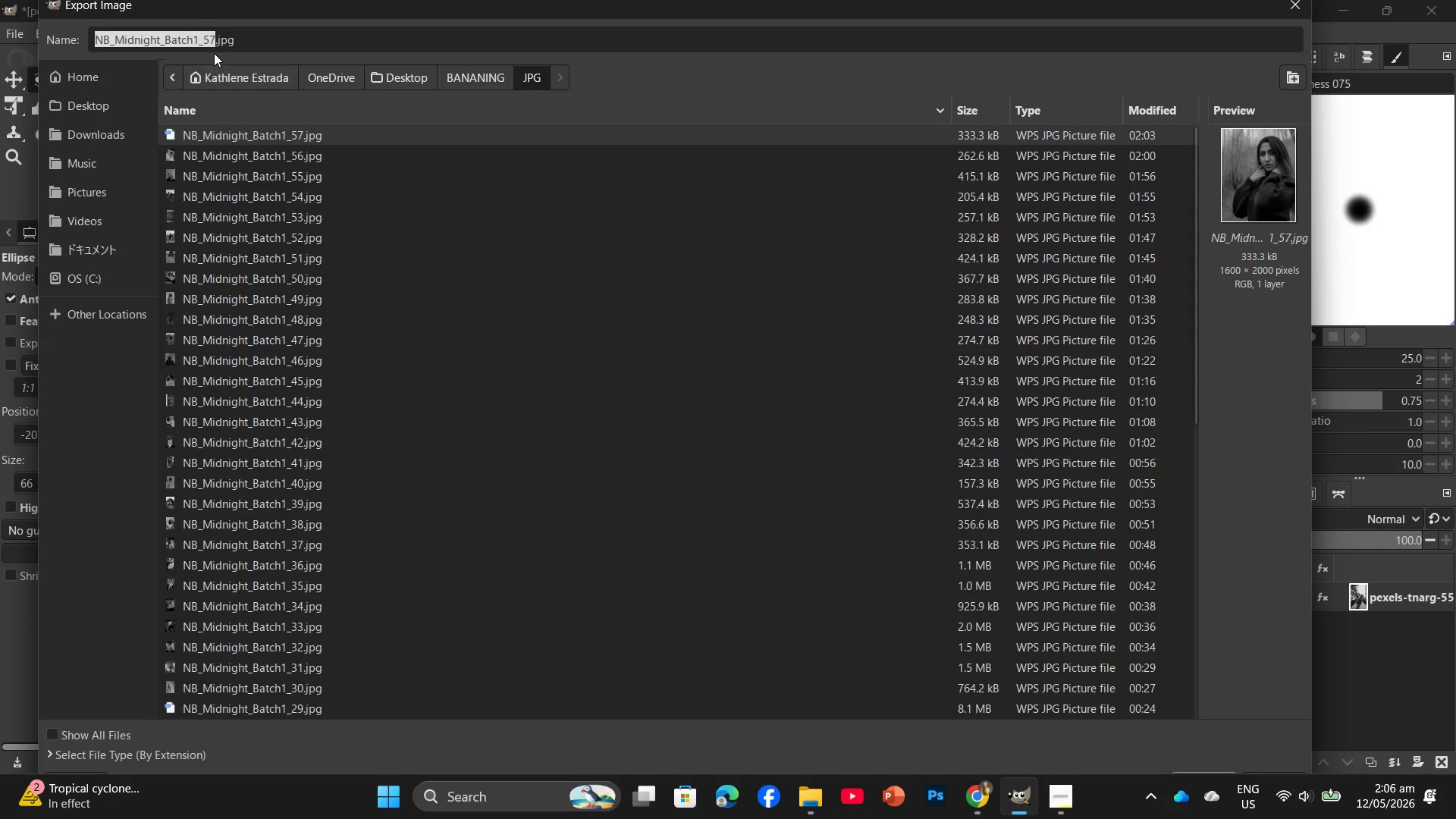 
left_click([216, 39])
 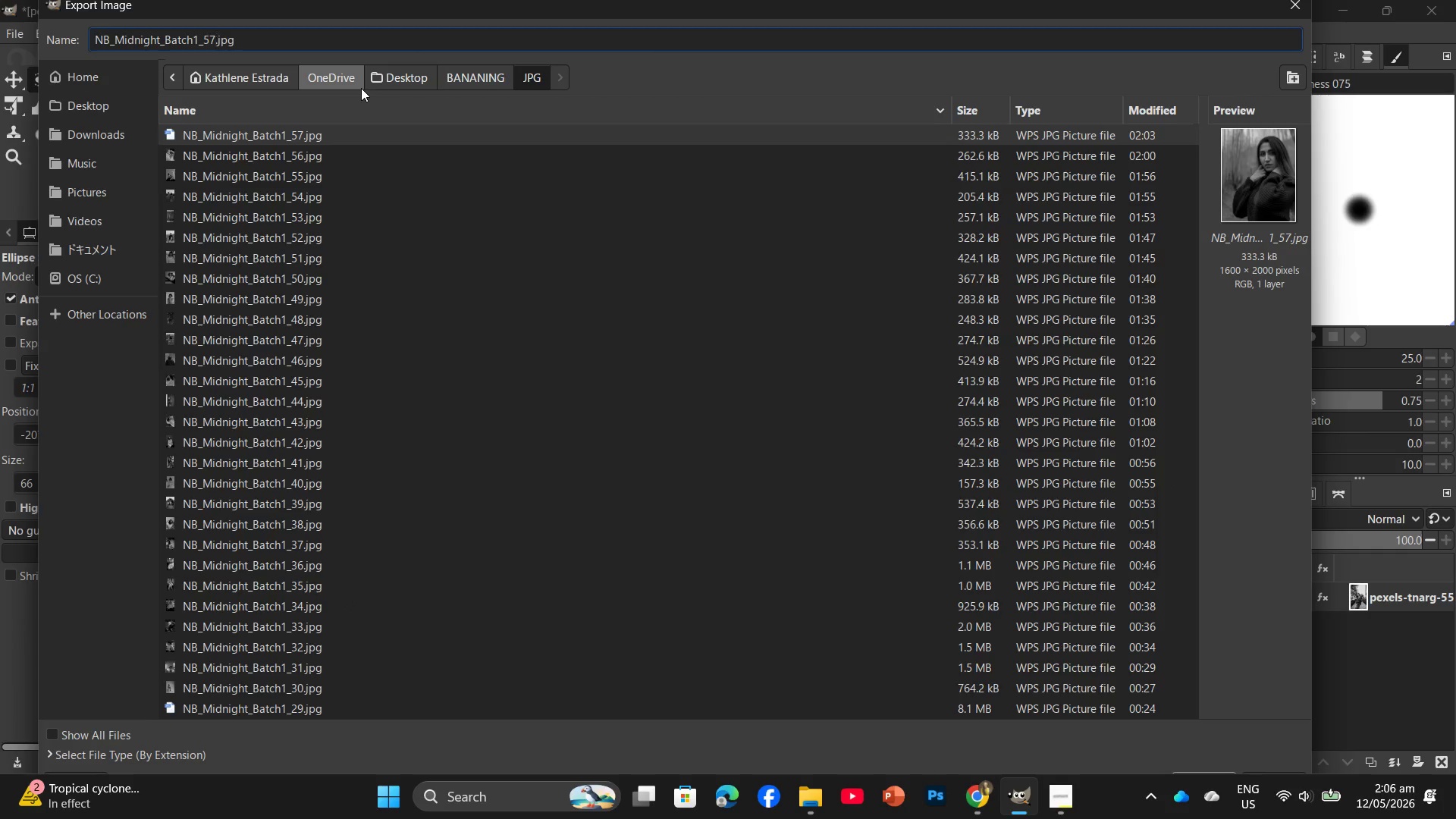 
key(Backspace)
 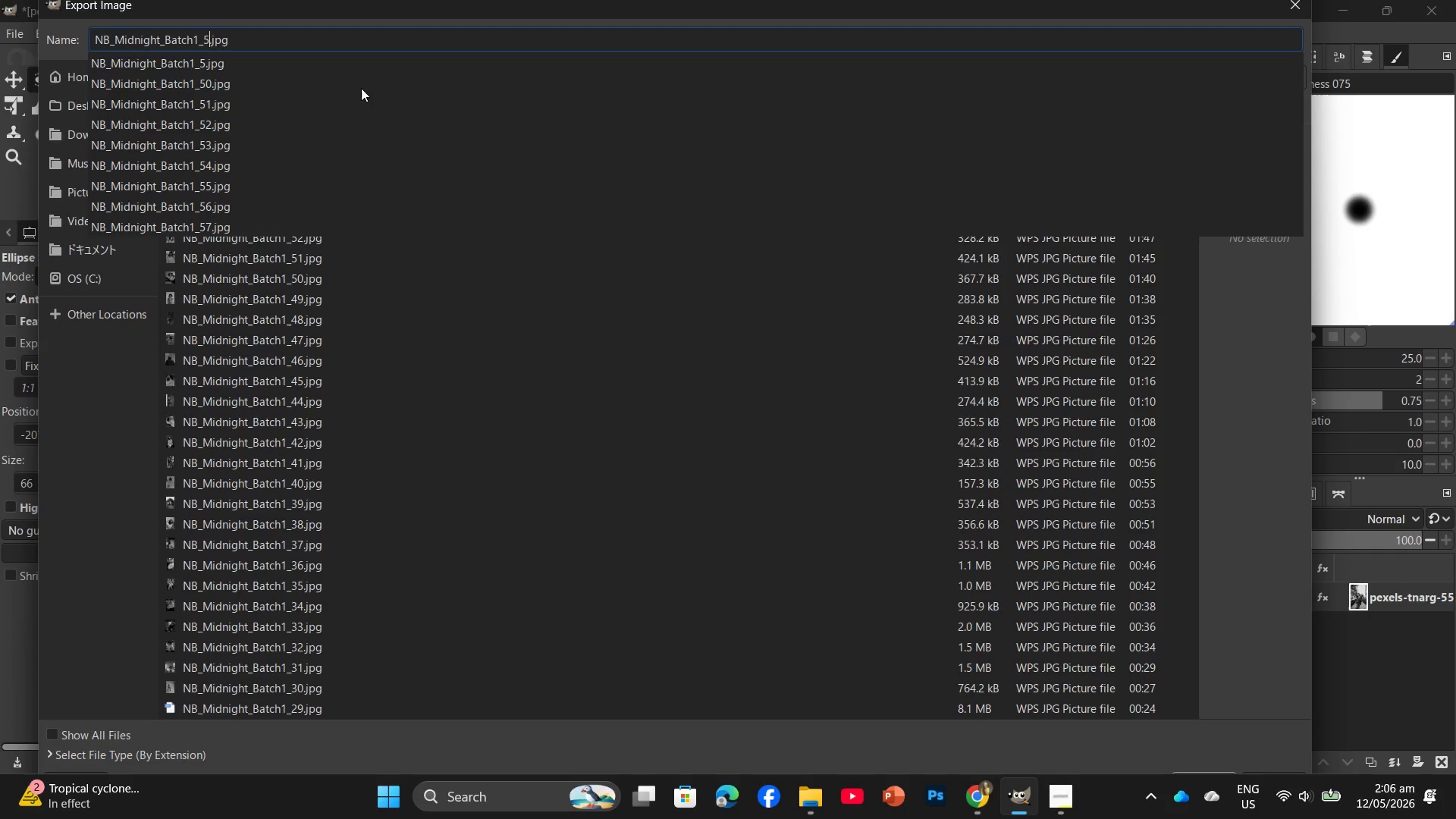 
key(Numpad8)
 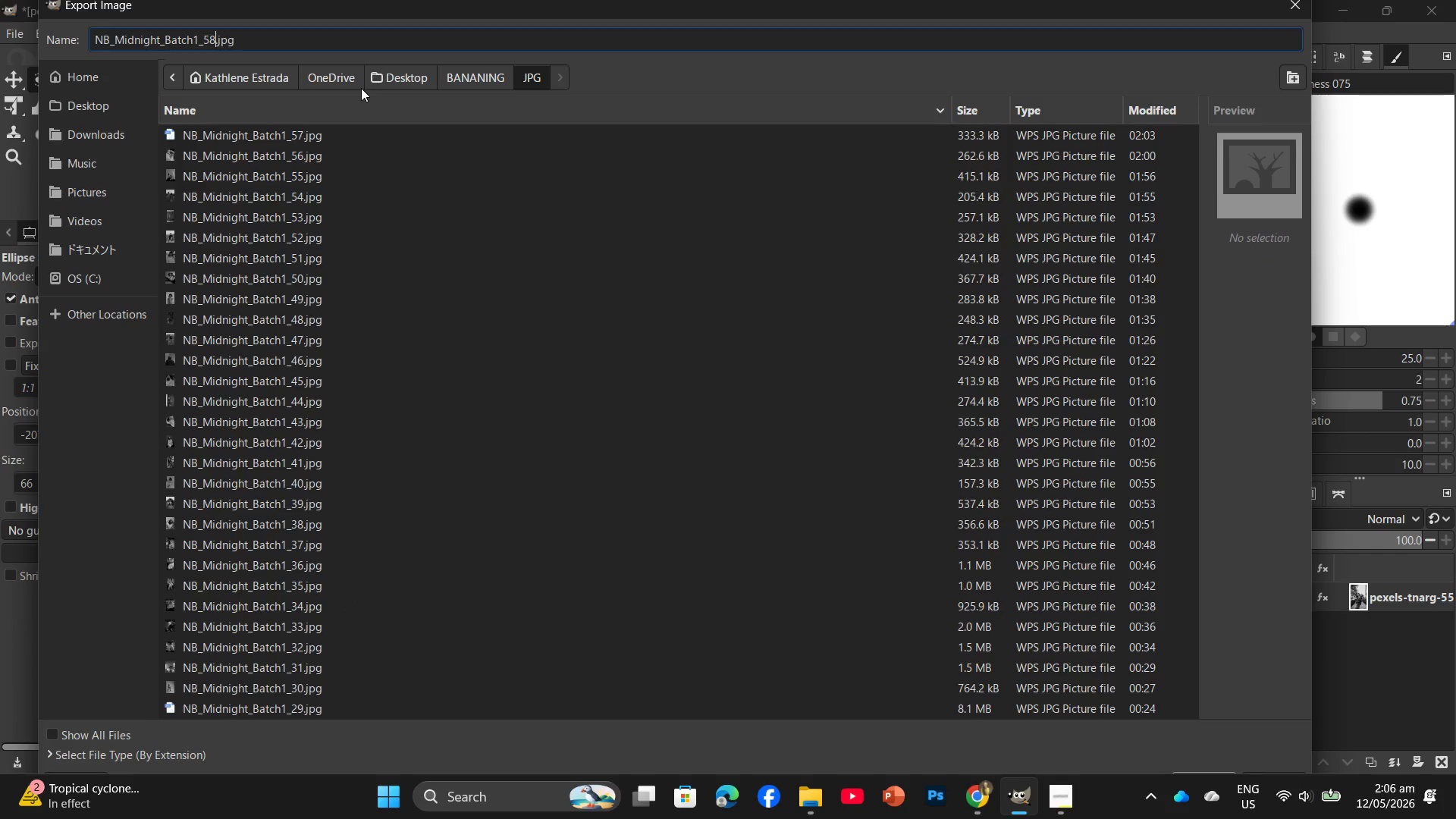 
key(Enter)
 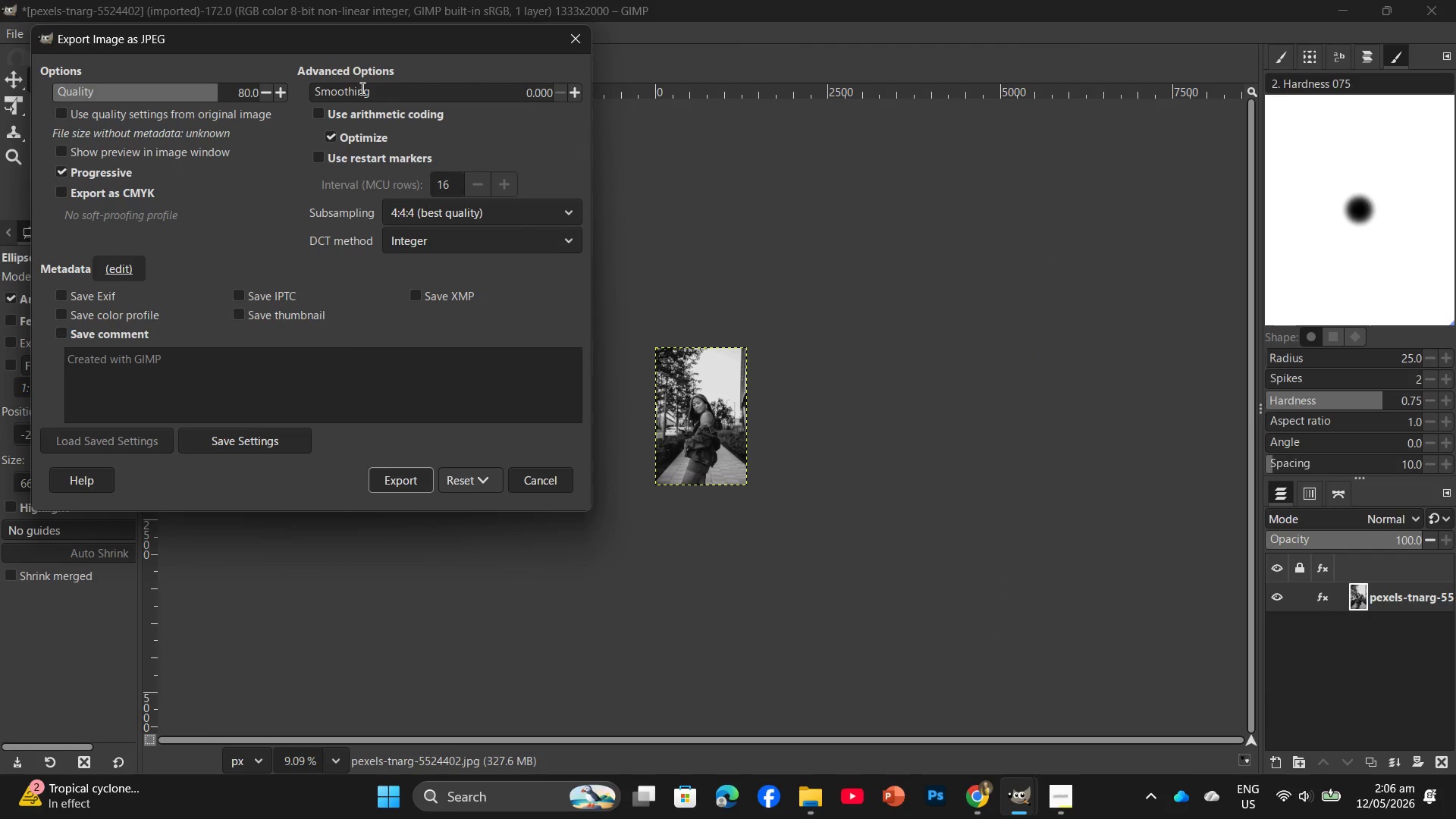 
wait(28.44)
 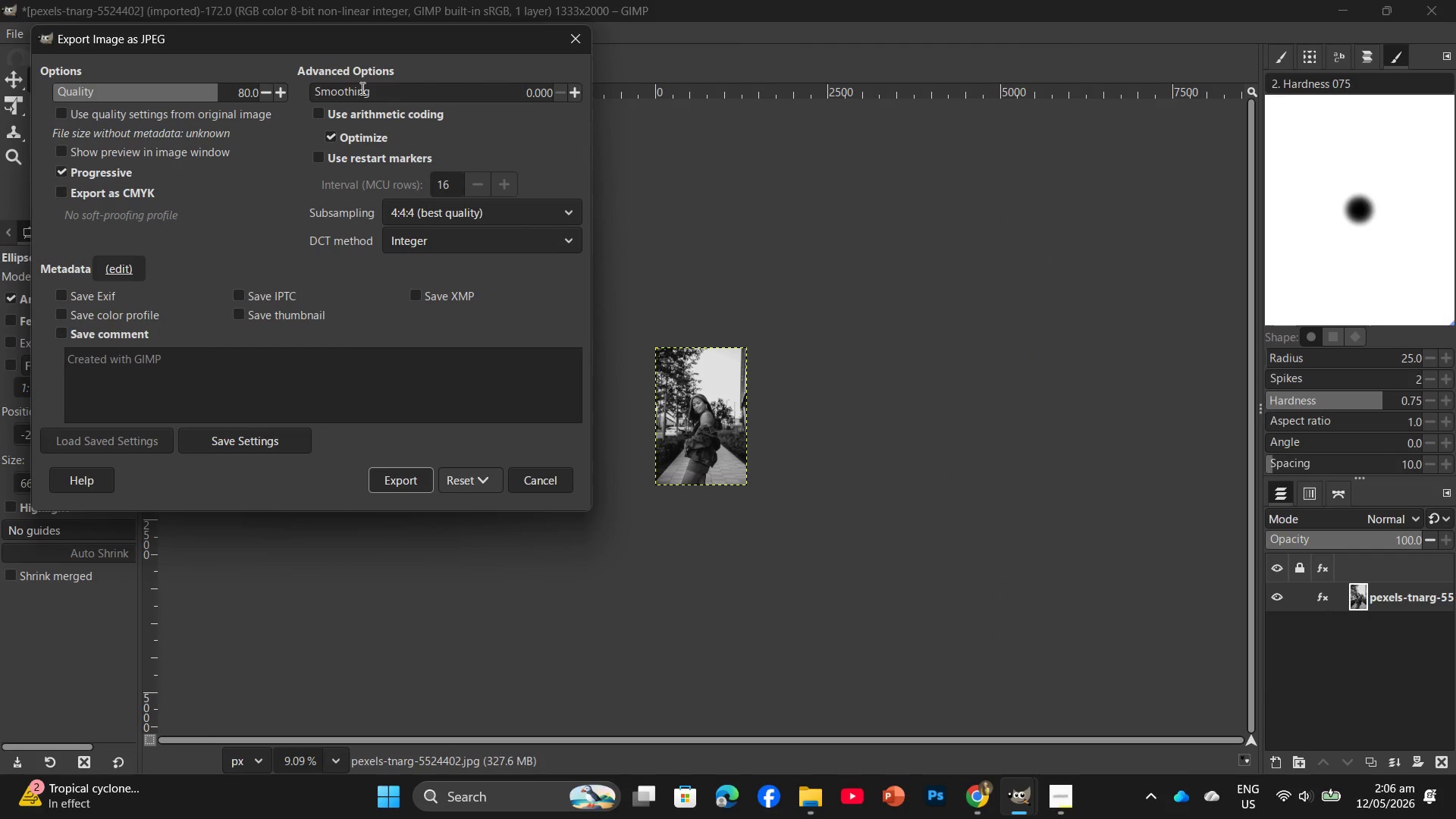 
left_click([398, 475])
 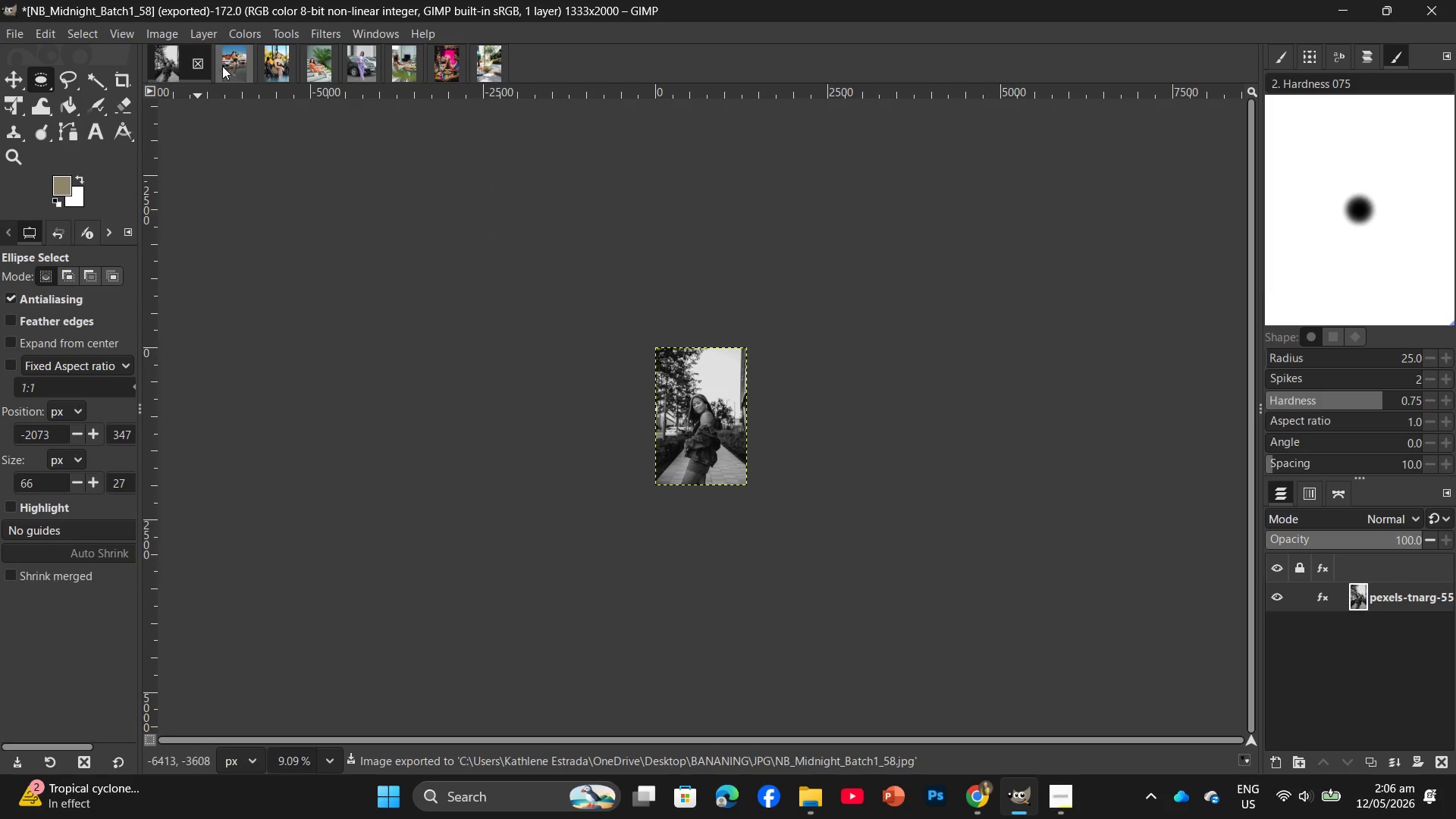 
left_click([208, 69])
 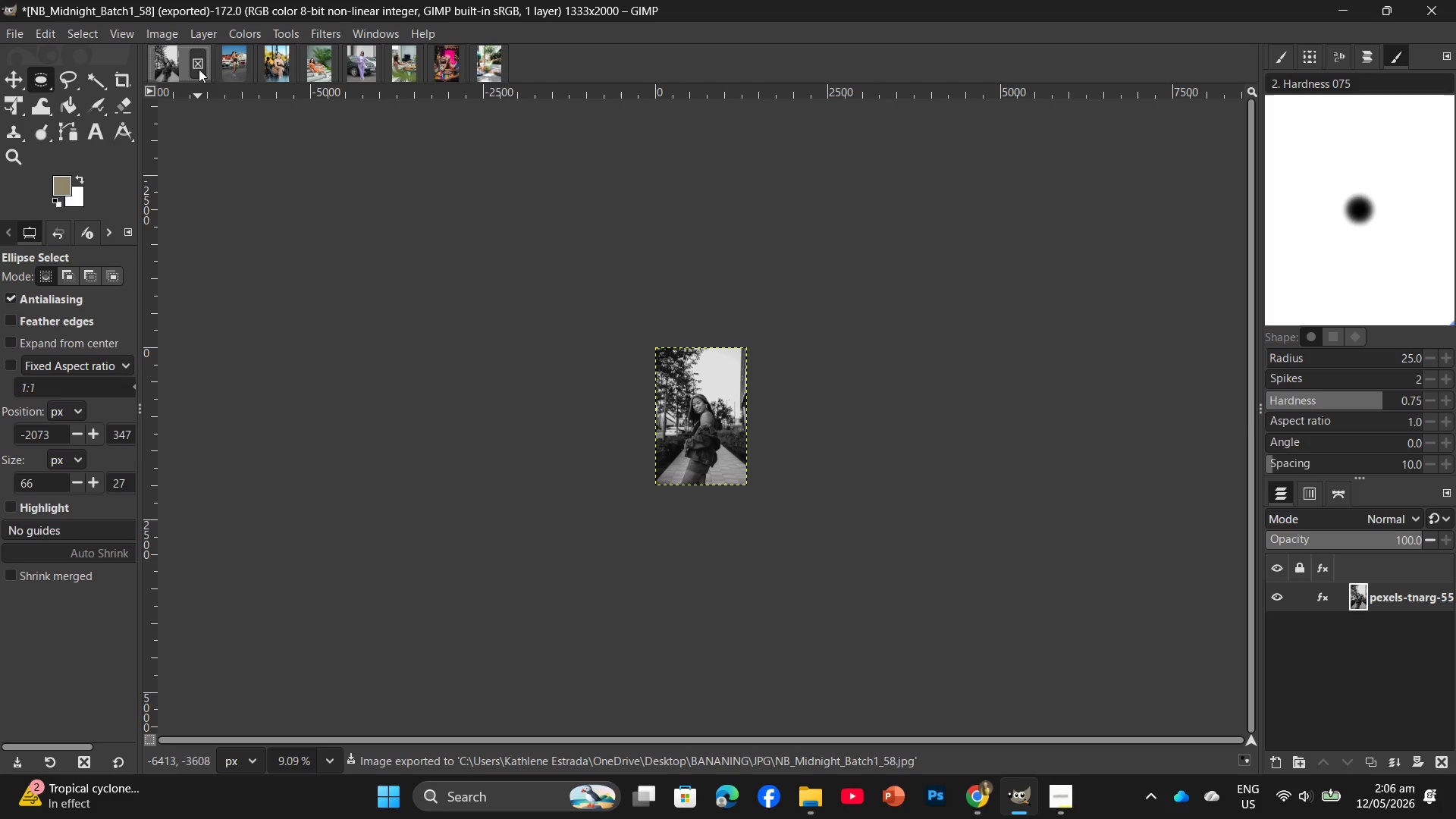 
left_click([199, 69])
 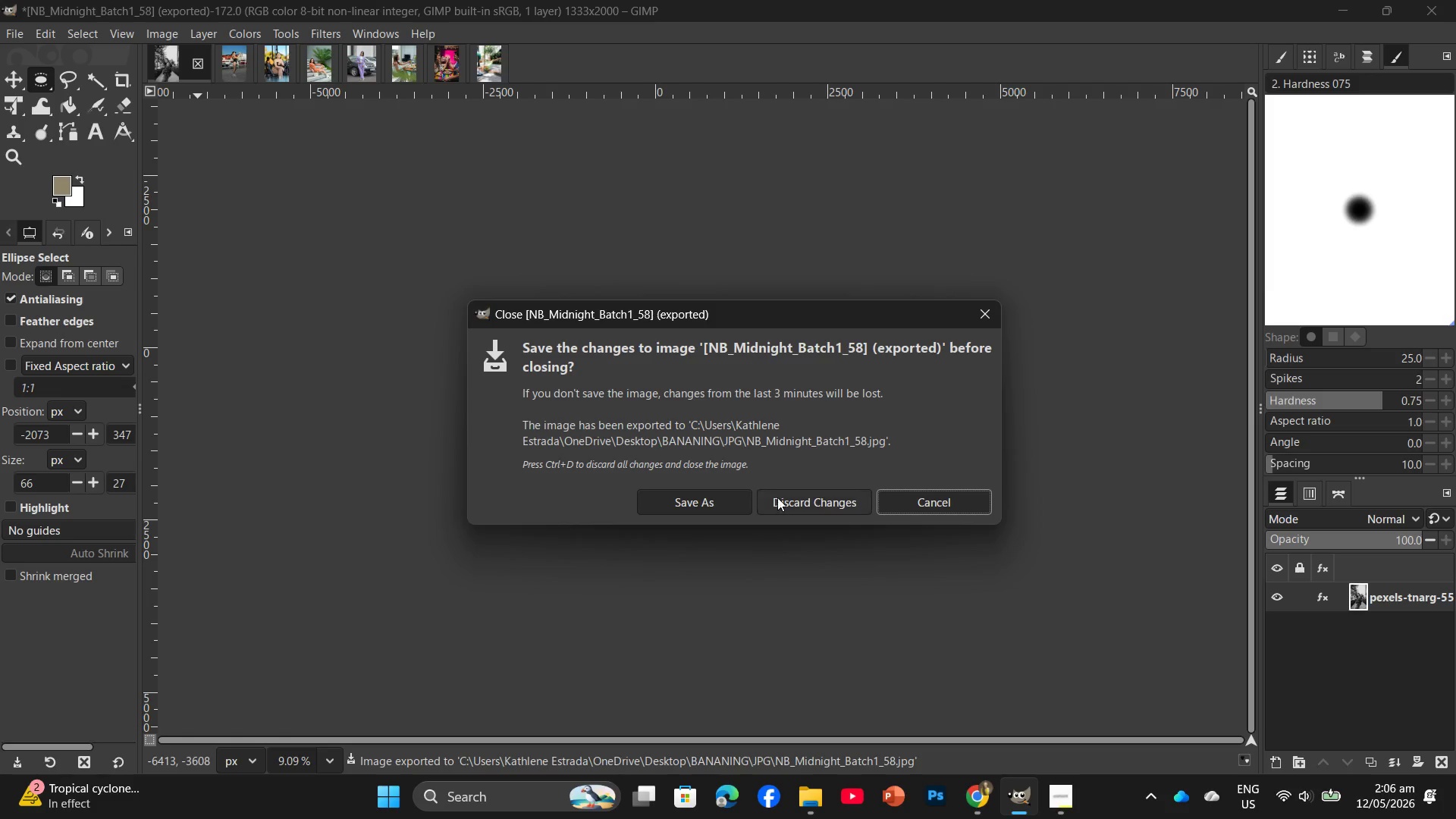 
left_click([781, 497])
 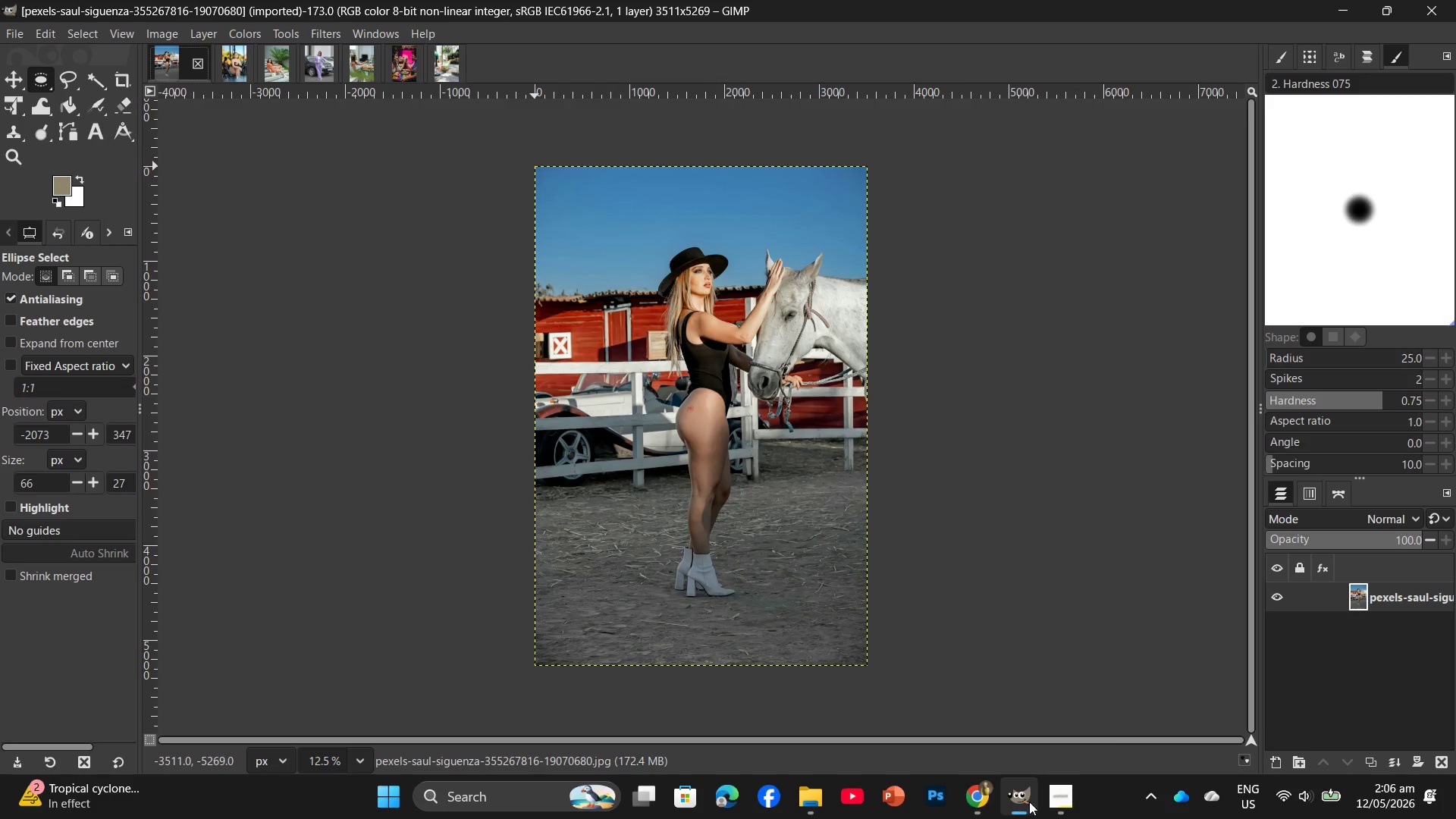 
left_click([1051, 796])